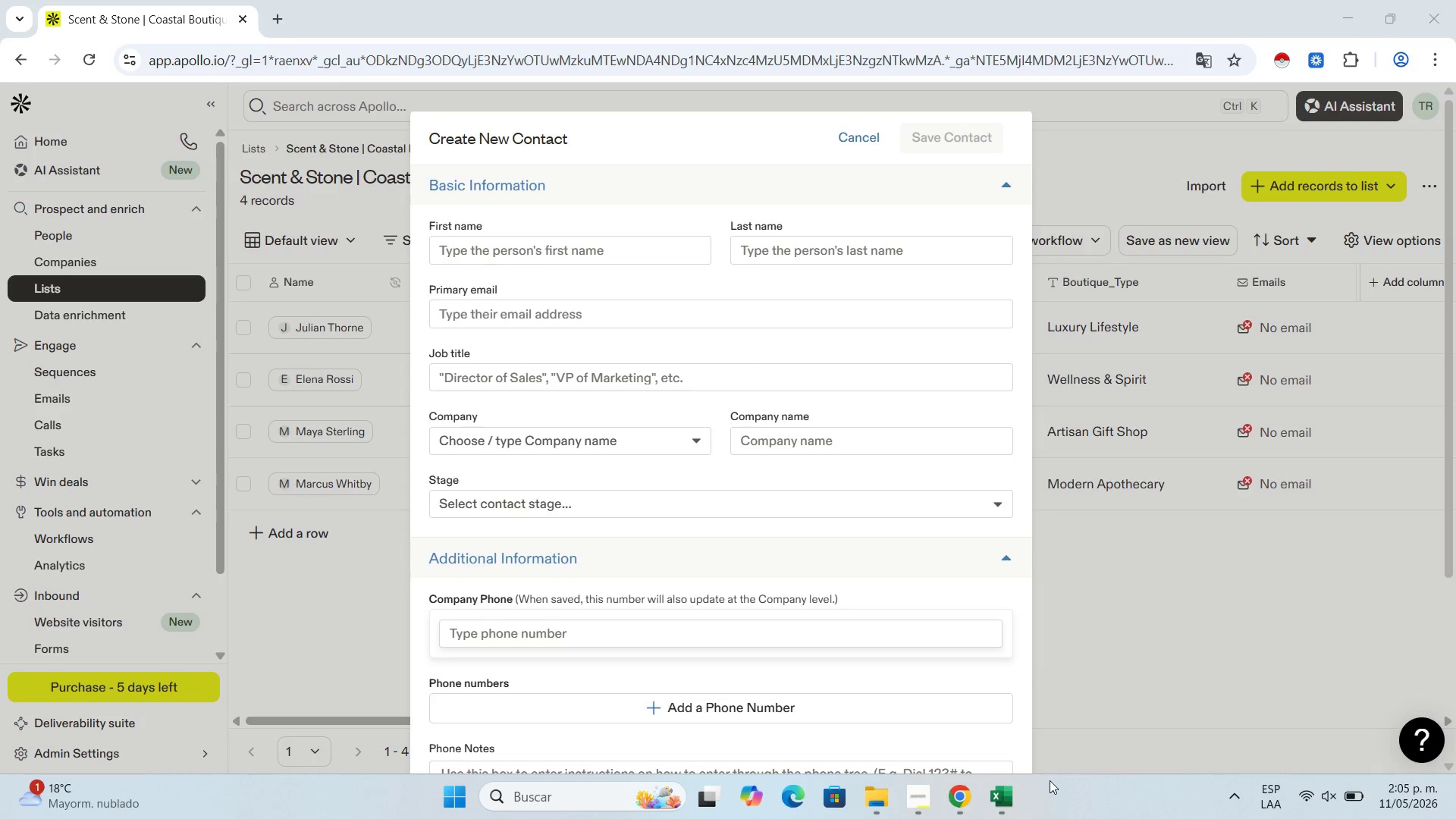 
left_click([1009, 805])
 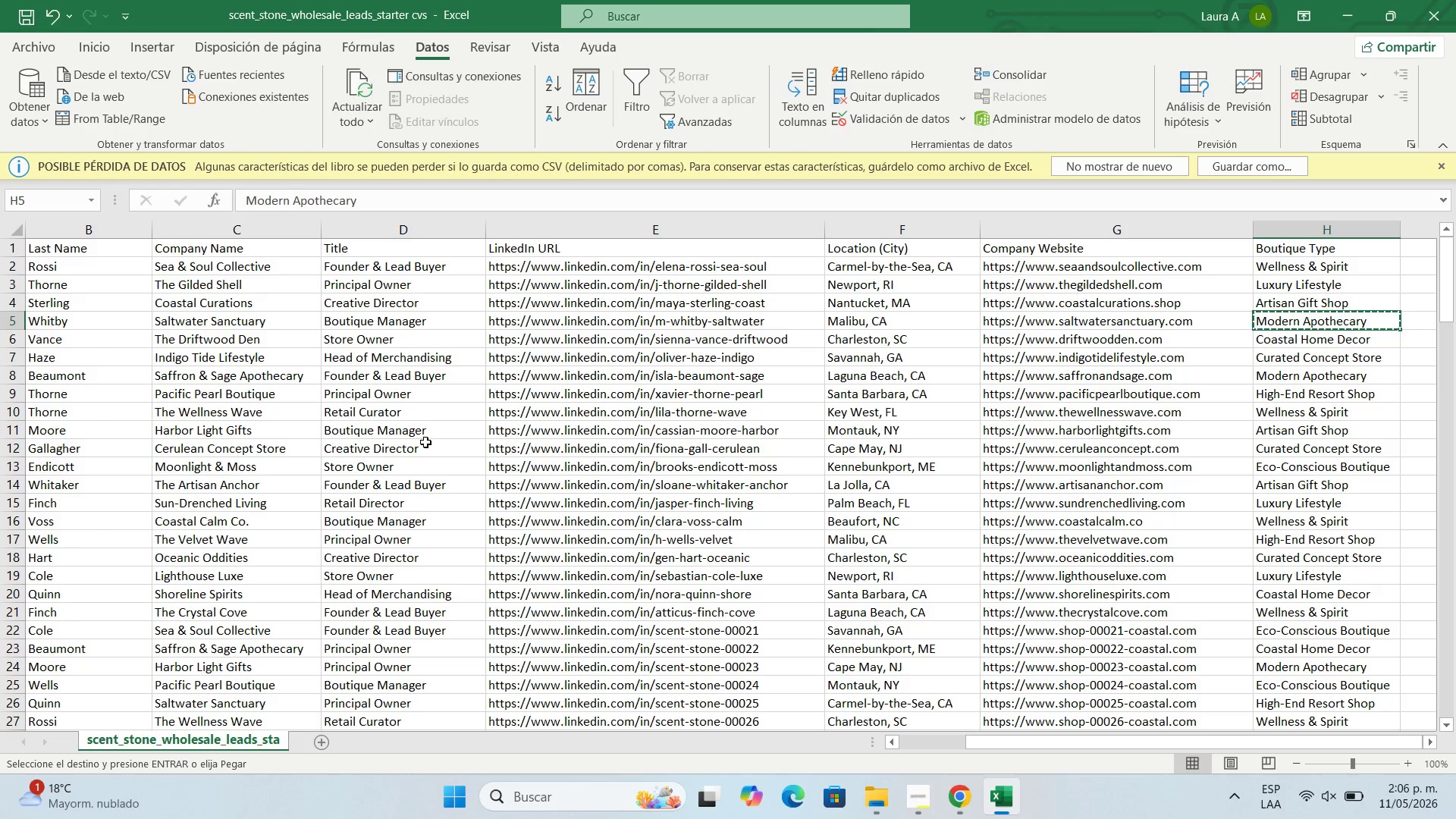 
left_click([79, 337])
 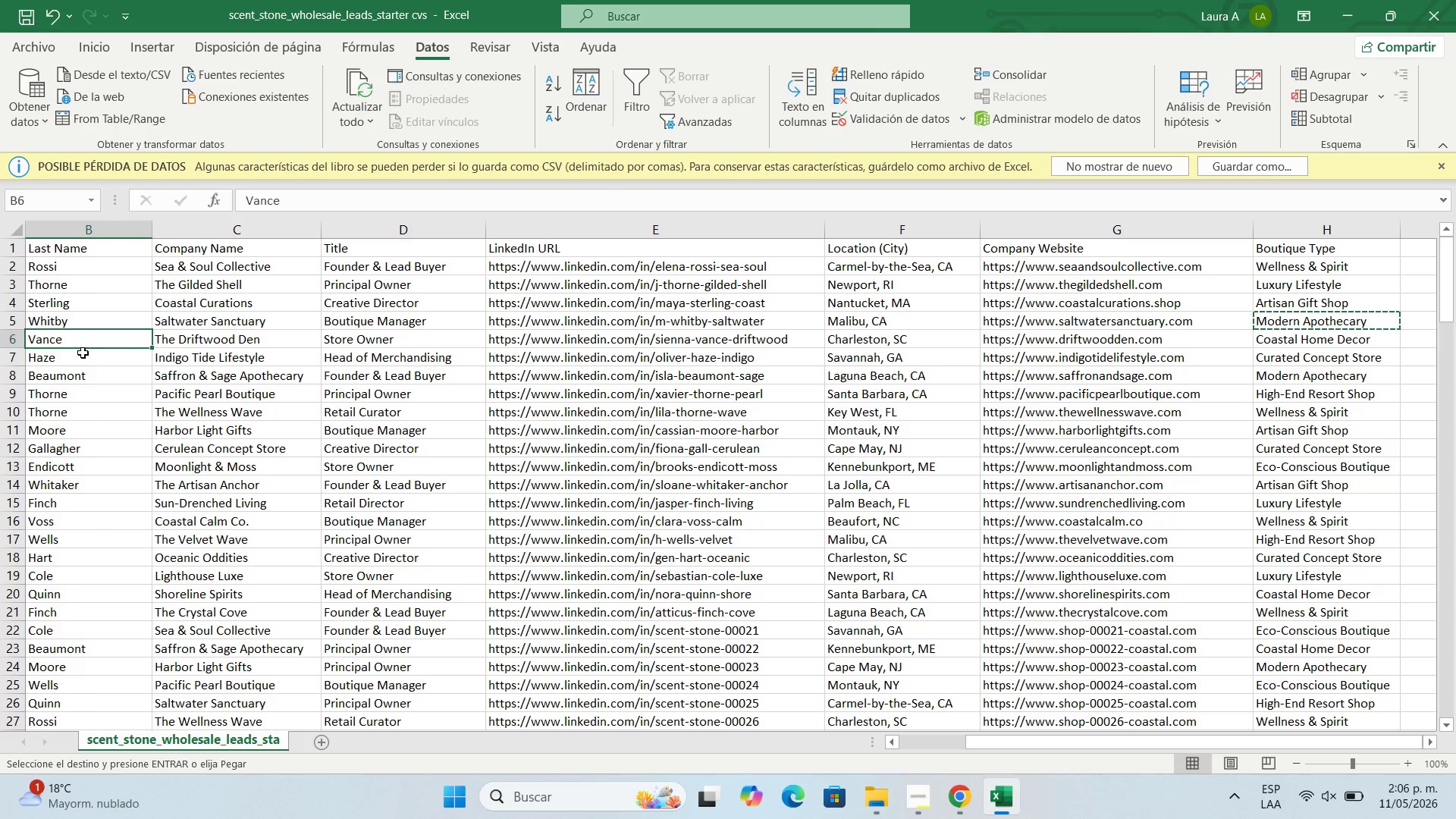 
key(ArrowLeft)
 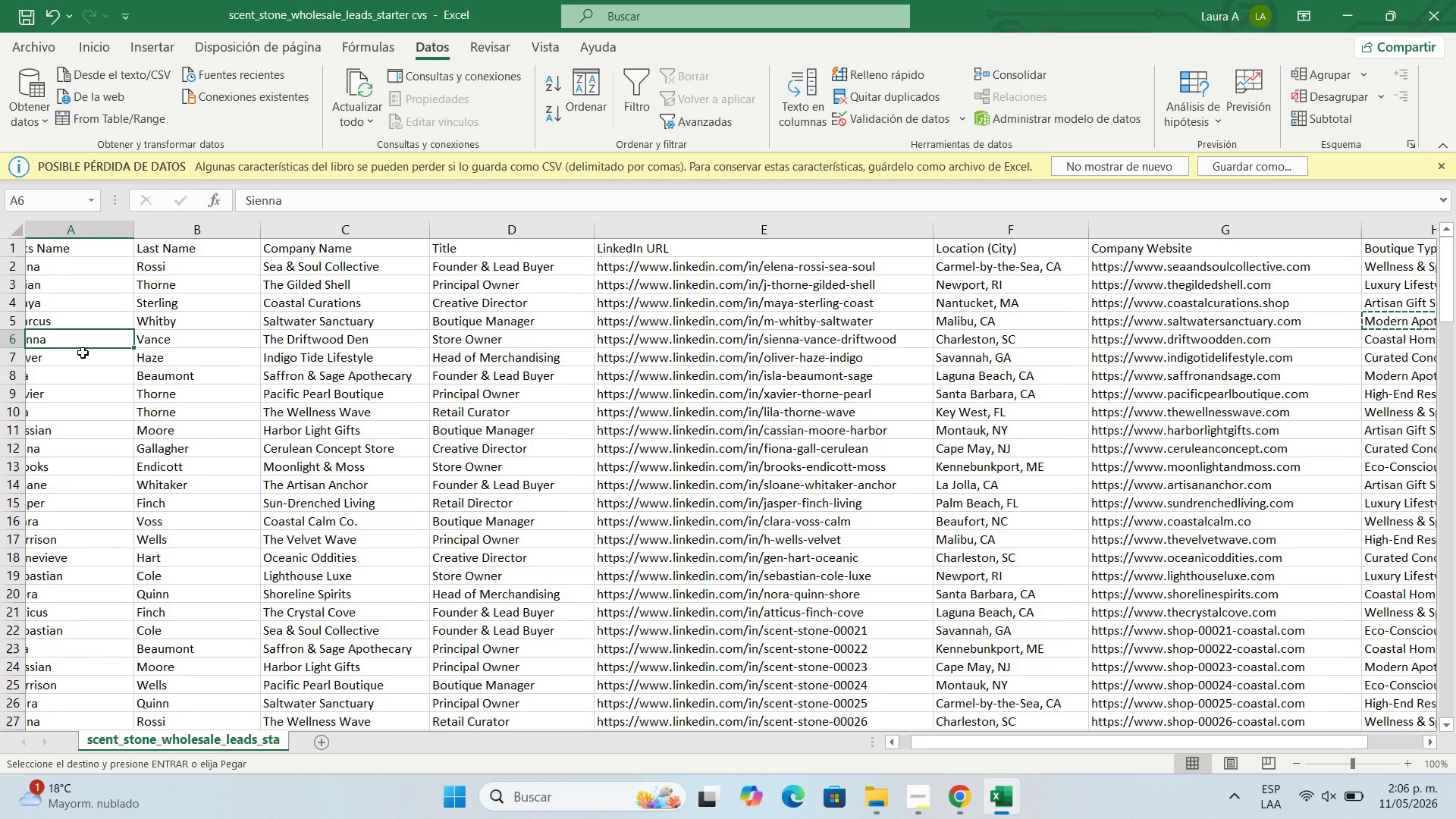 
key(ArrowLeft)
 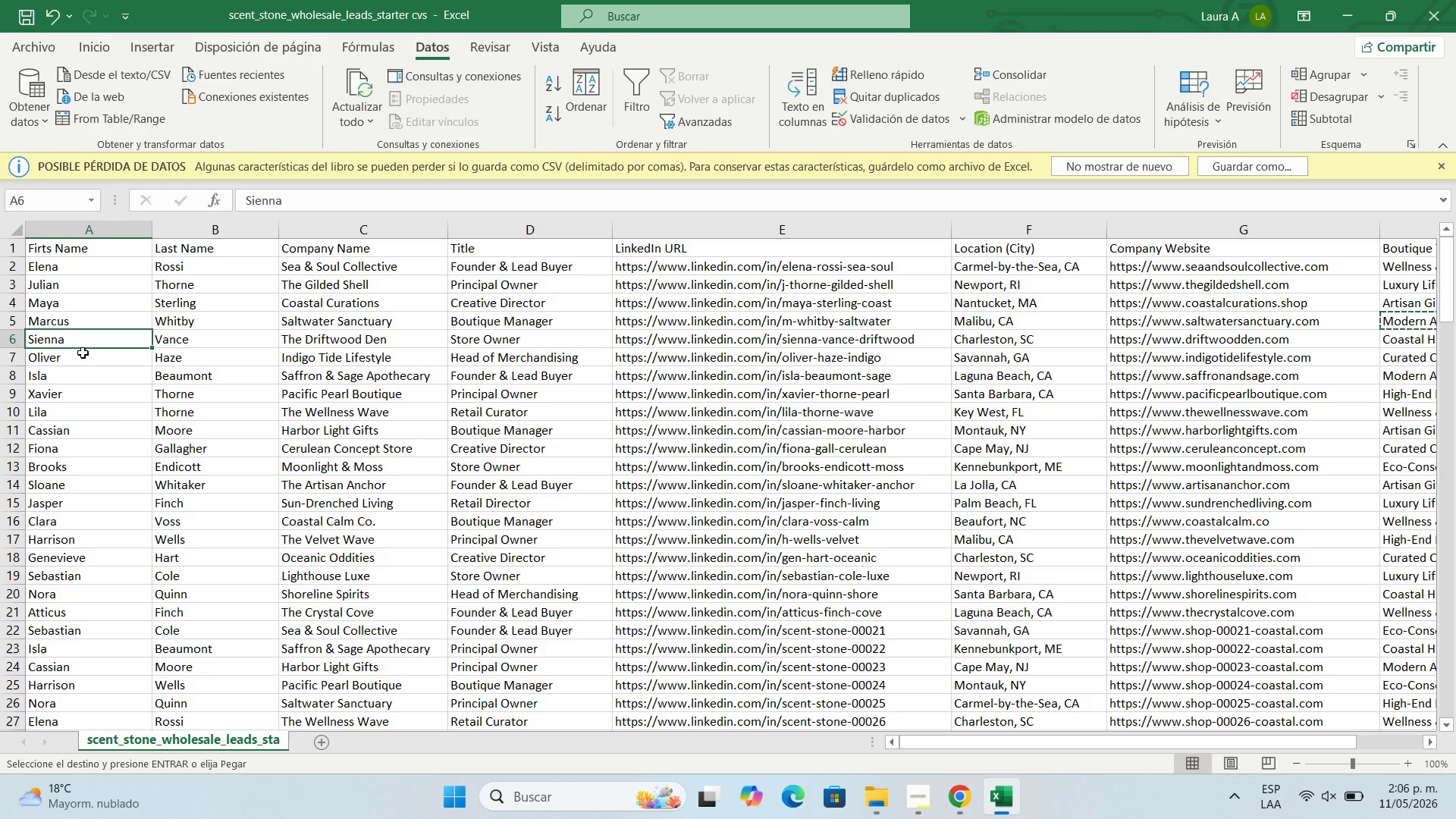 
wait(39.38)
 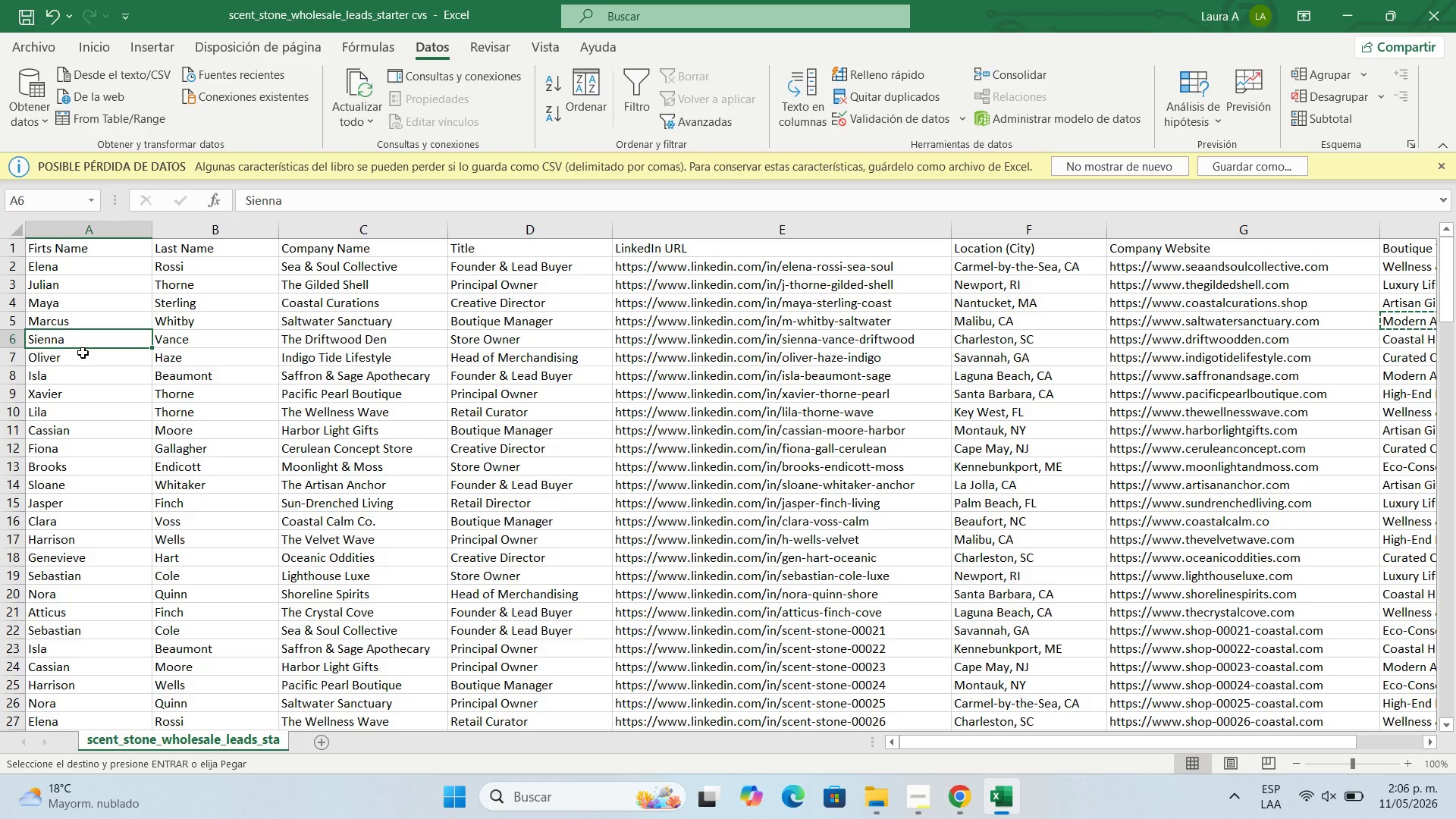 
key(Control+C)
 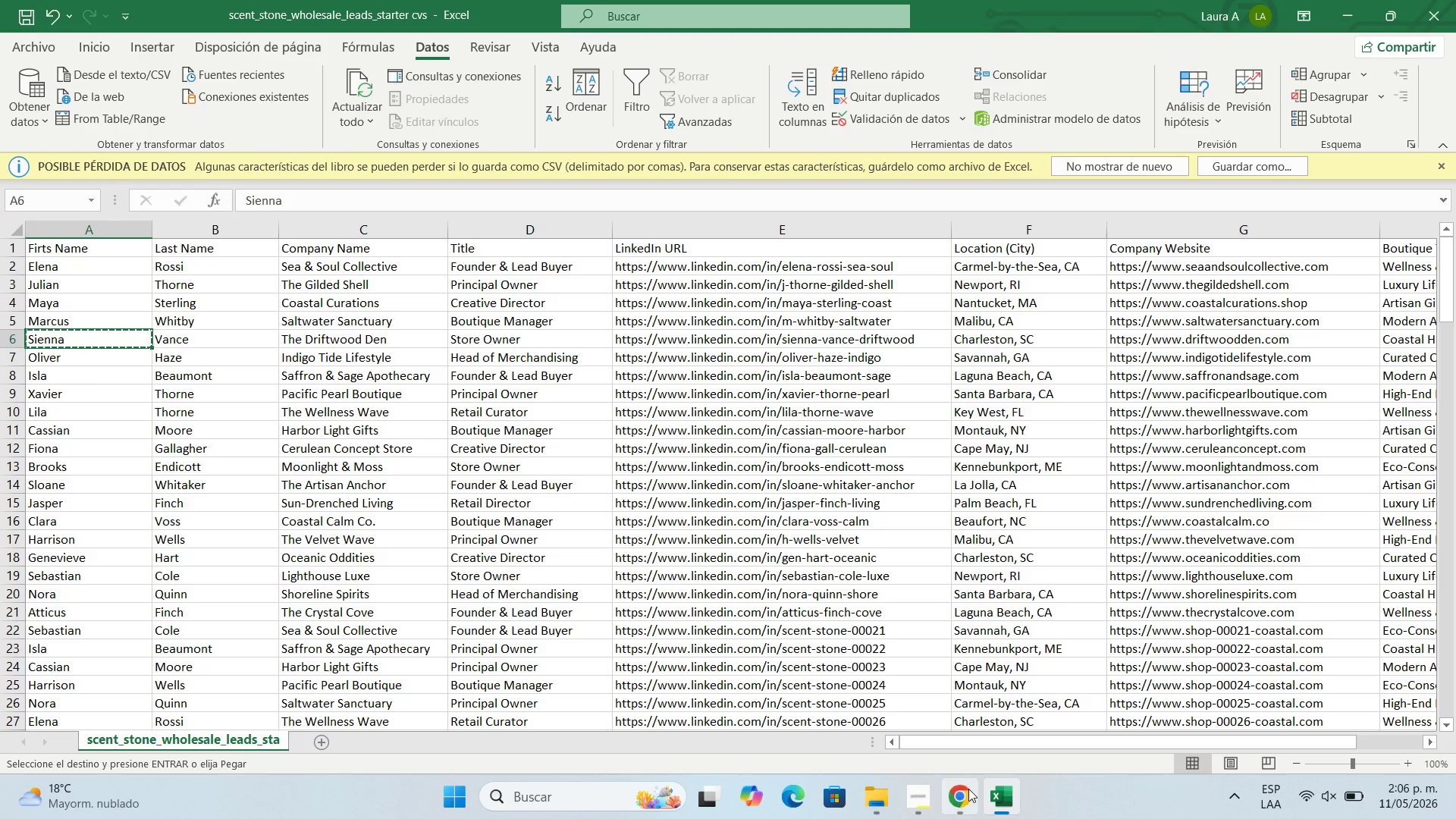 
left_click([965, 796])
 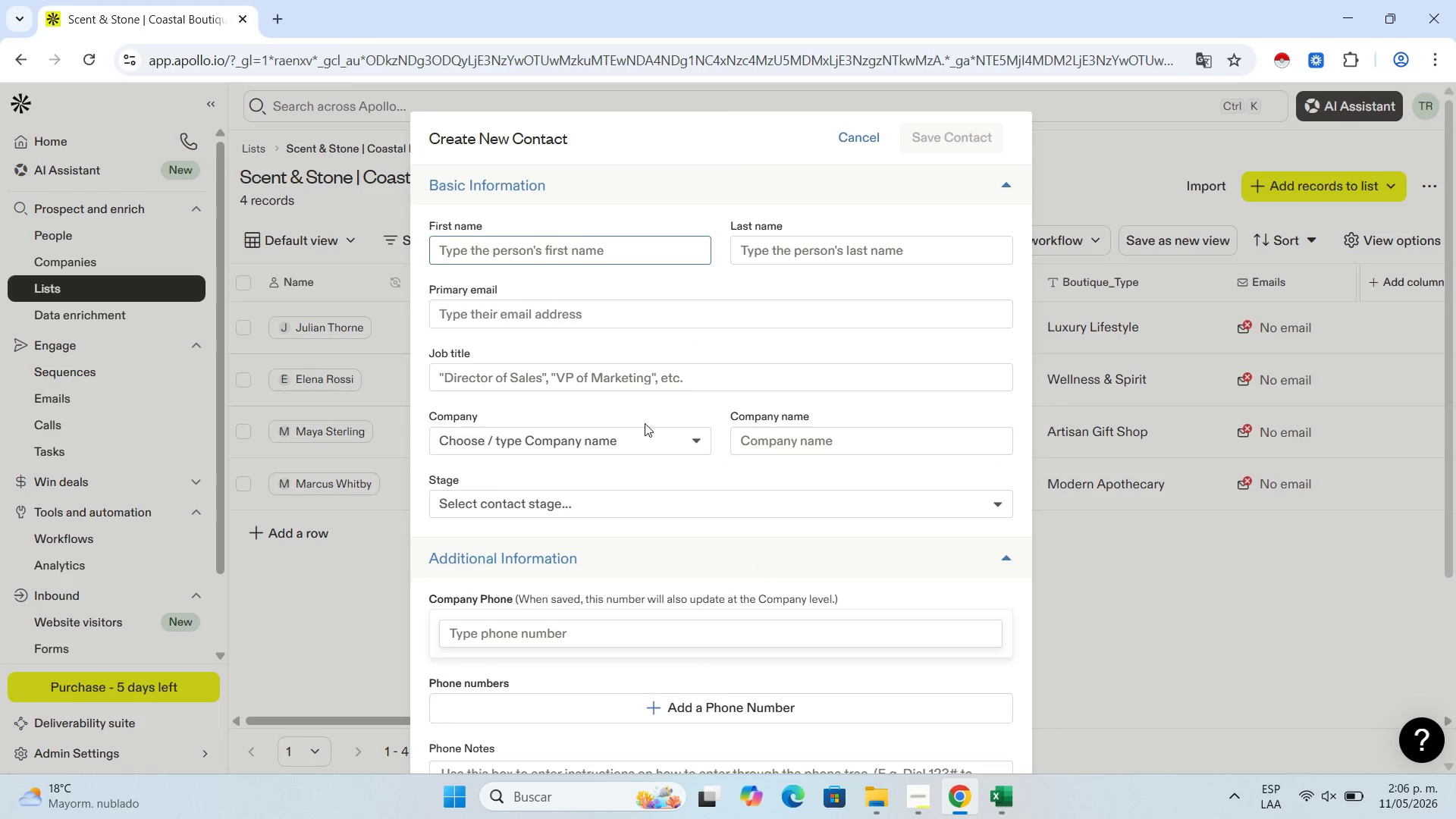 
key(Control+V)
 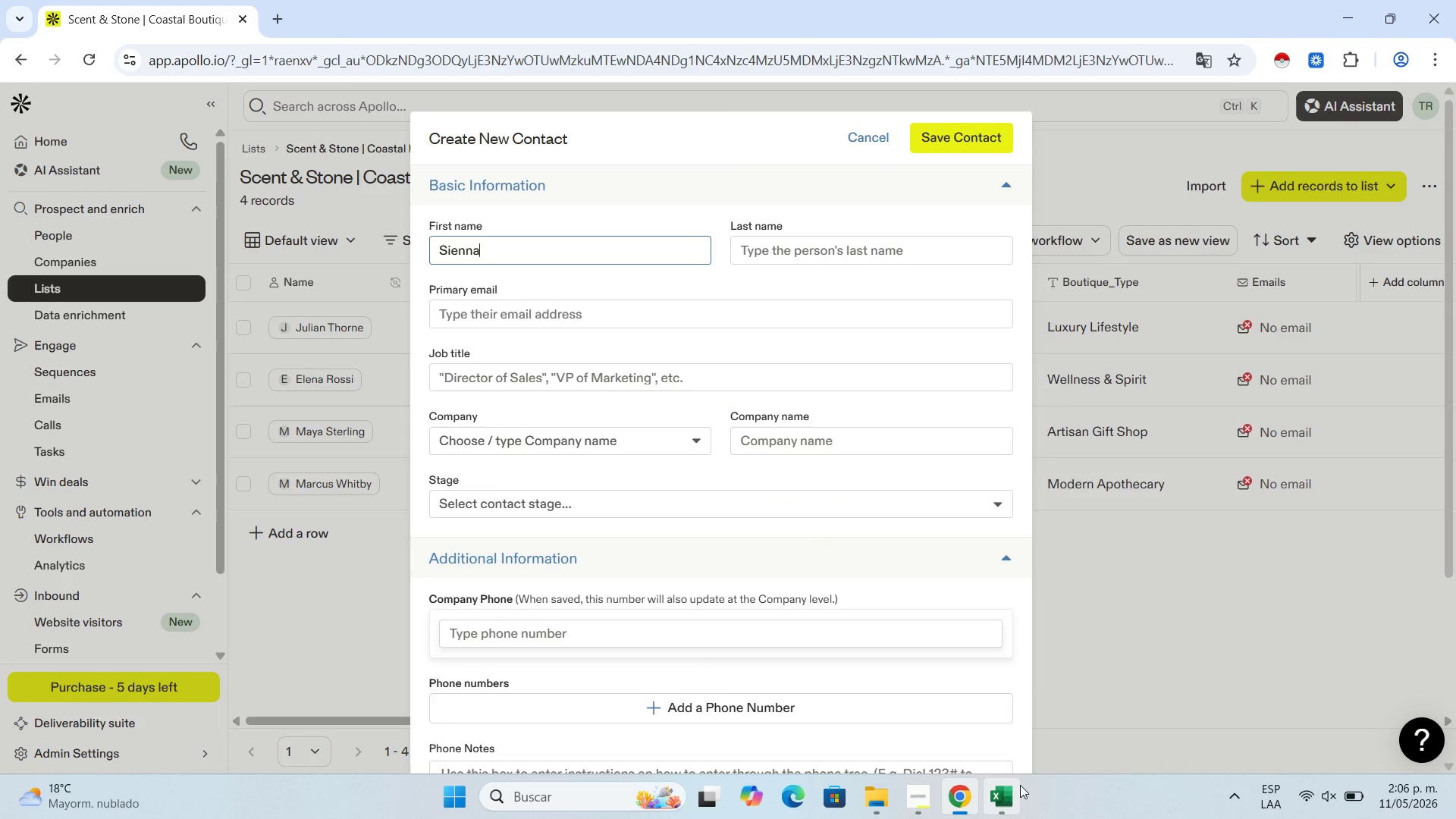 
left_click([1000, 818])
 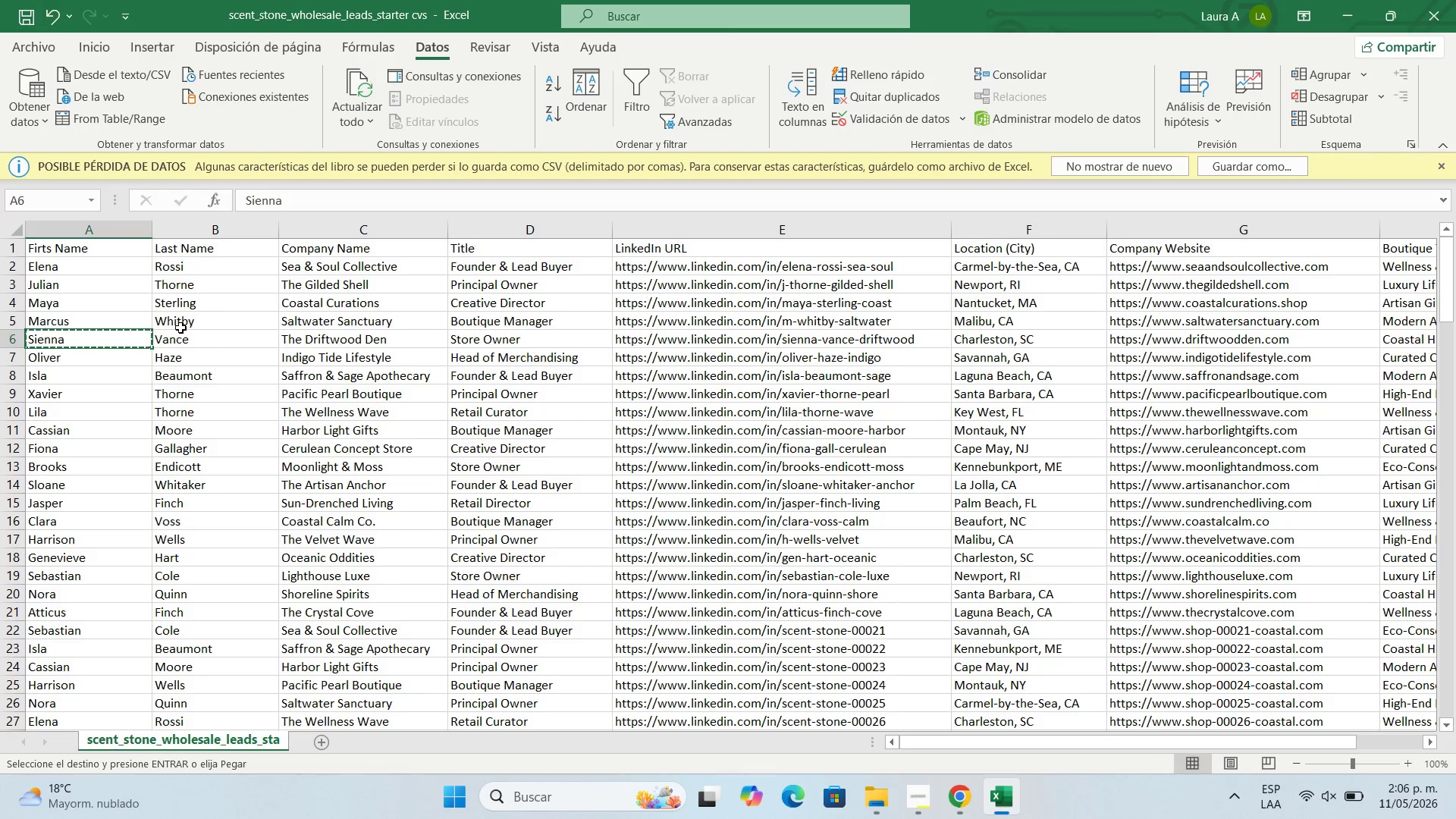 
left_click([182, 334])
 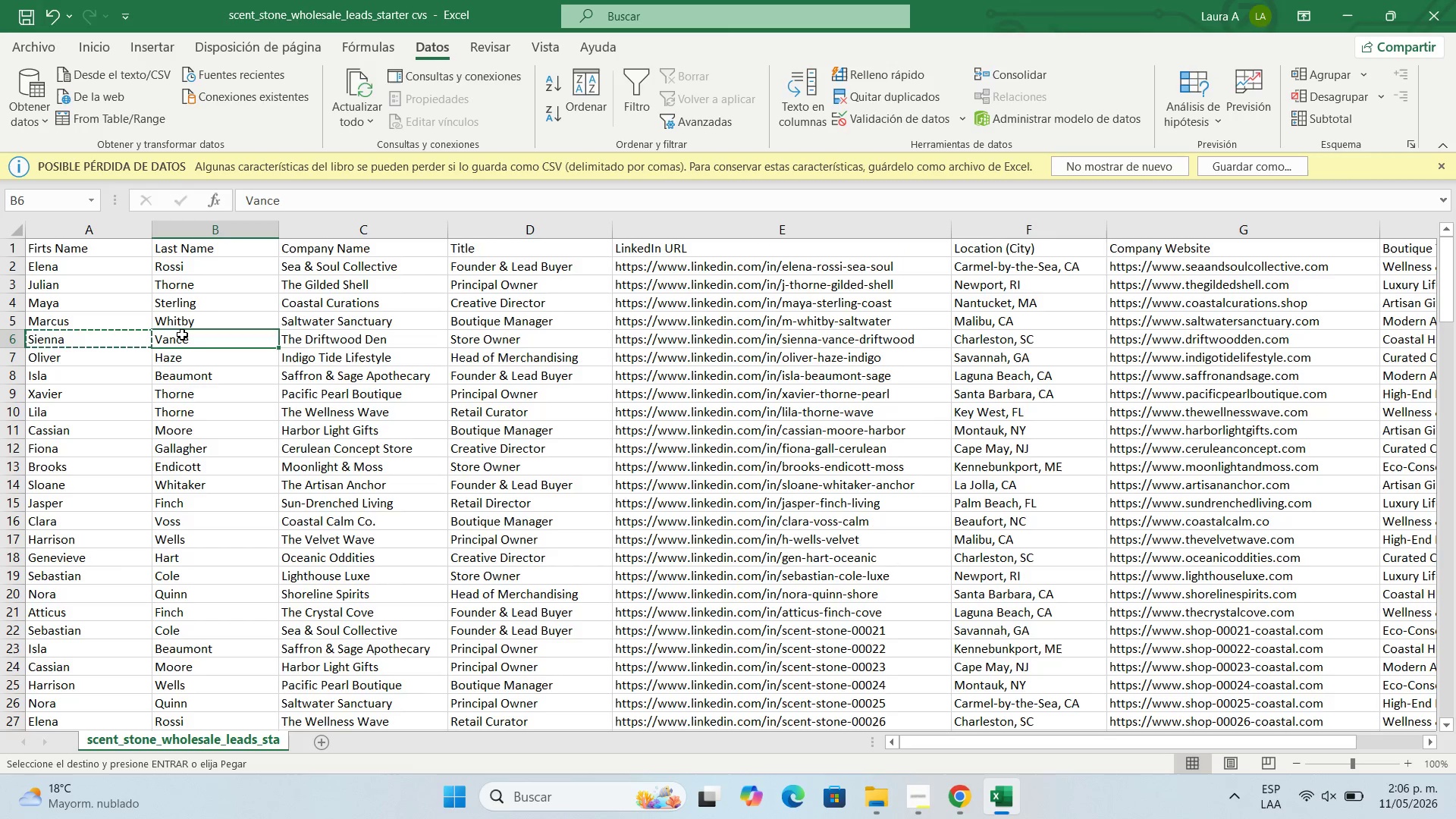 
key(Control+C)
 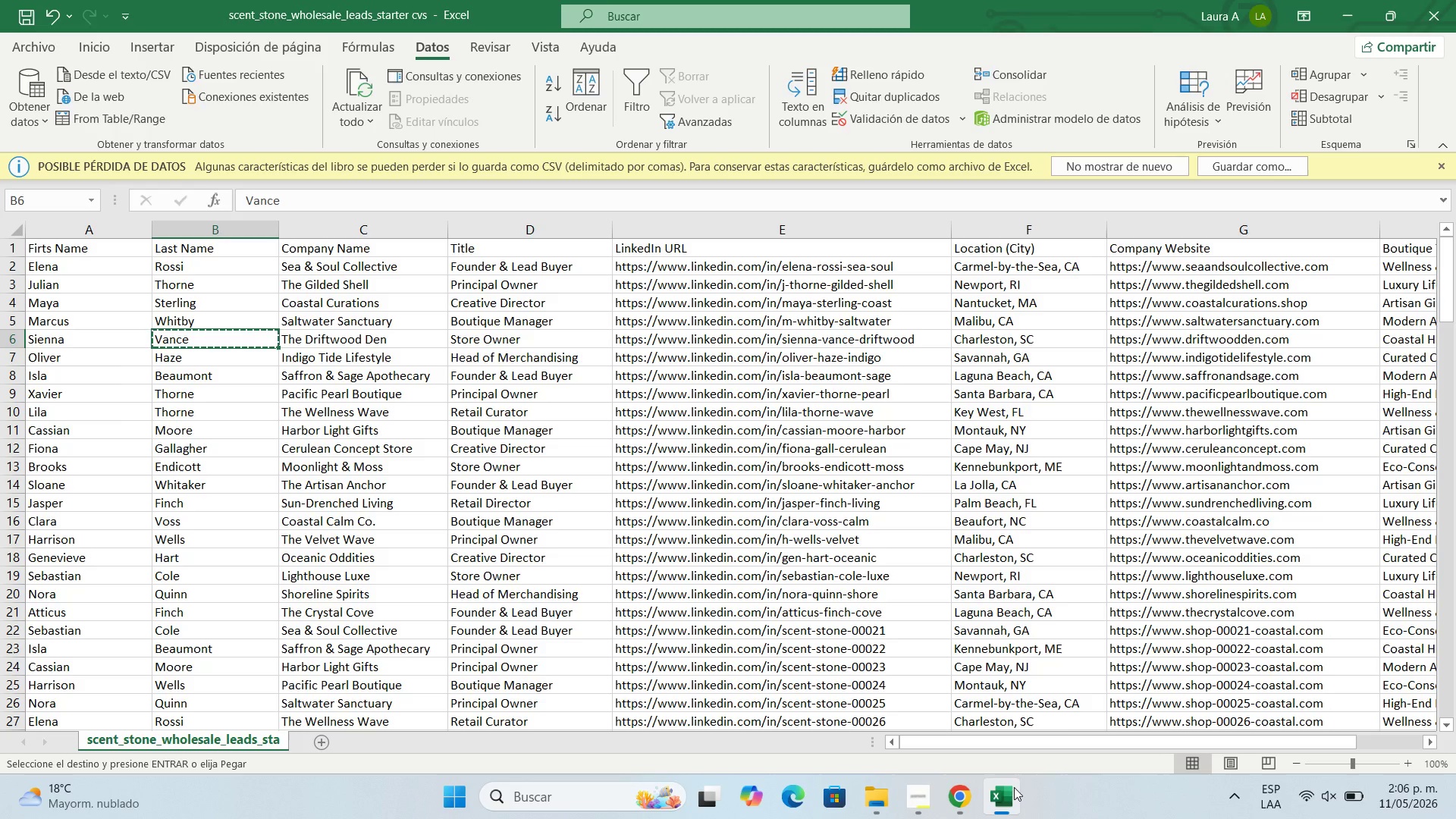 
left_click([968, 786])
 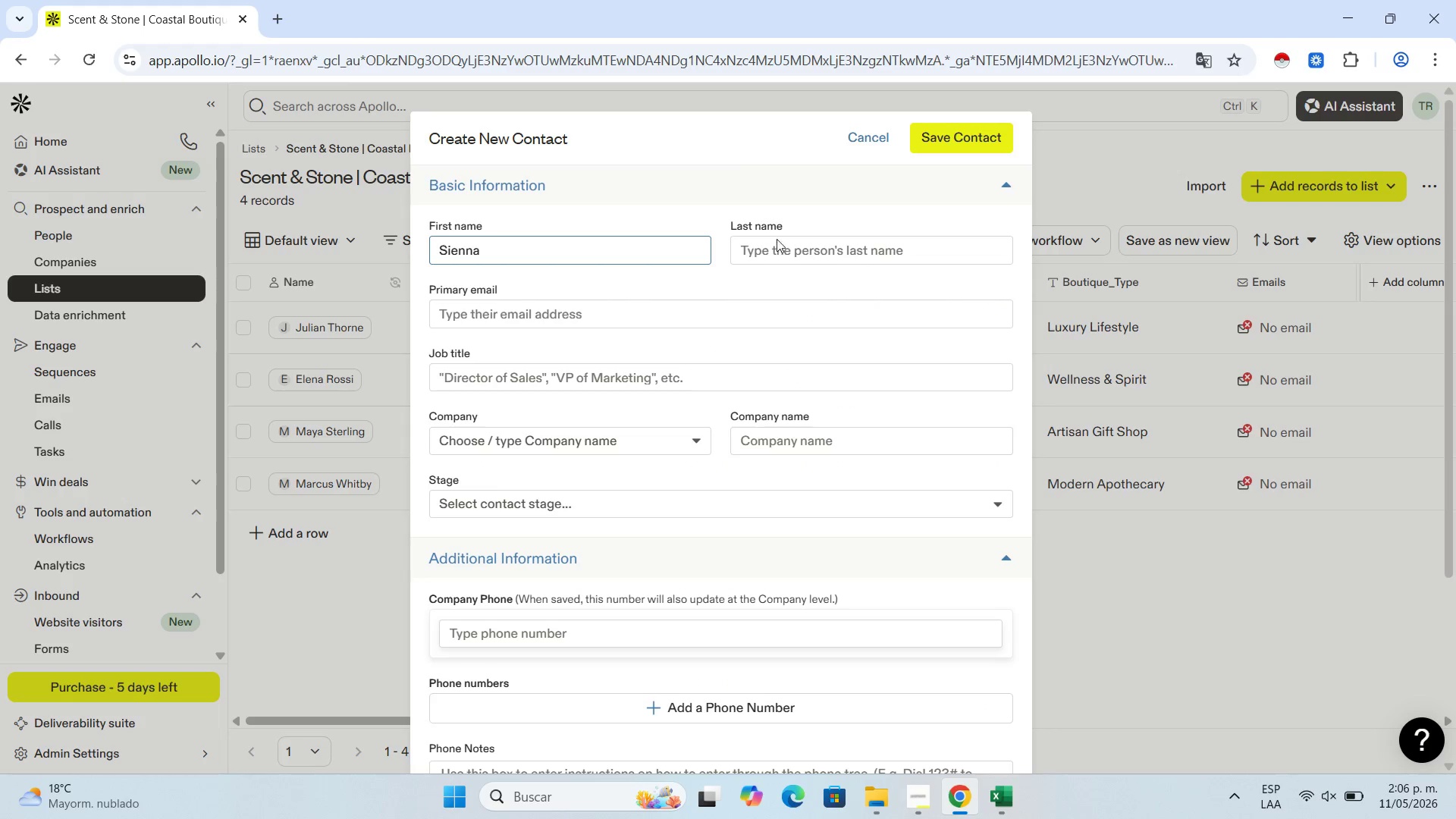 
left_click([856, 253])
 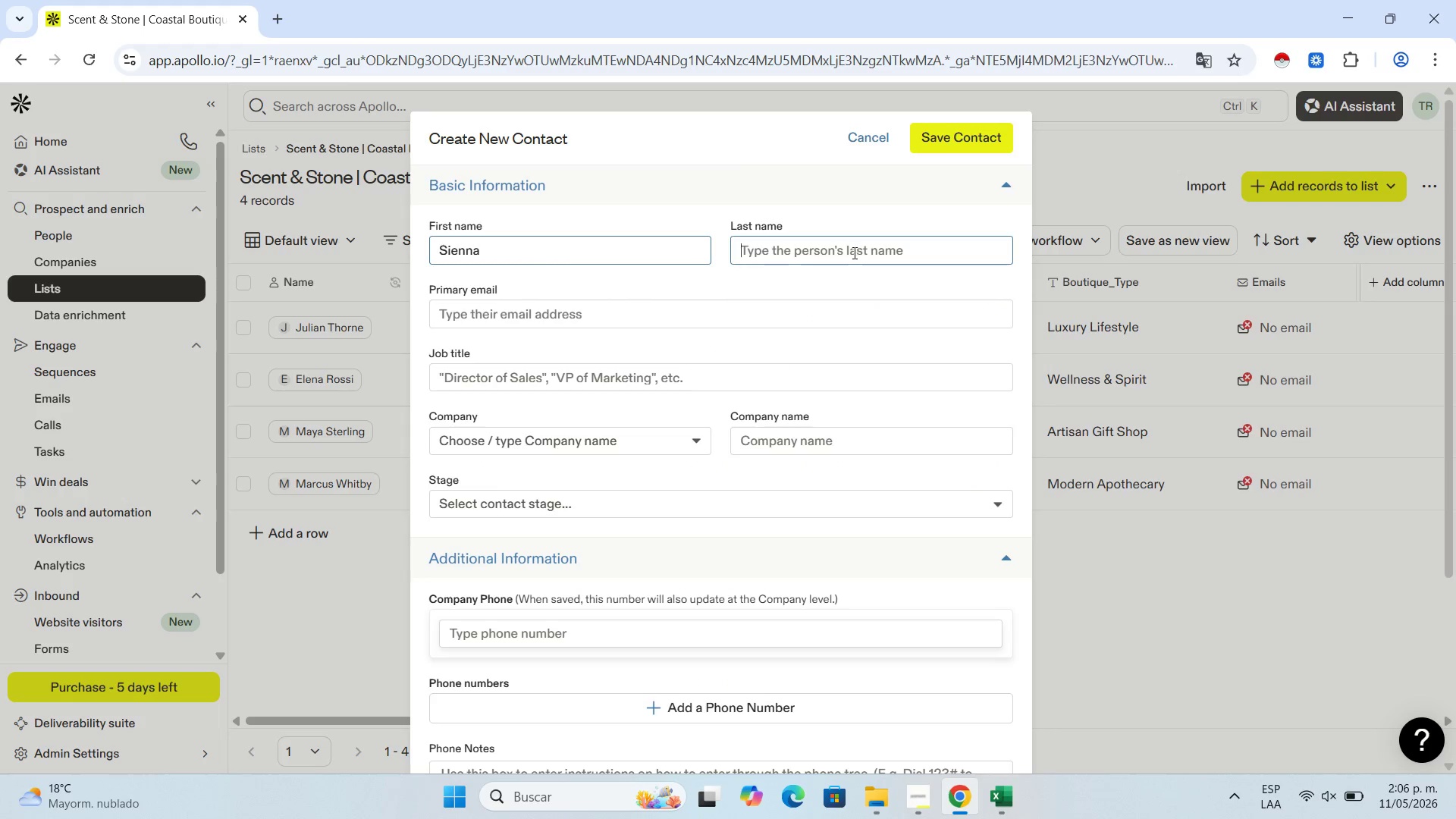 
key(Control+C)
 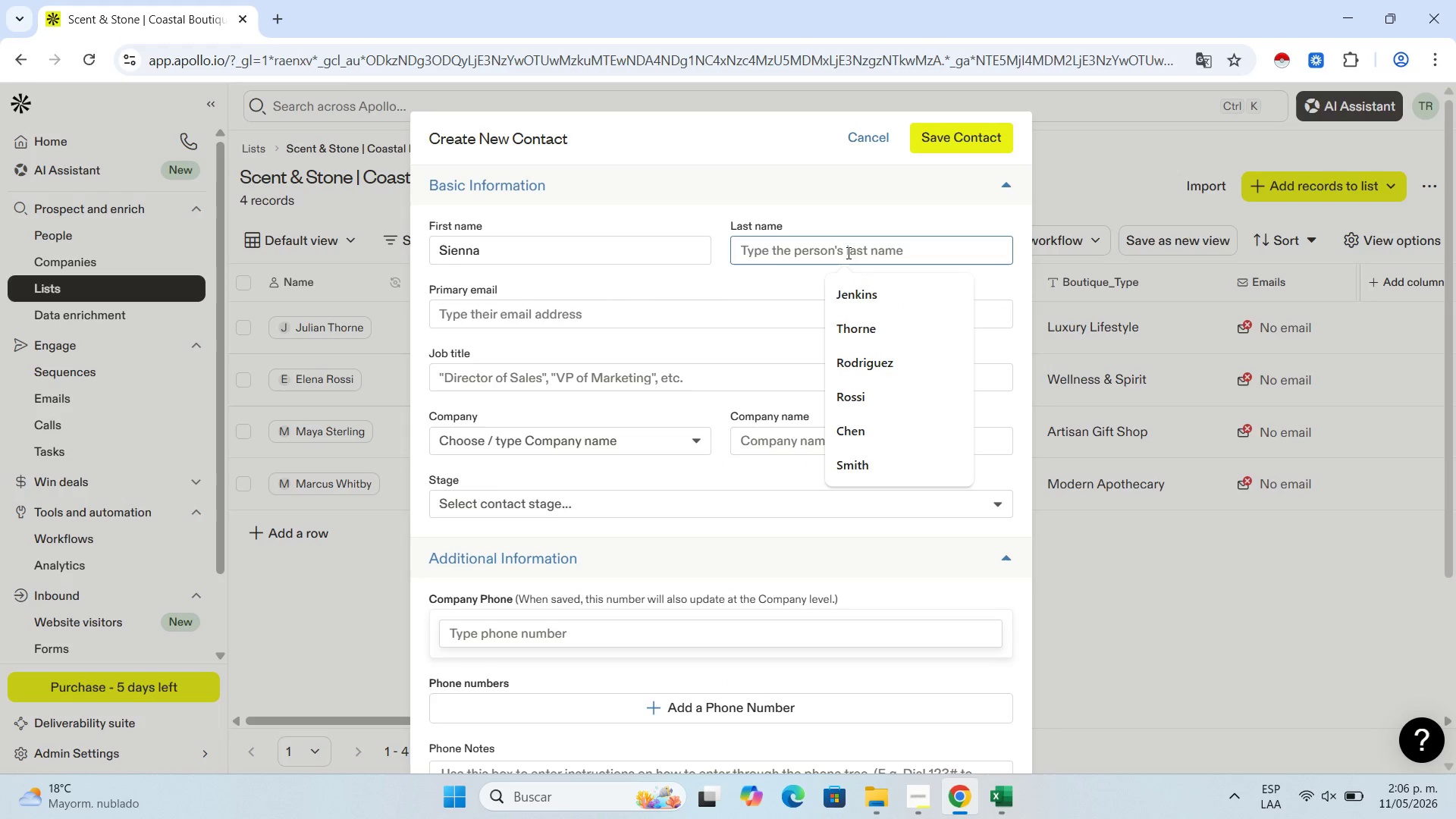 
key(Control+V)
 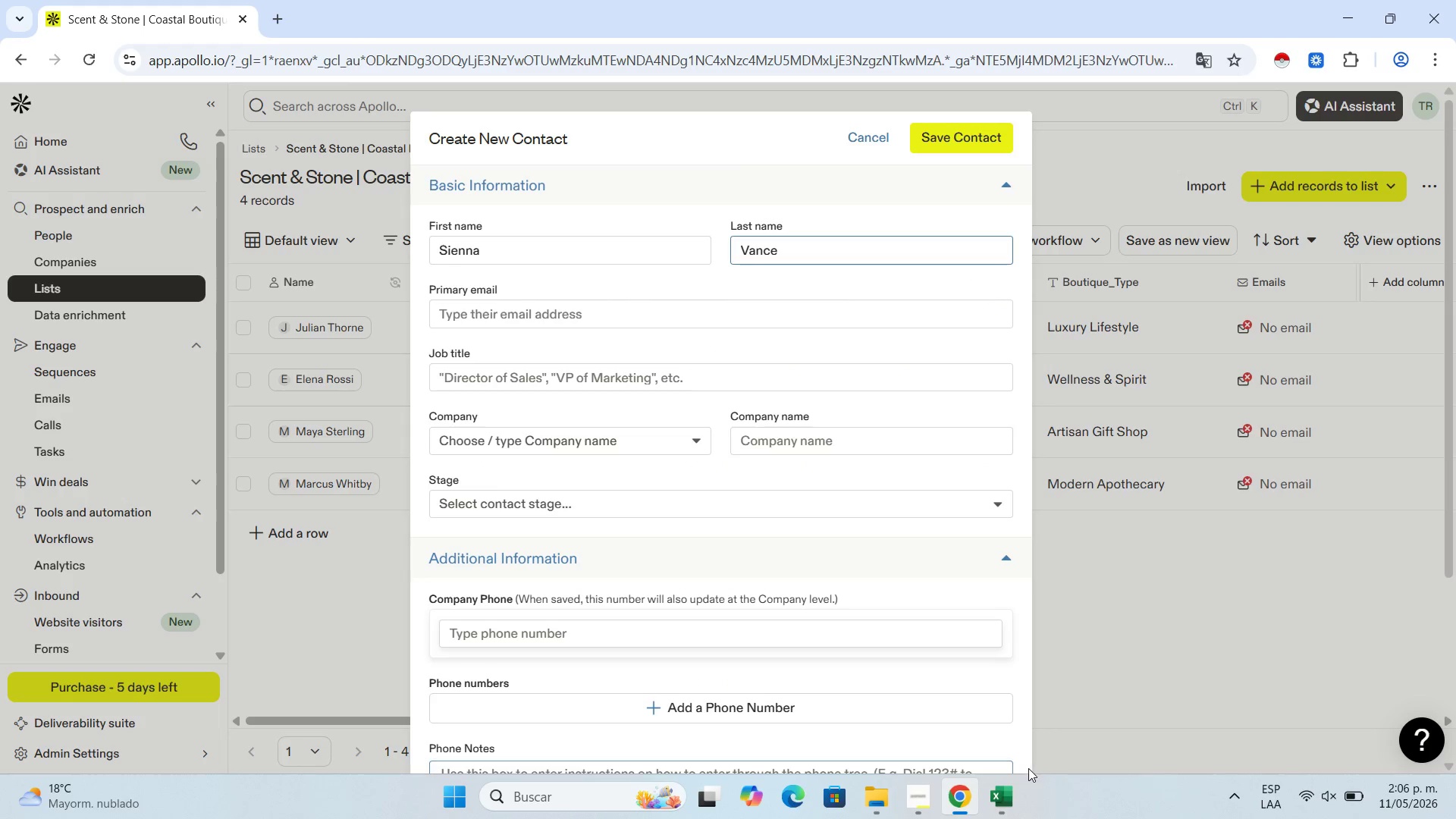 
left_click([1000, 801])
 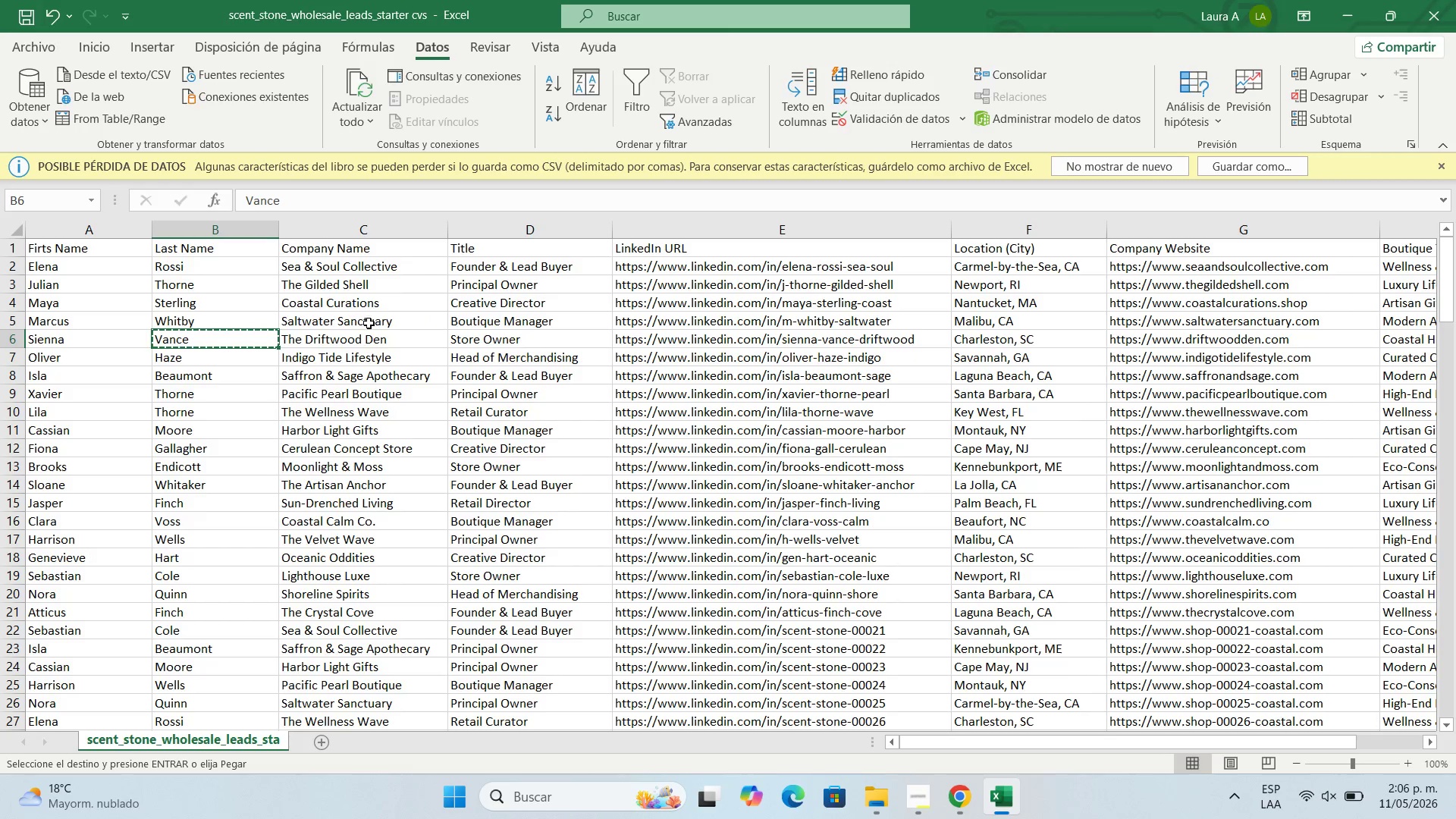 
left_click([367, 334])
 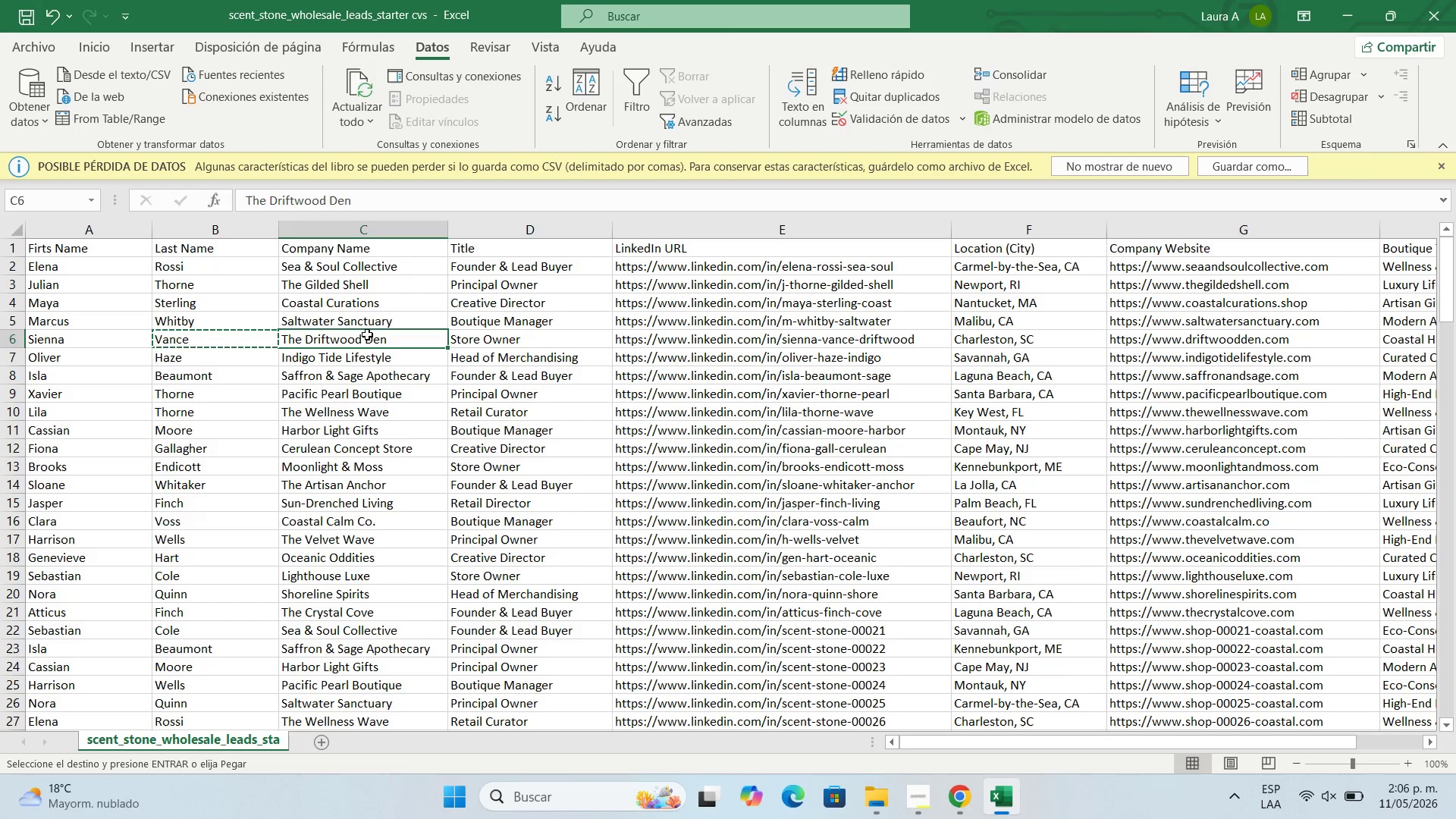 
key(Control+C)
 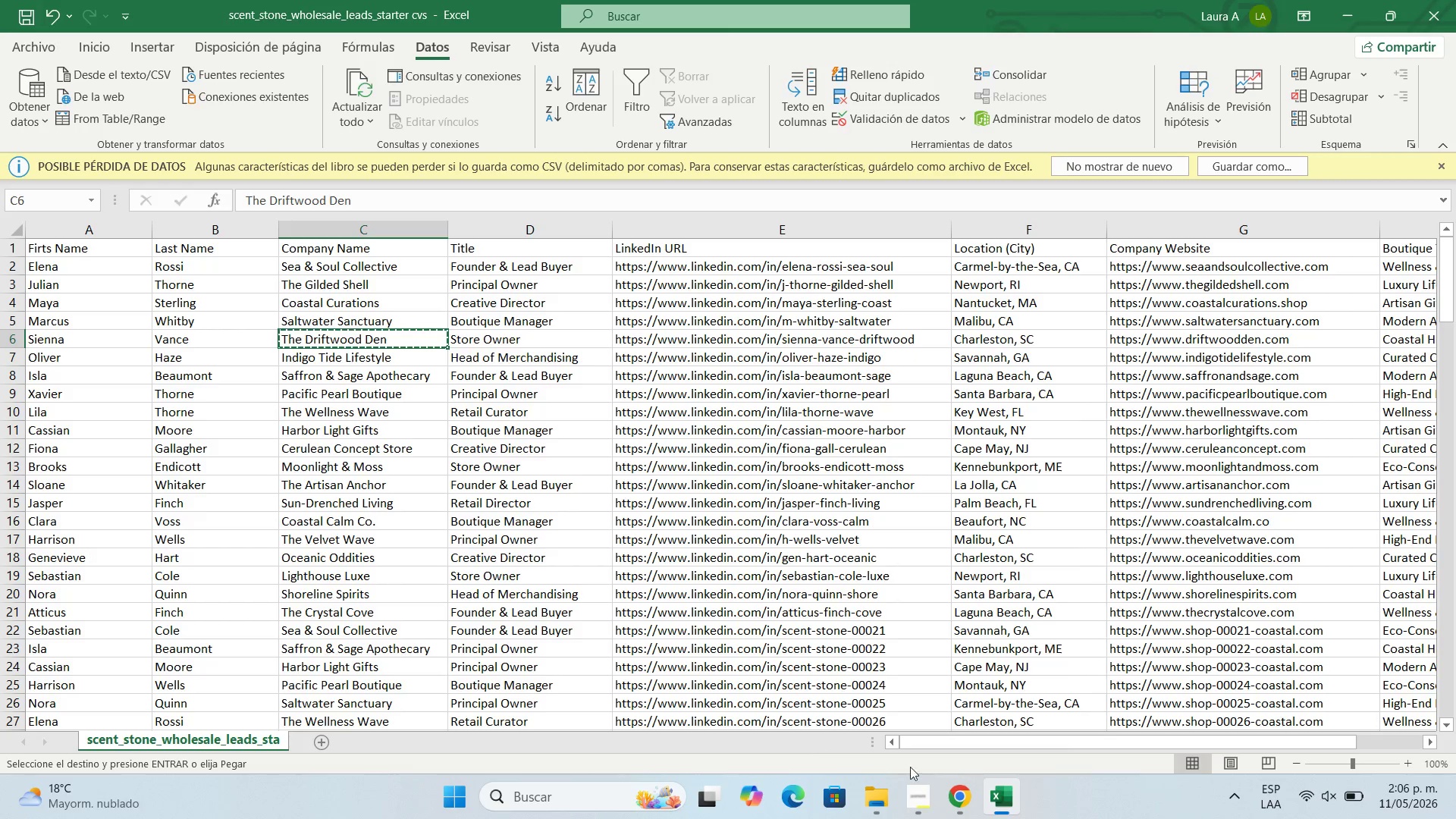 
left_click([952, 799])
 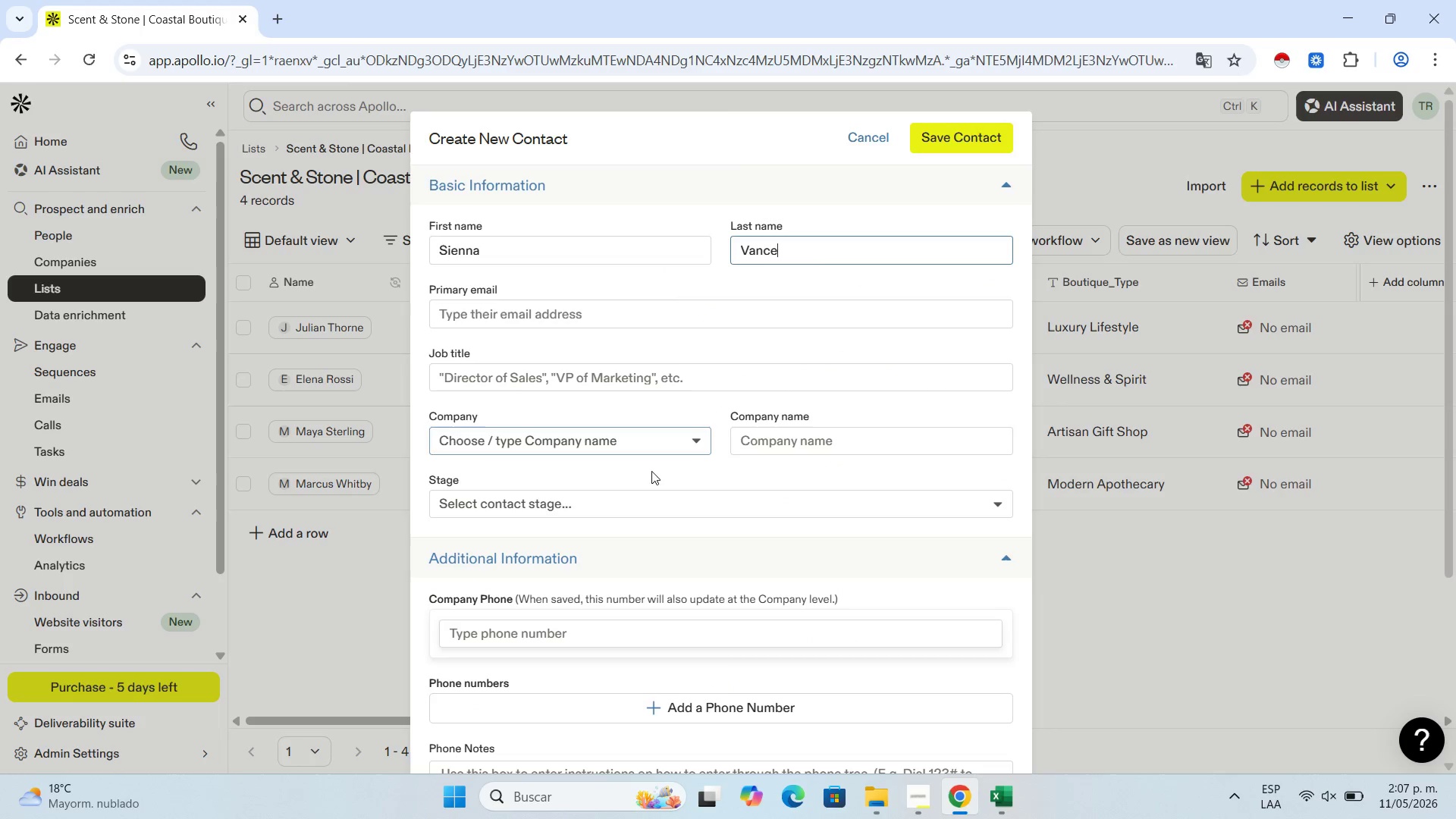 
left_click([817, 433])
 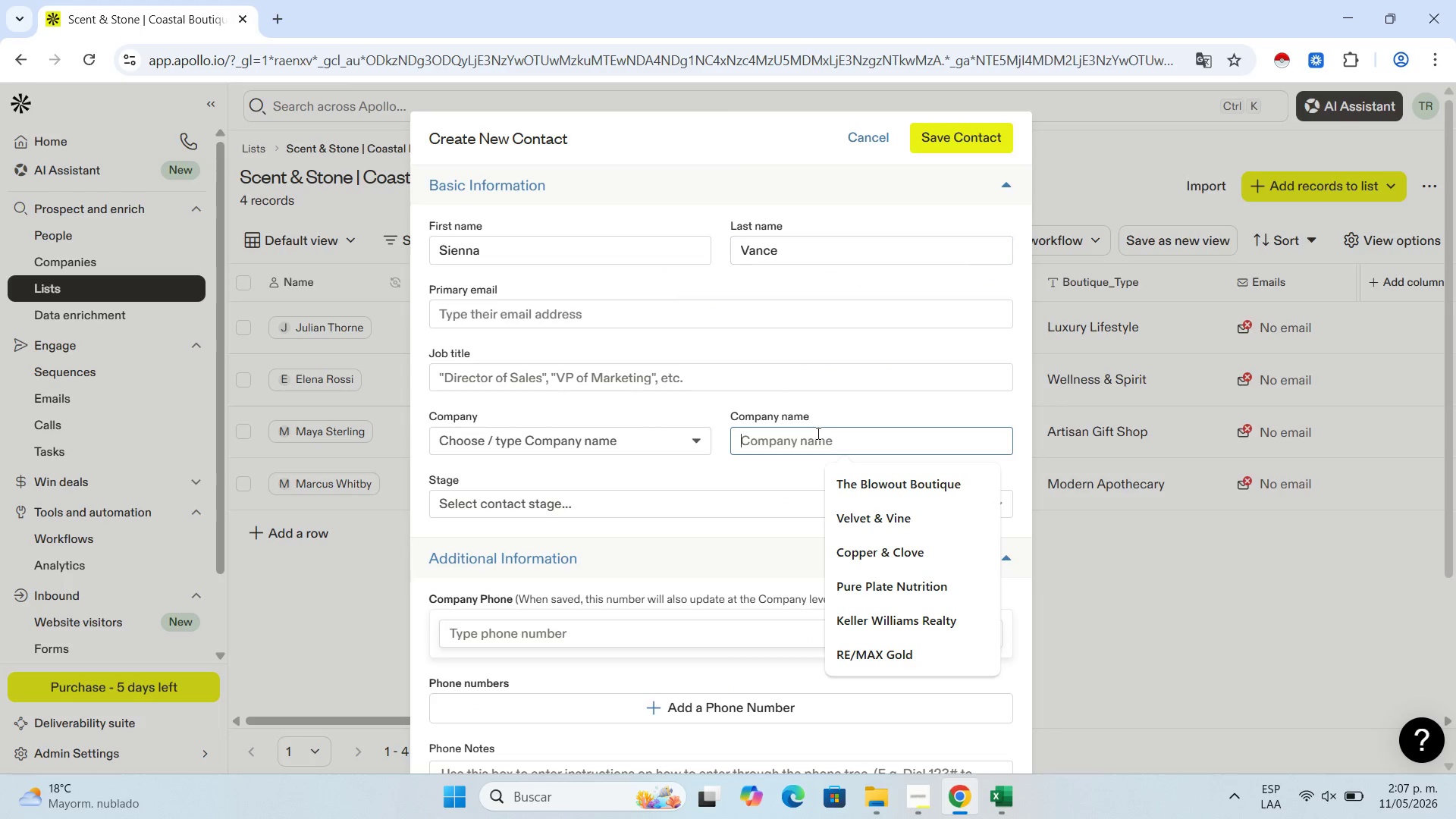 
key(Control+V)
 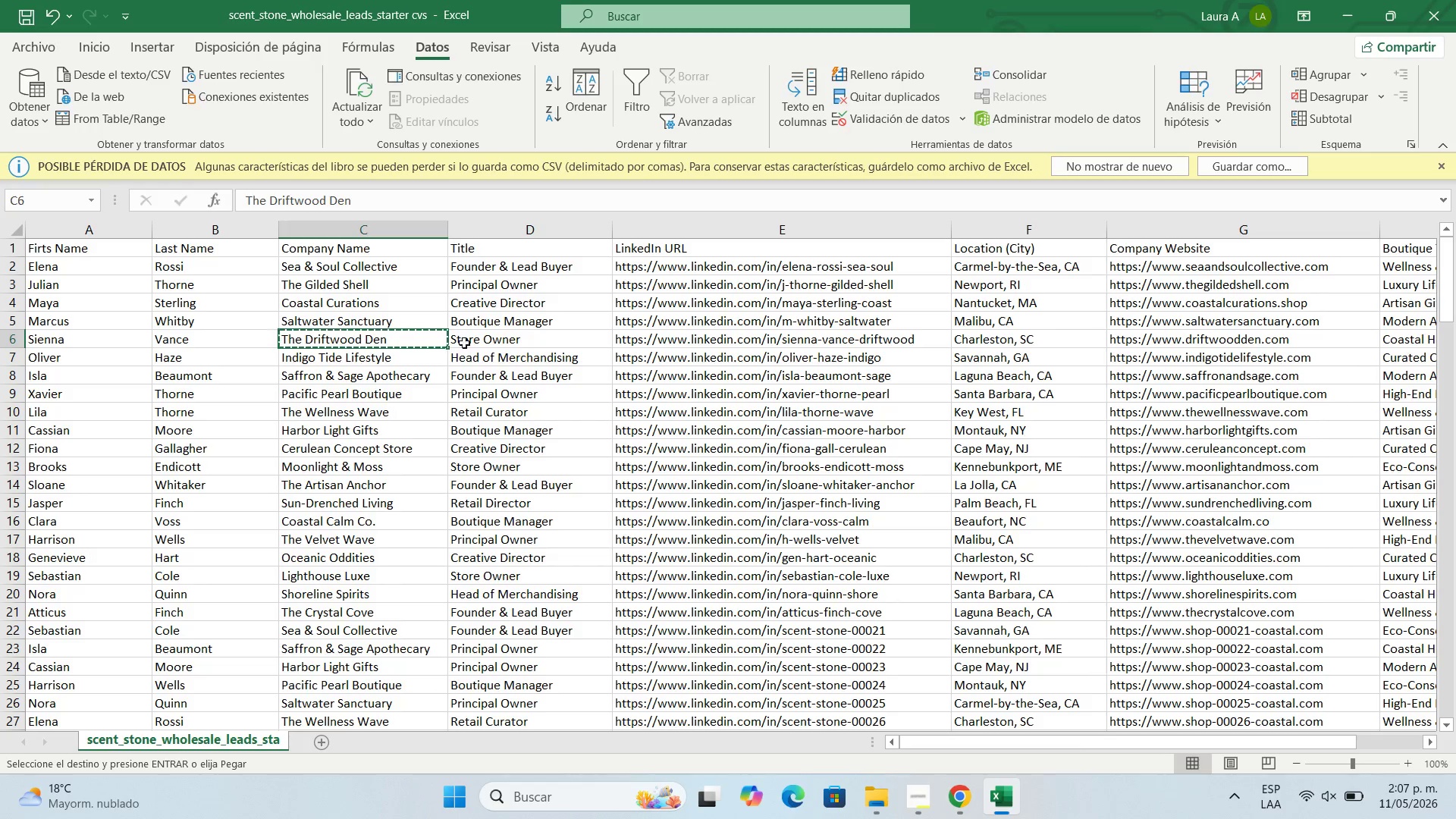 
left_click([502, 336])
 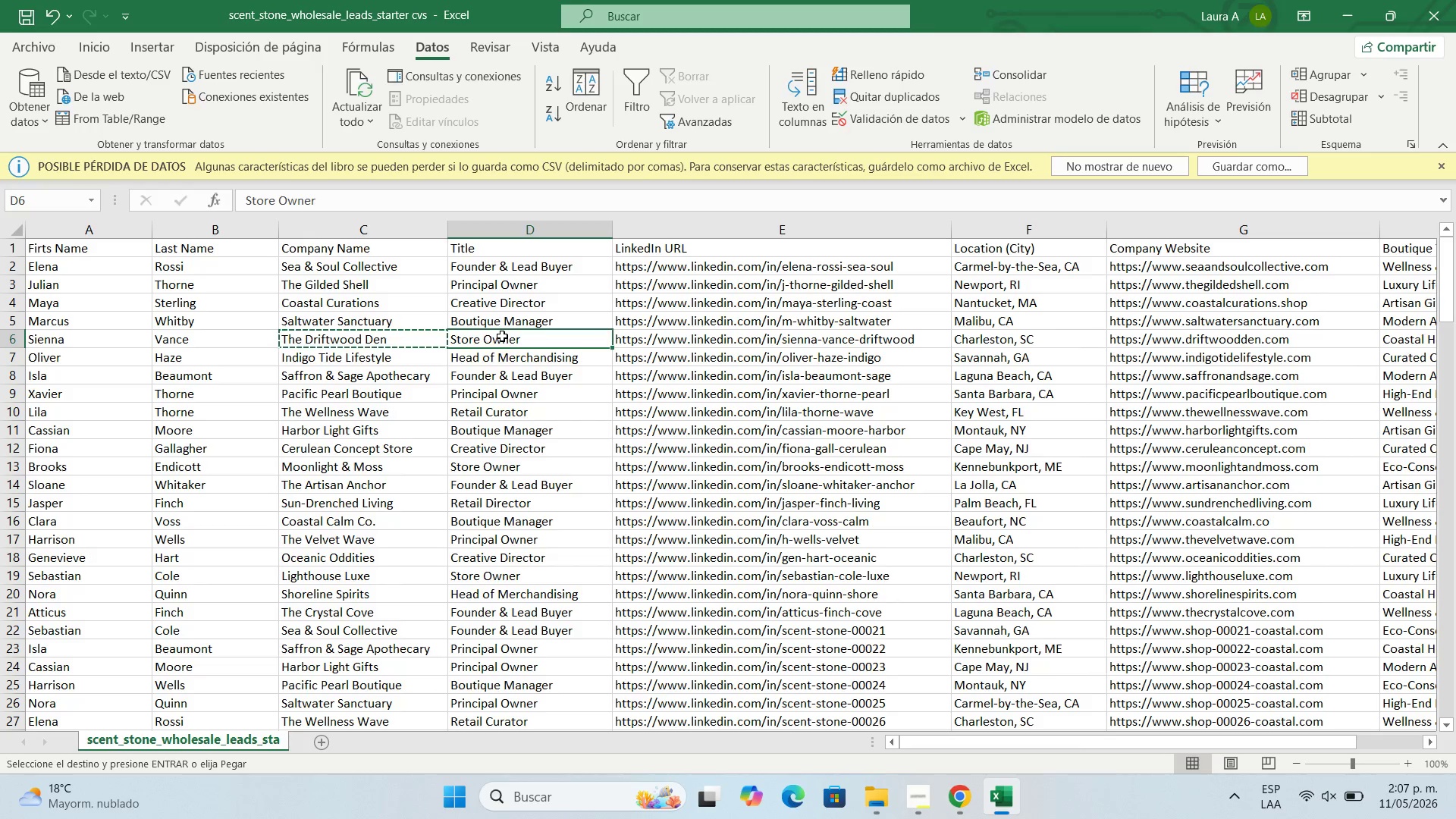 
key(Control+C)
 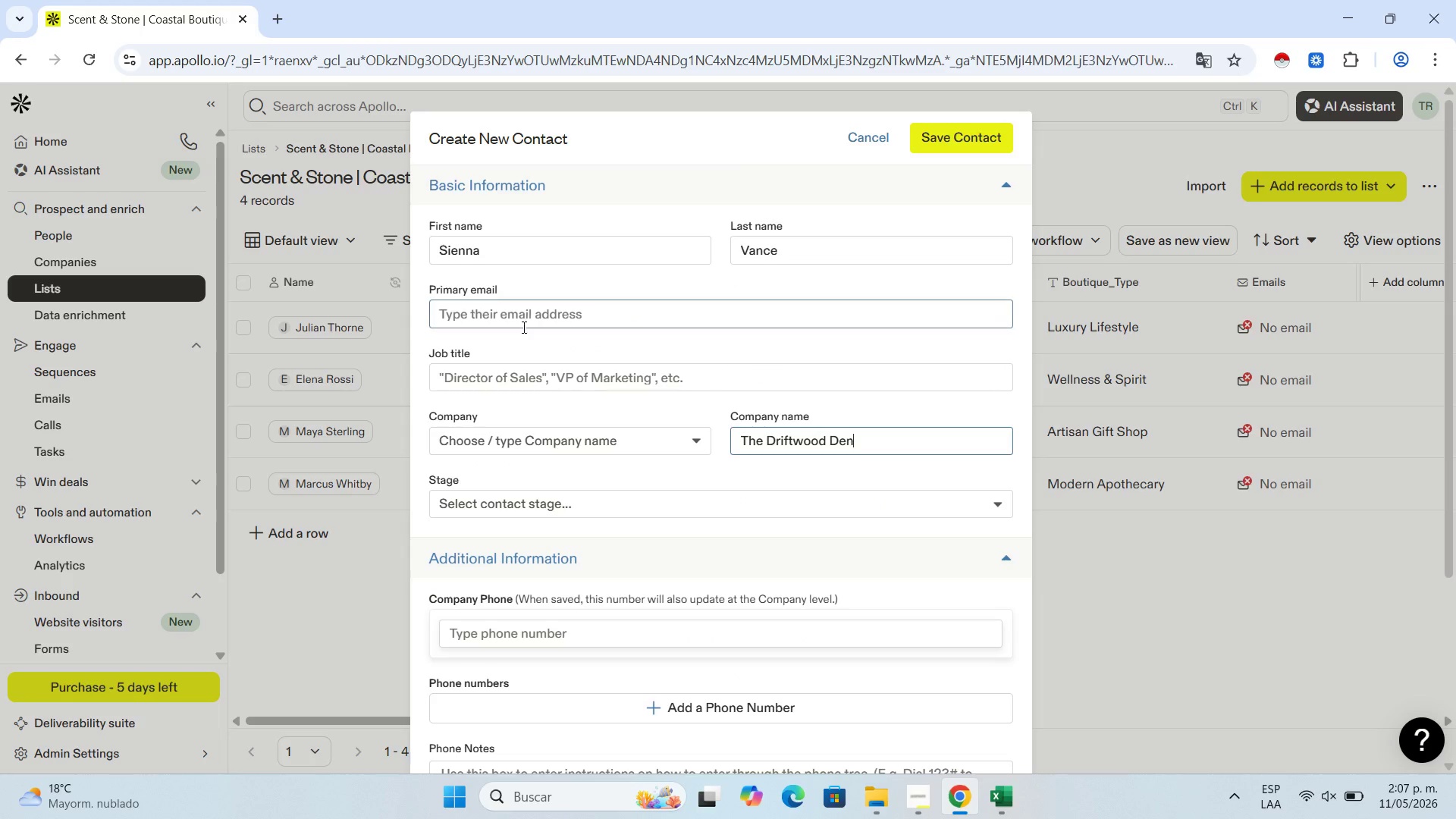 
left_click([535, 374])
 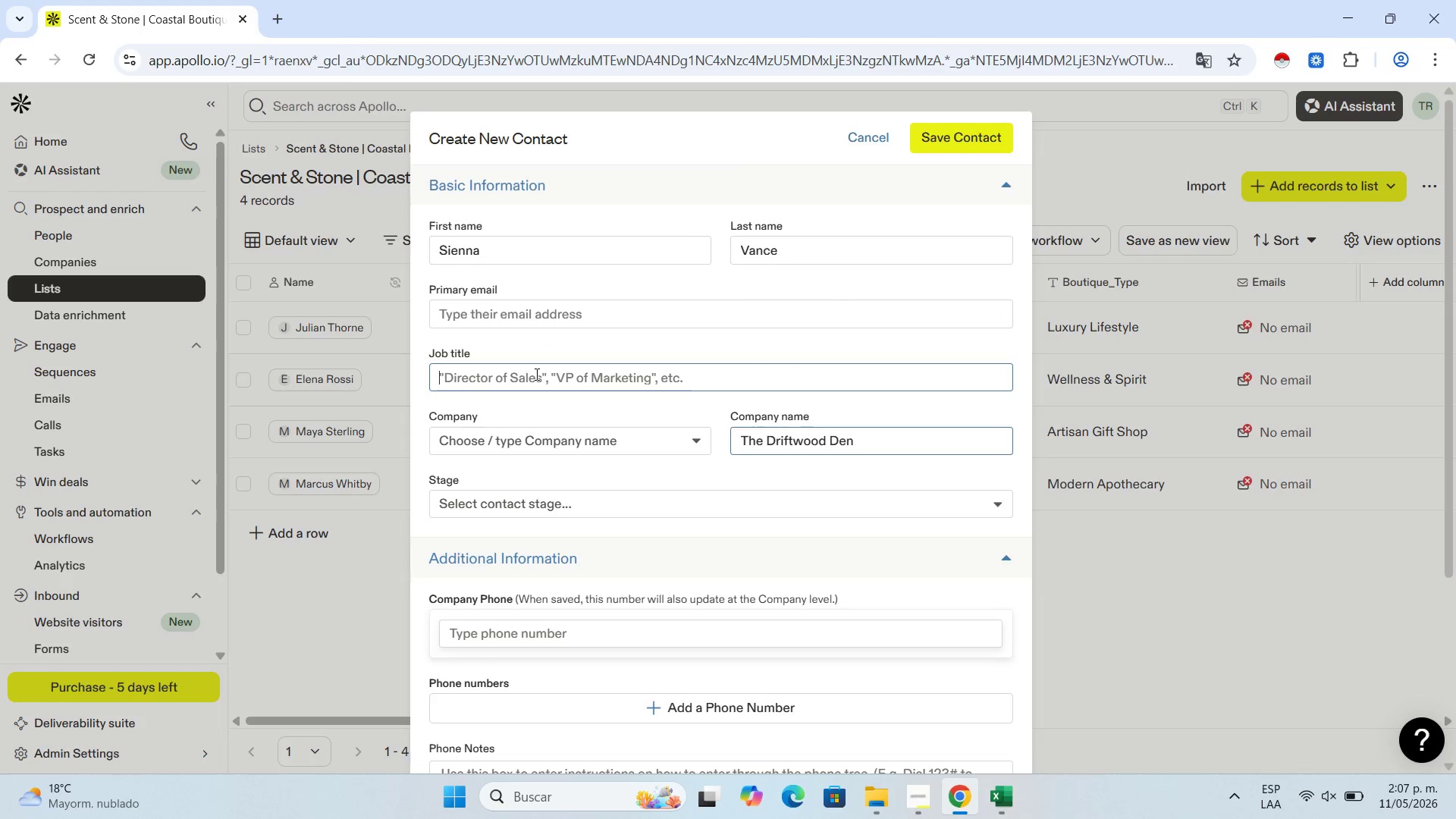 
key(Control+V)
 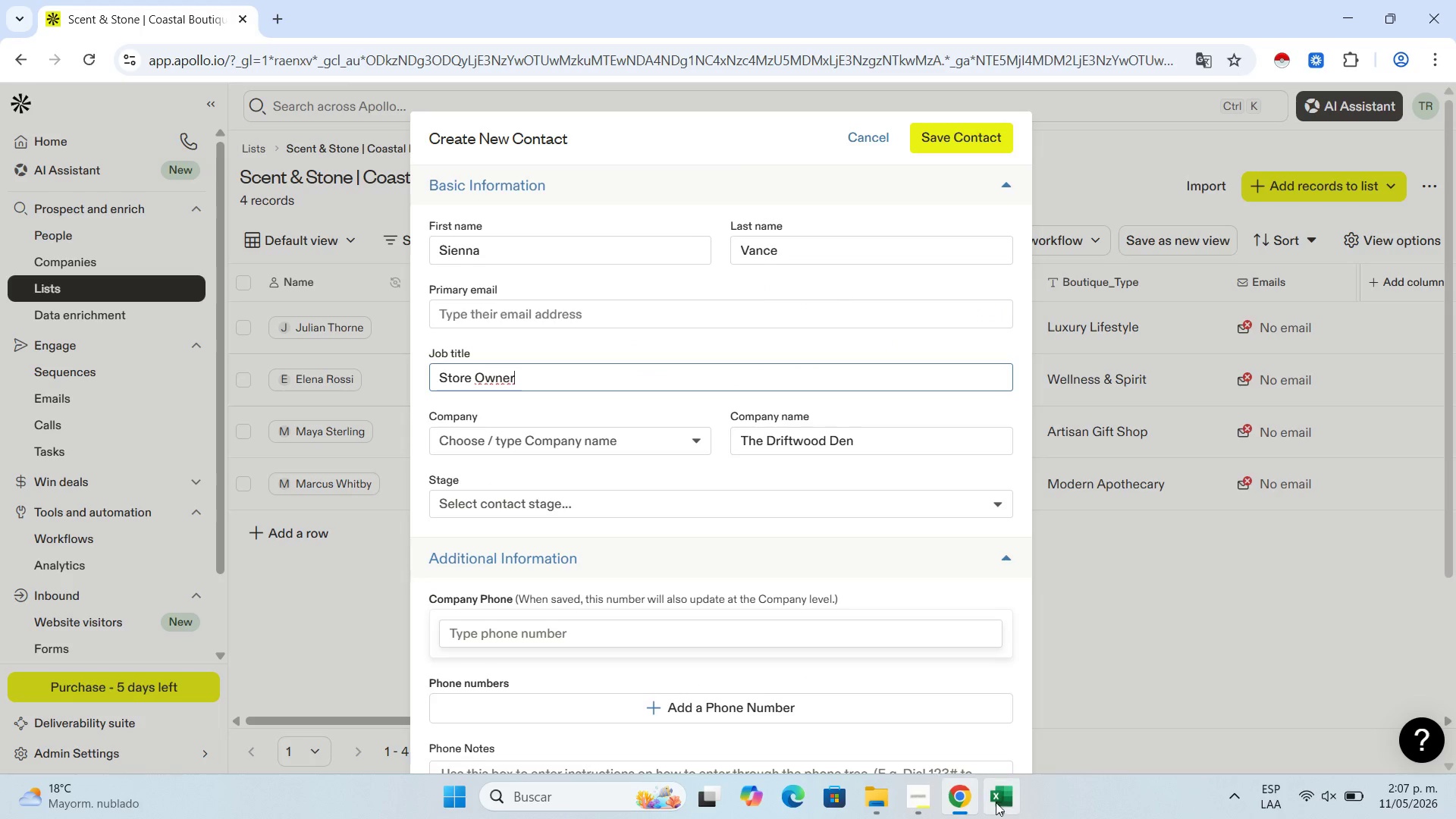 
left_click([994, 802])
 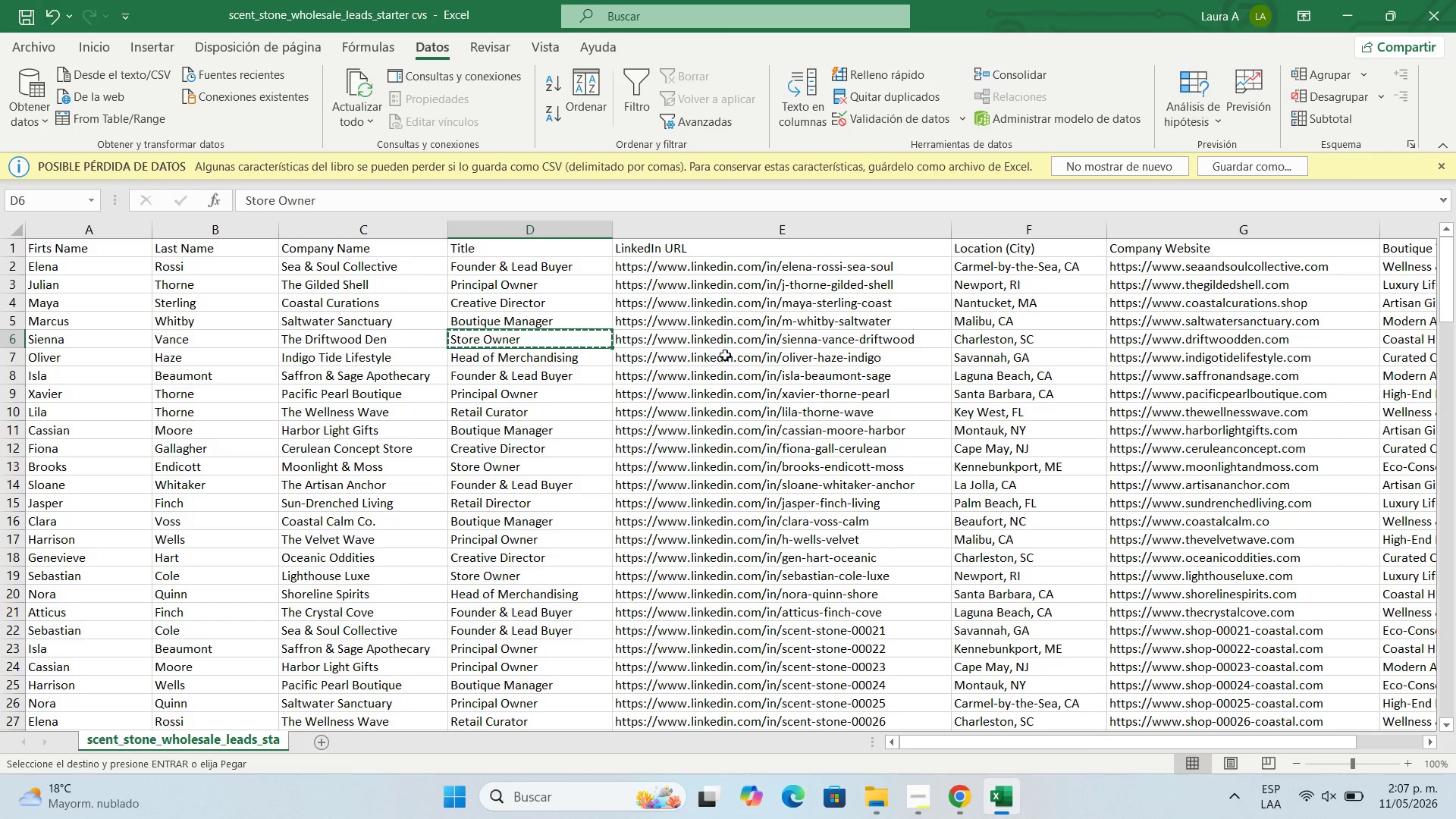 
left_click([743, 330])
 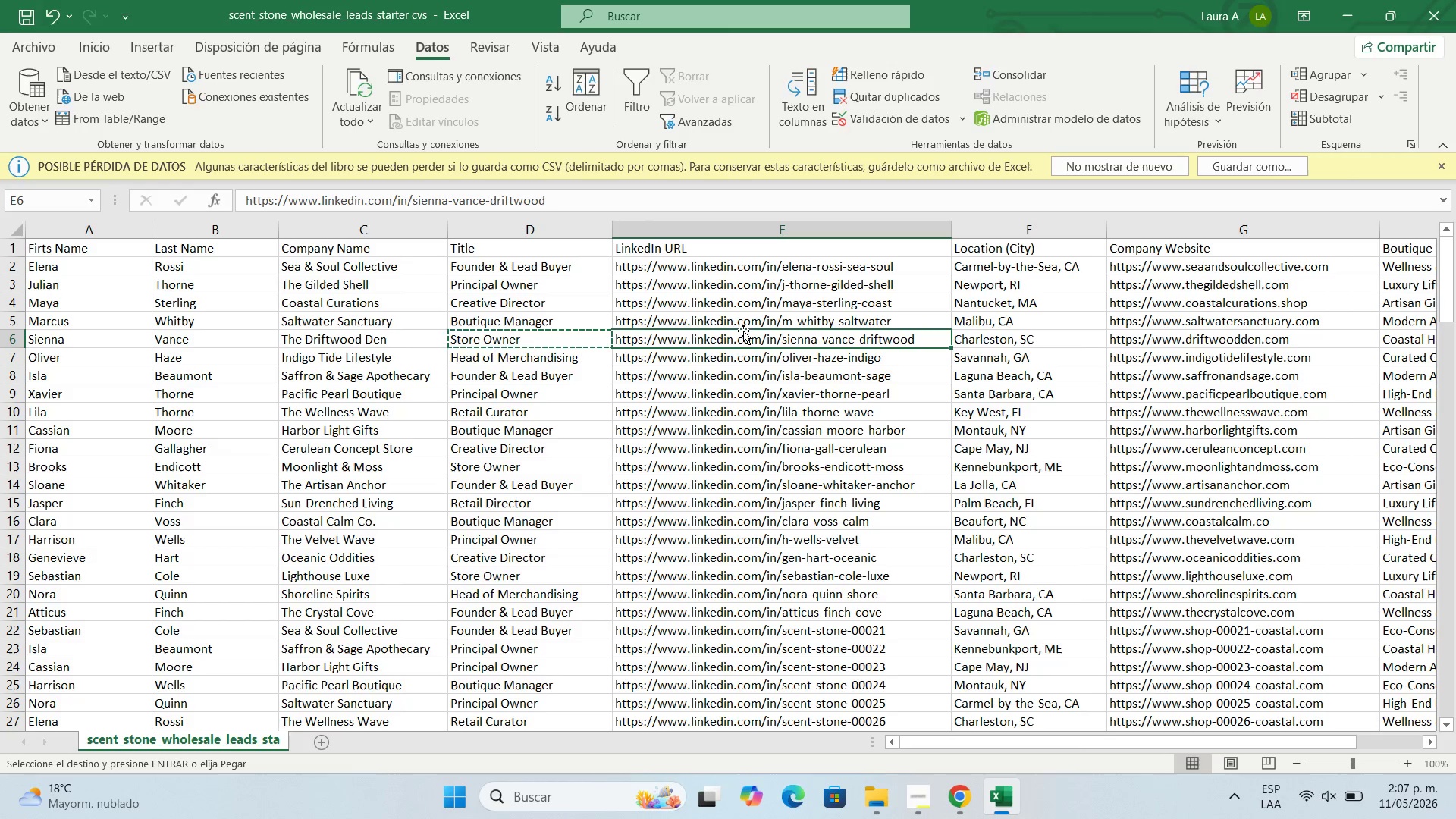 
key(Control+C)
 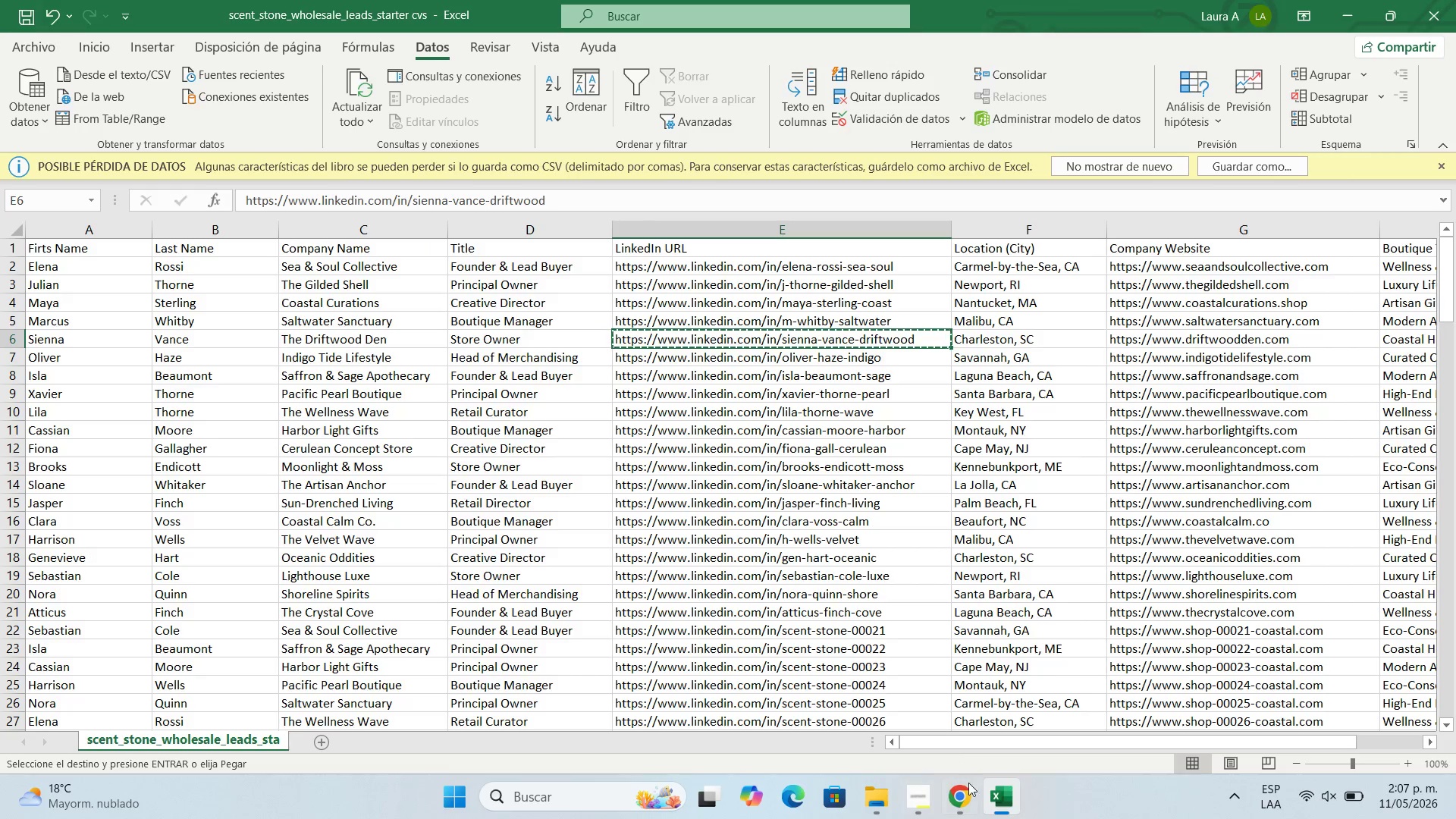 
left_click([966, 799])
 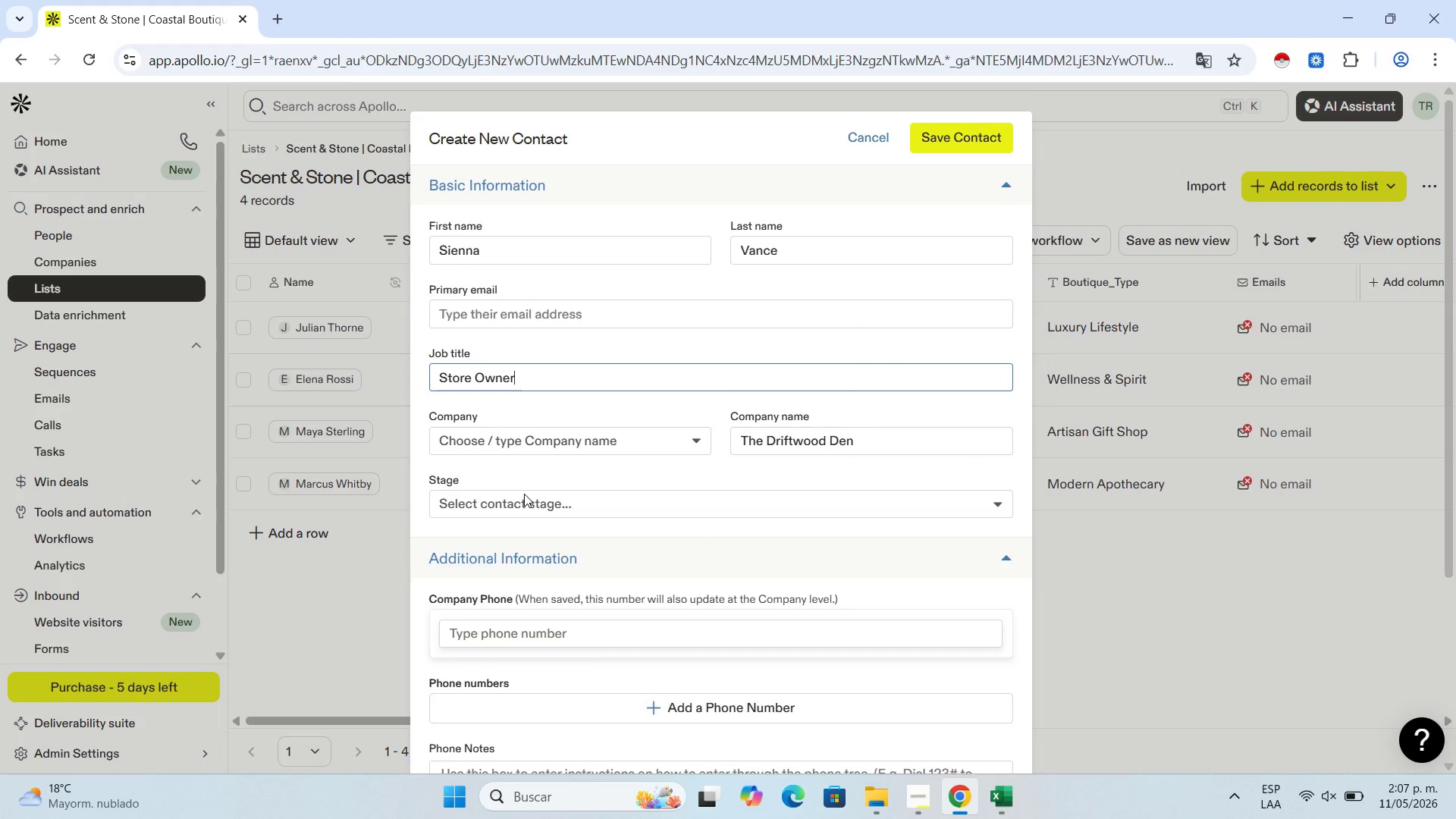 
scroll: coordinate [526, 507], scroll_direction: down, amount: 2.0
 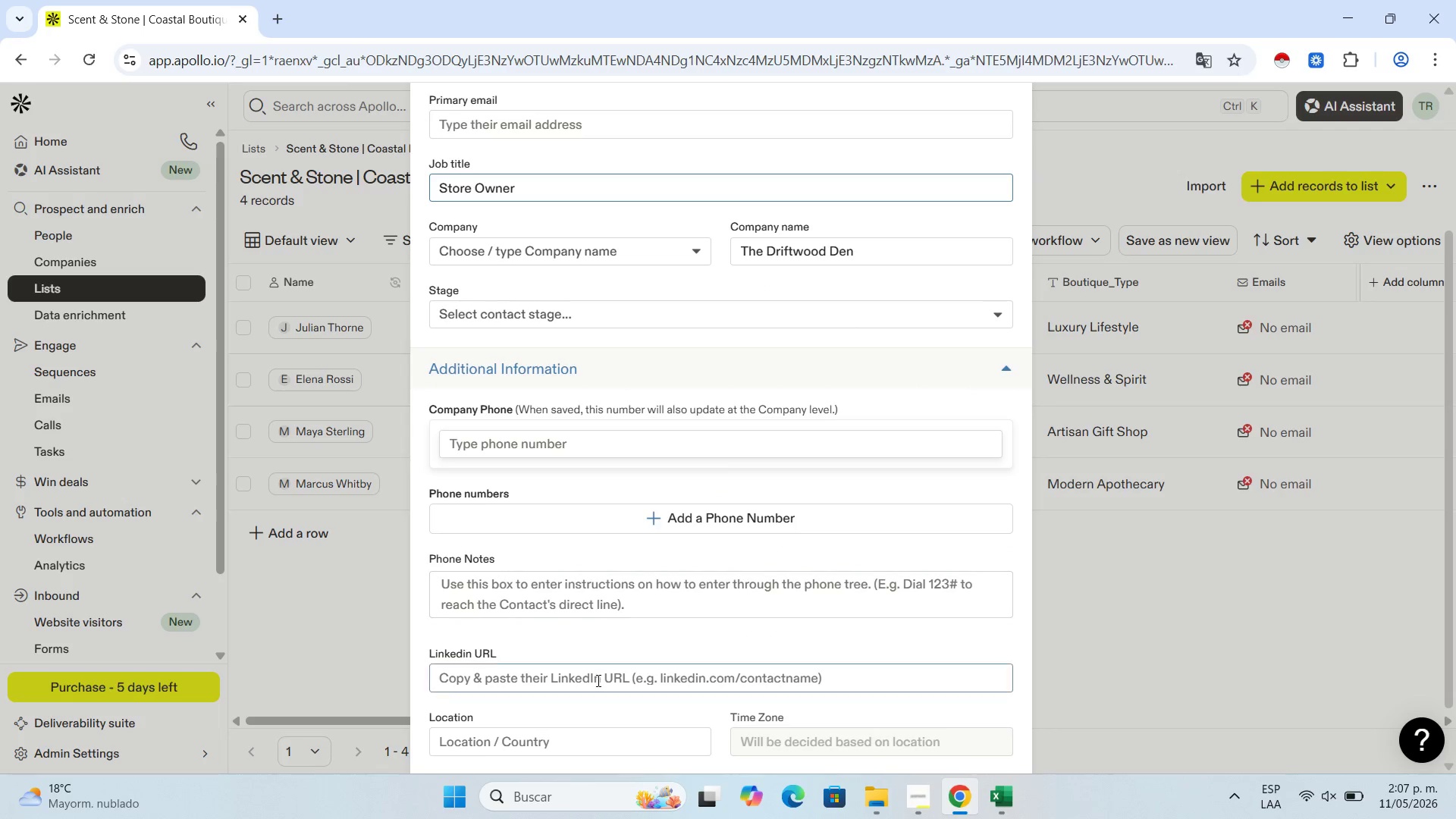 
left_click([598, 680])
 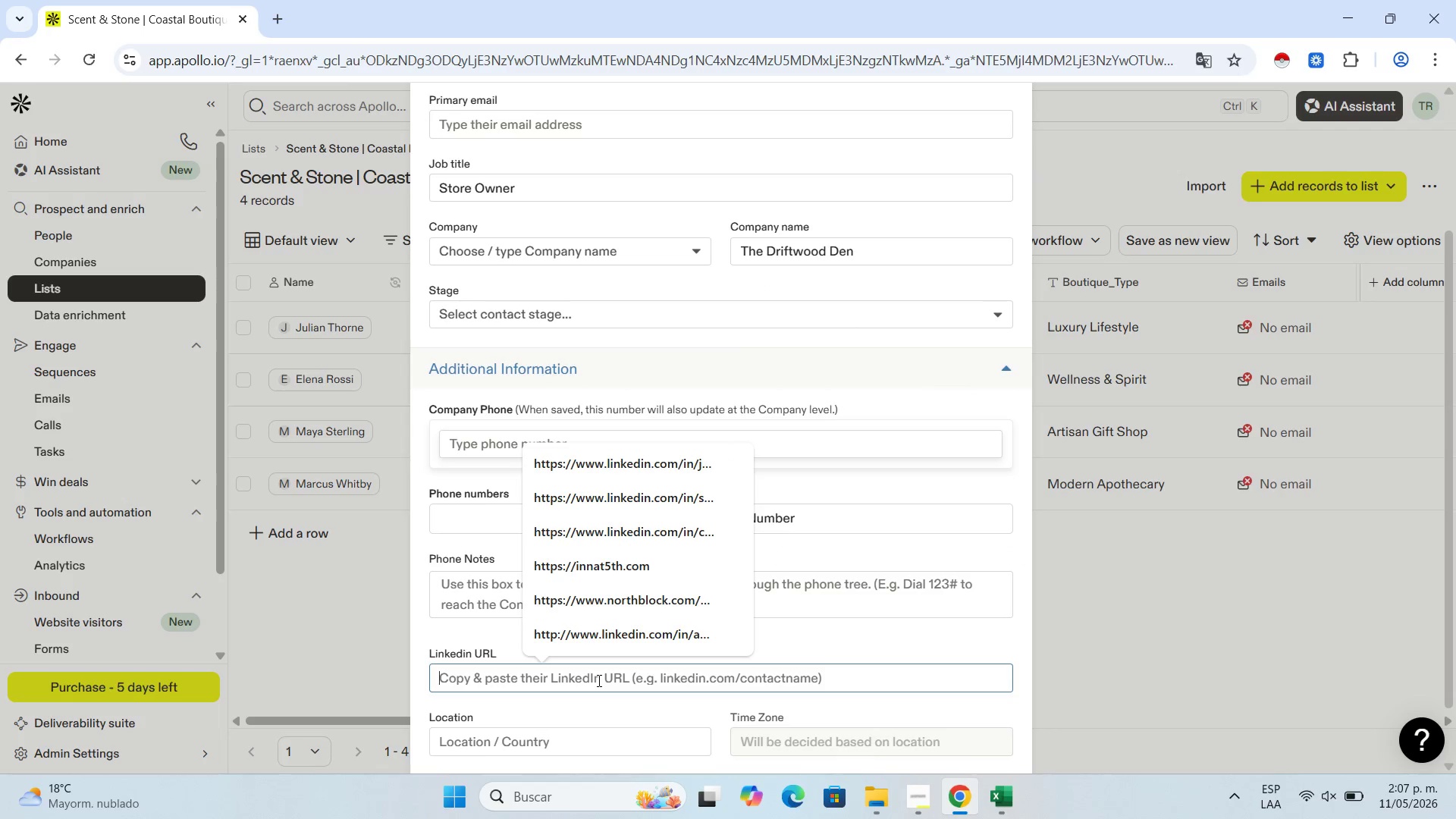 
key(Control+V)
 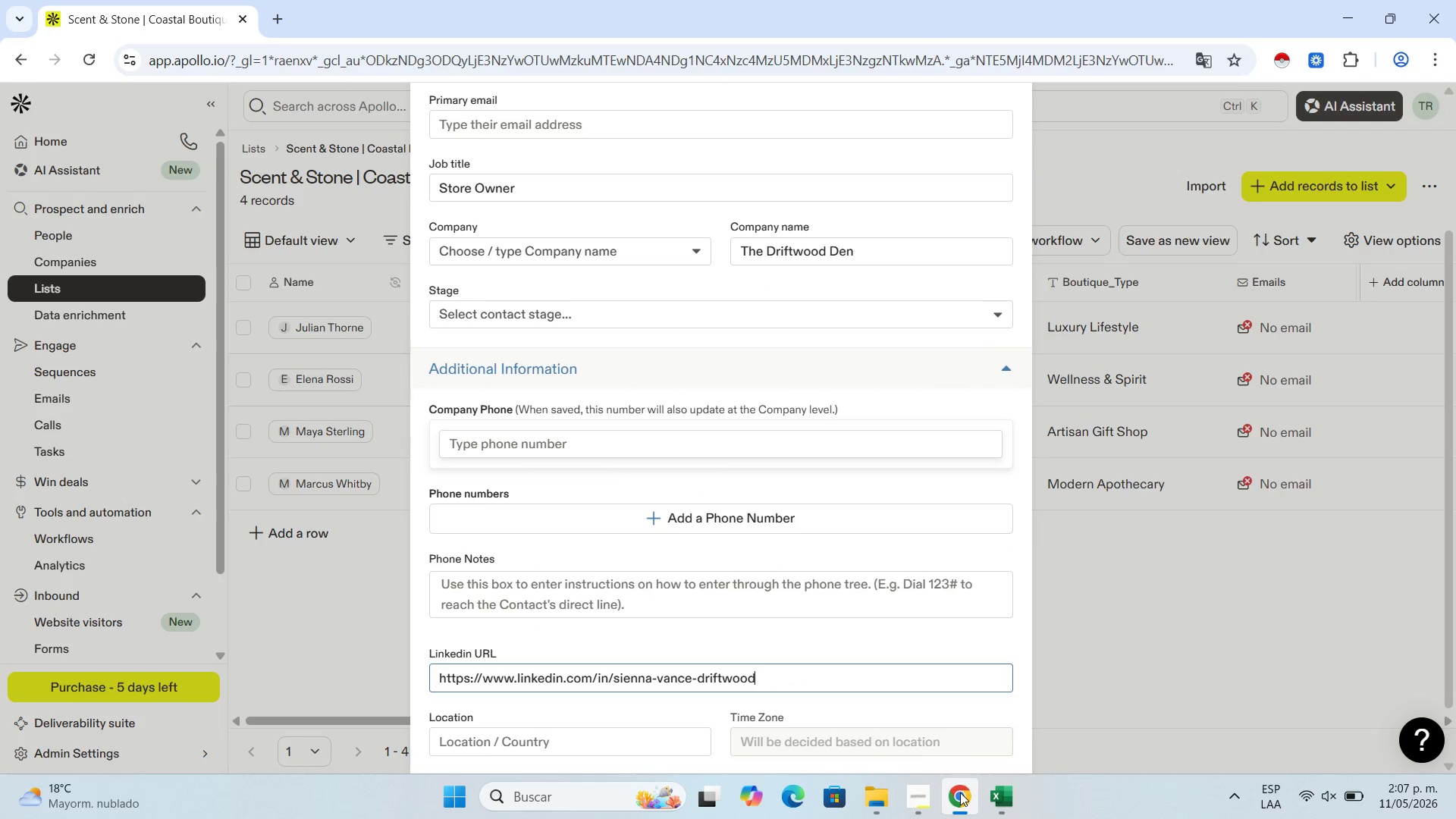 
left_click([999, 804])
 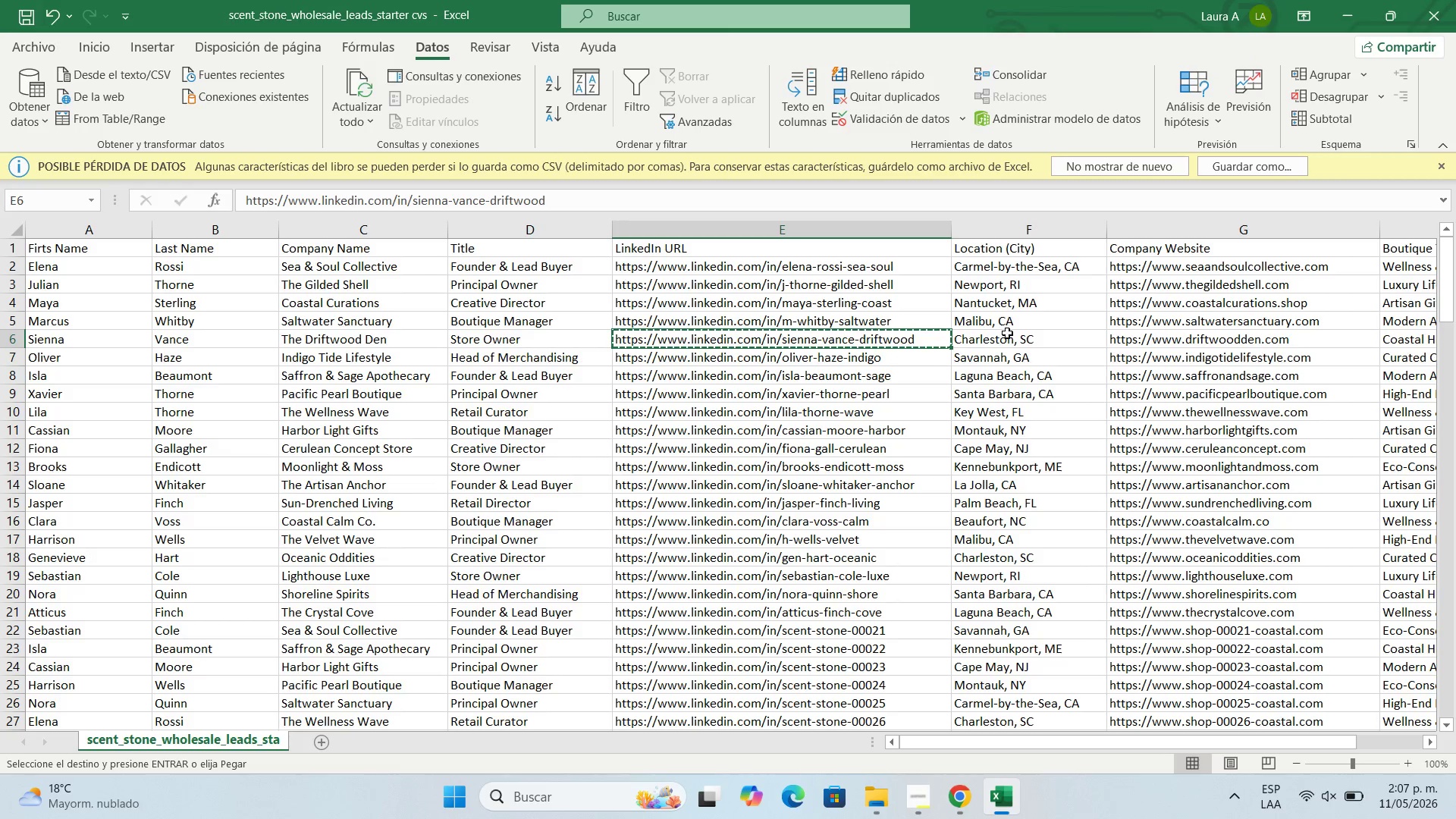 
left_click([1012, 343])
 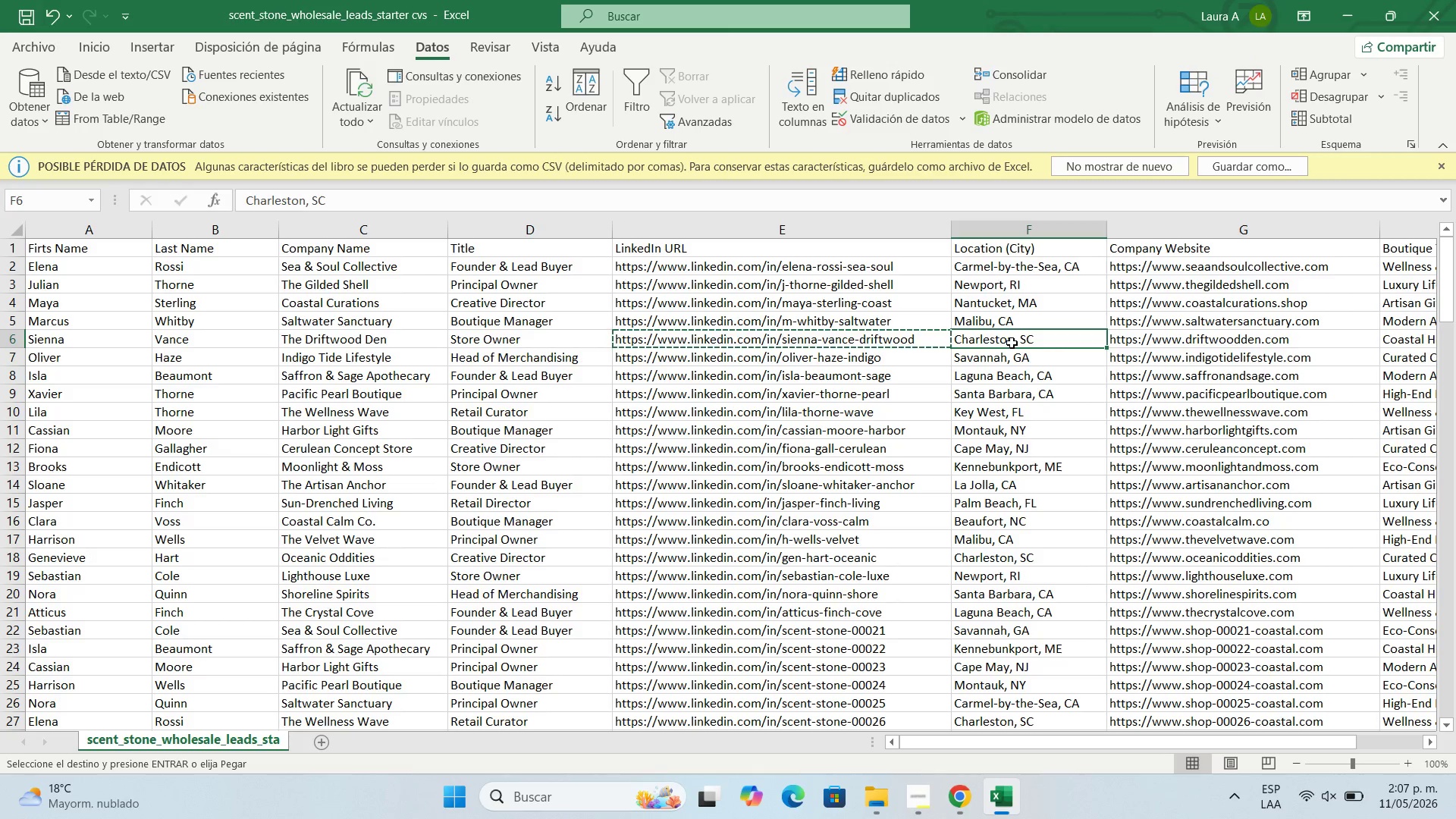 
key(Control+C)
 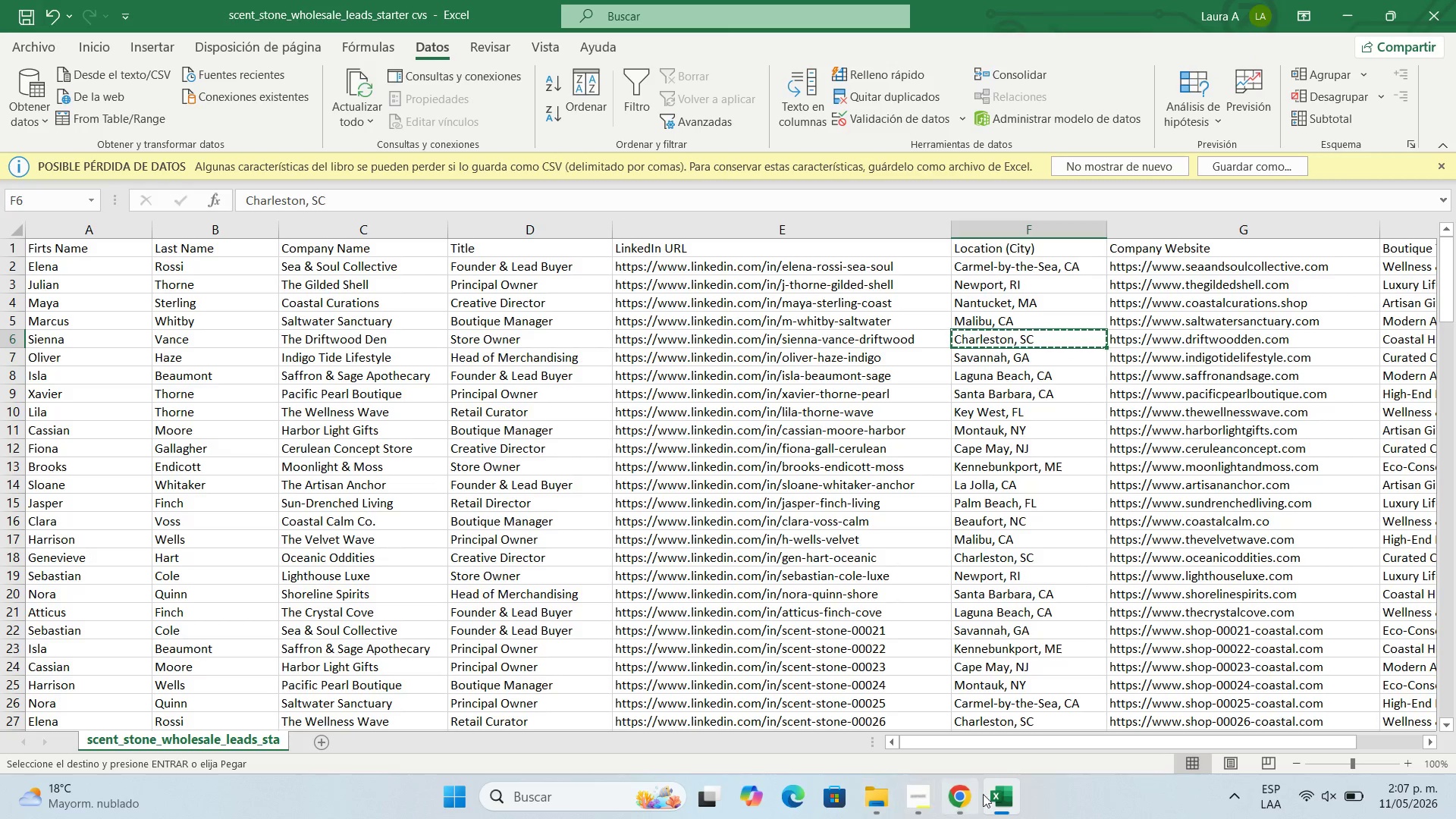 
left_click([971, 802])
 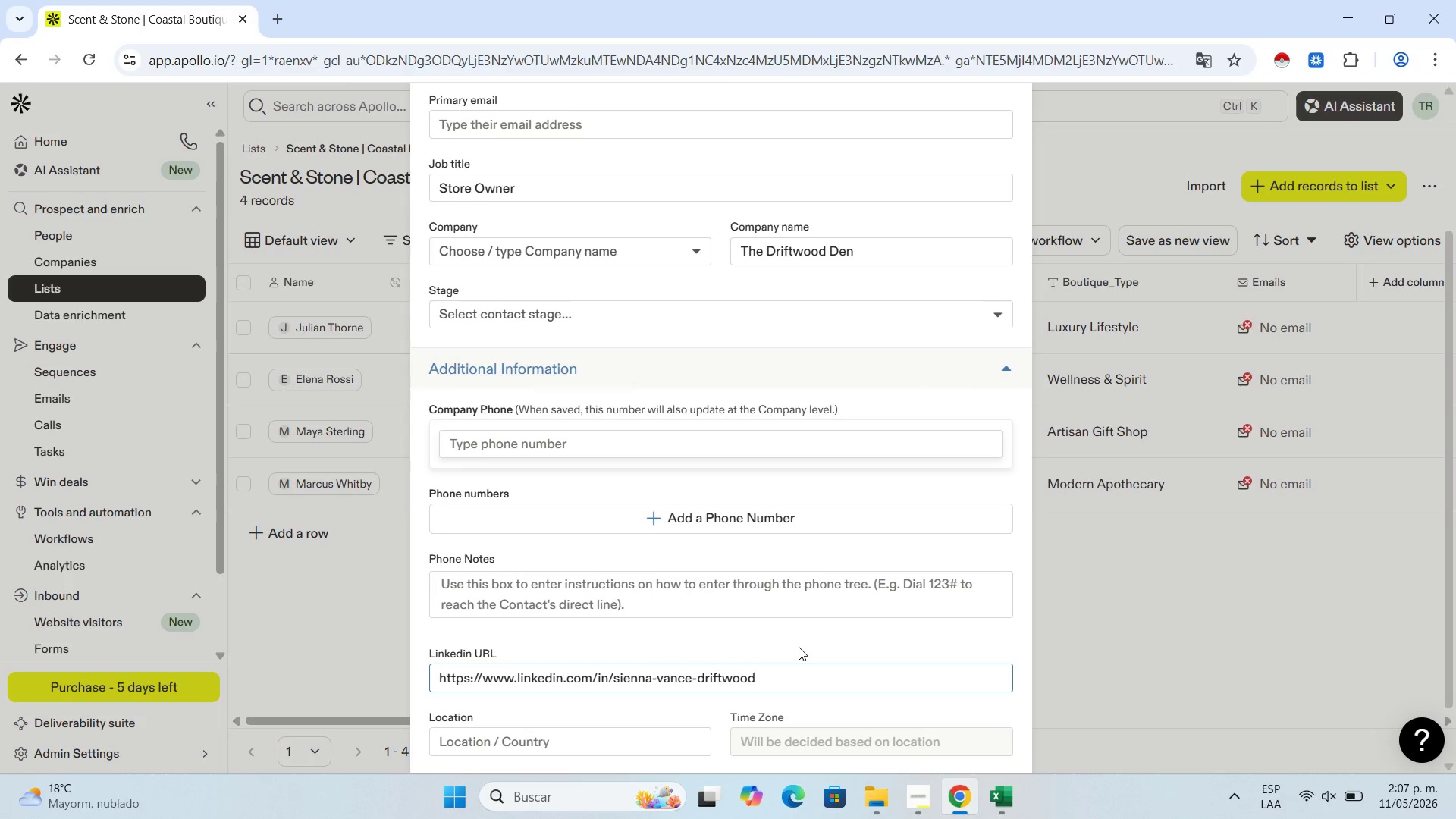 
scroll: coordinate [799, 647], scroll_direction: down, amount: 3.0
 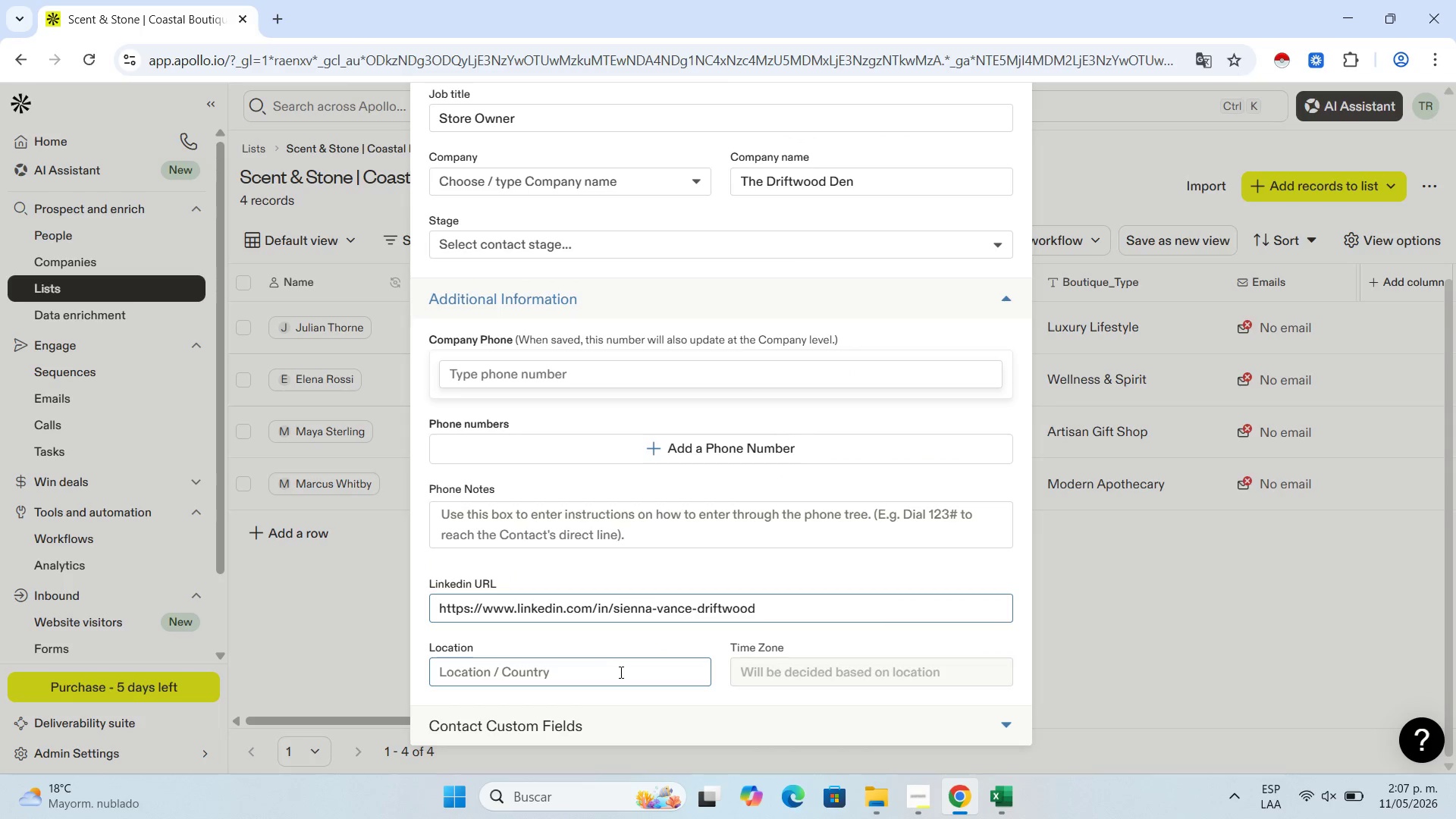 
left_click([620, 676])
 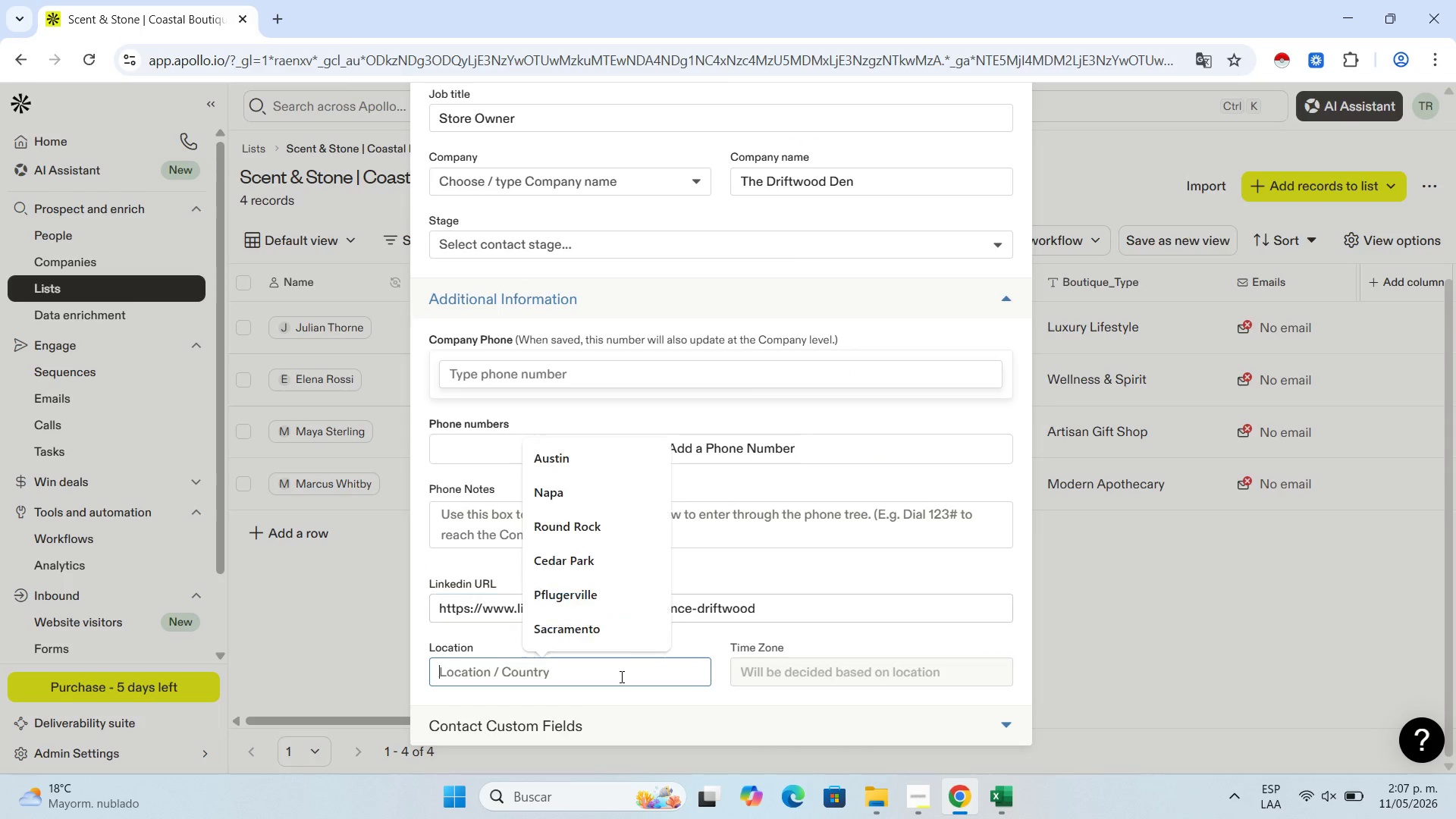 
key(Control+V)
 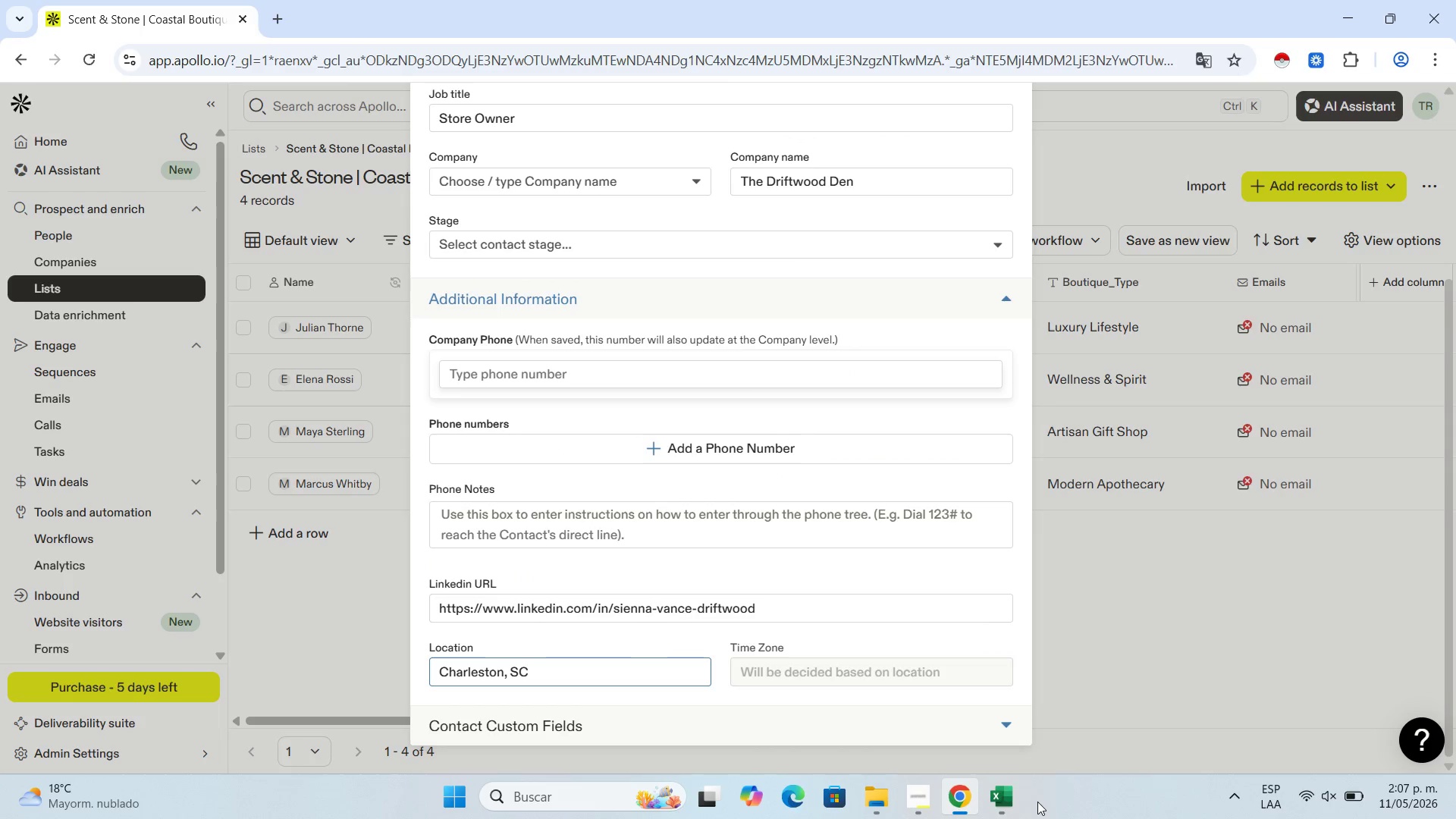 
left_click([996, 817])
 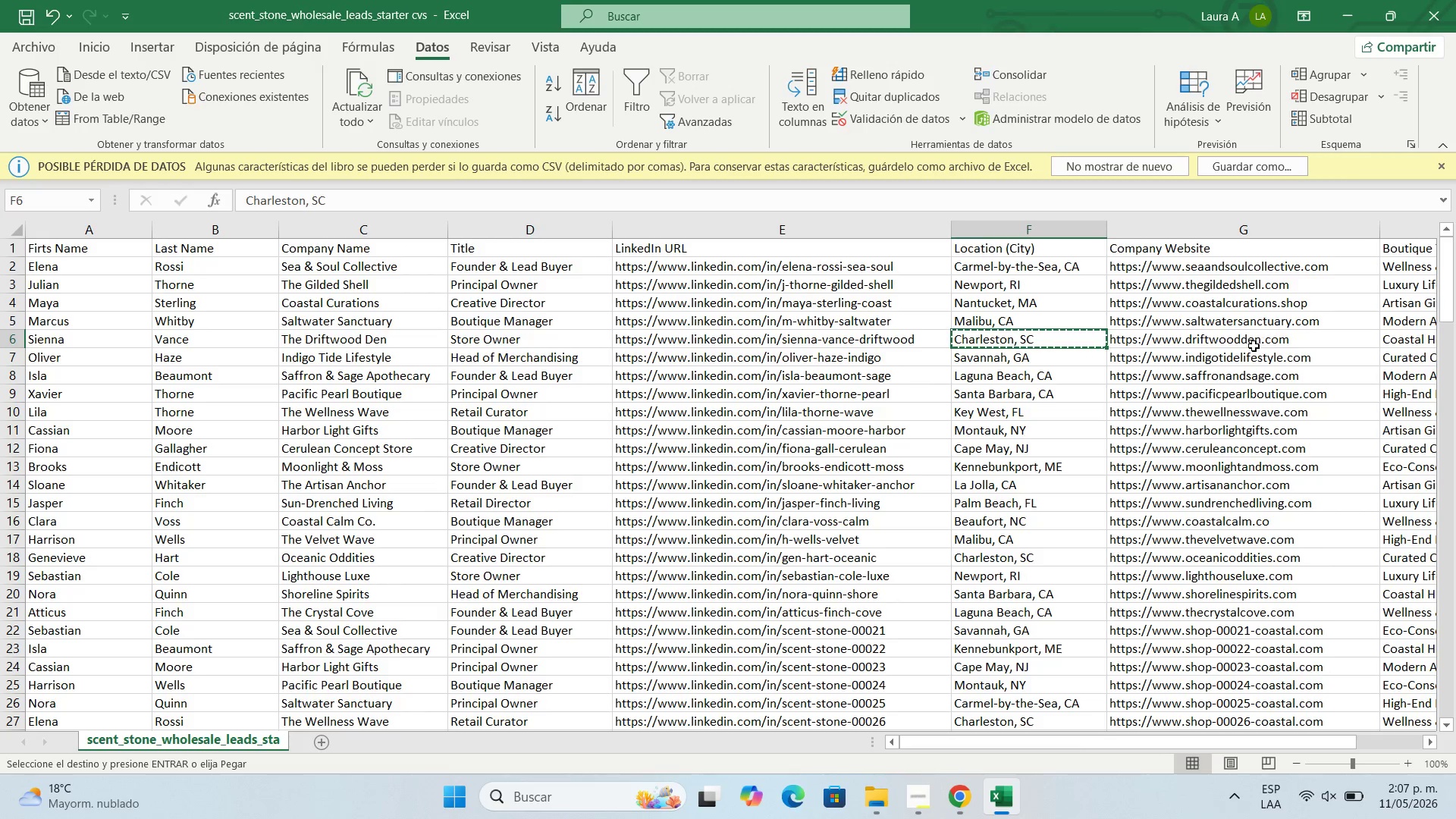 
left_click([1253, 347])
 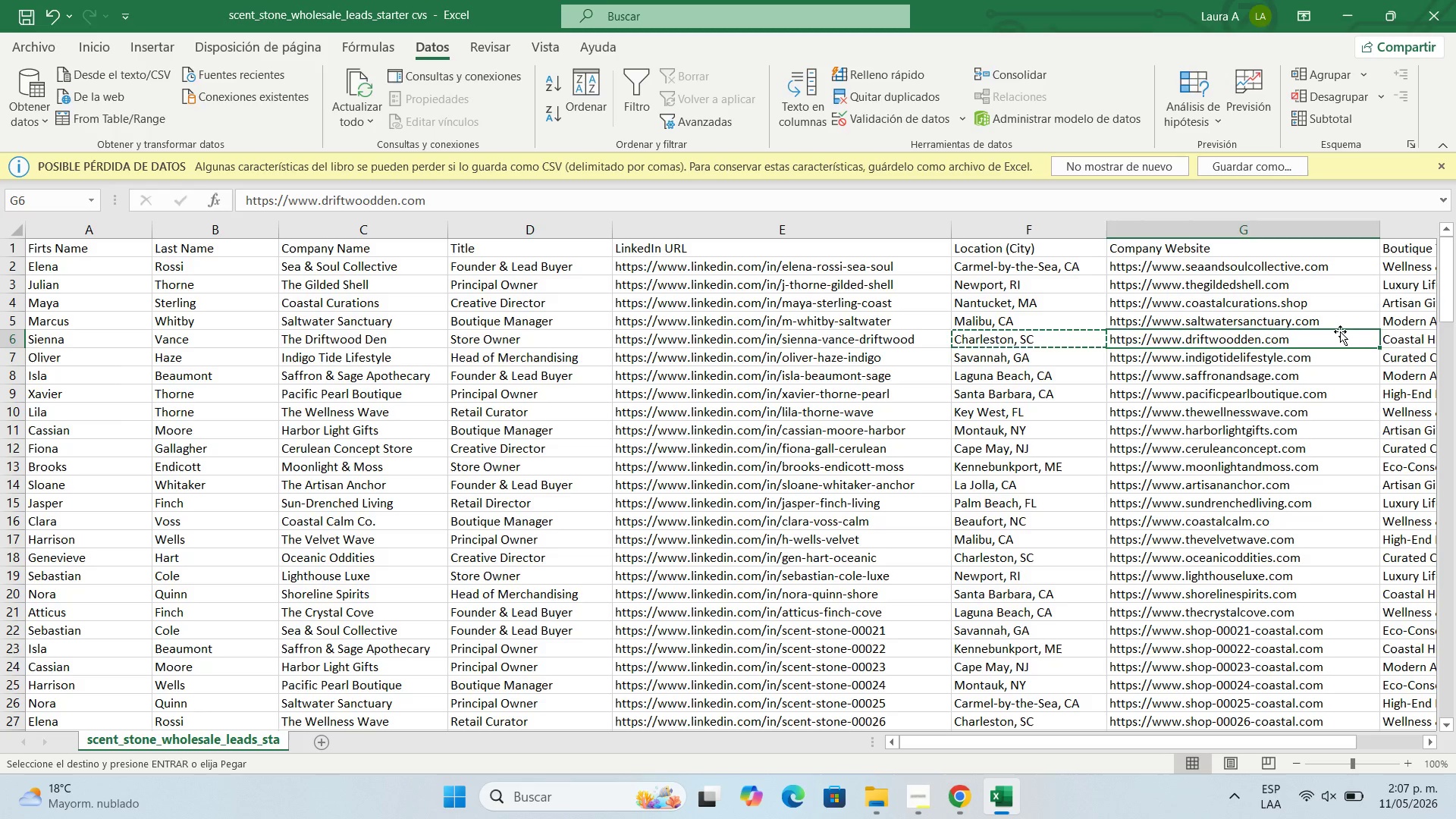 
key(ArrowRight)
 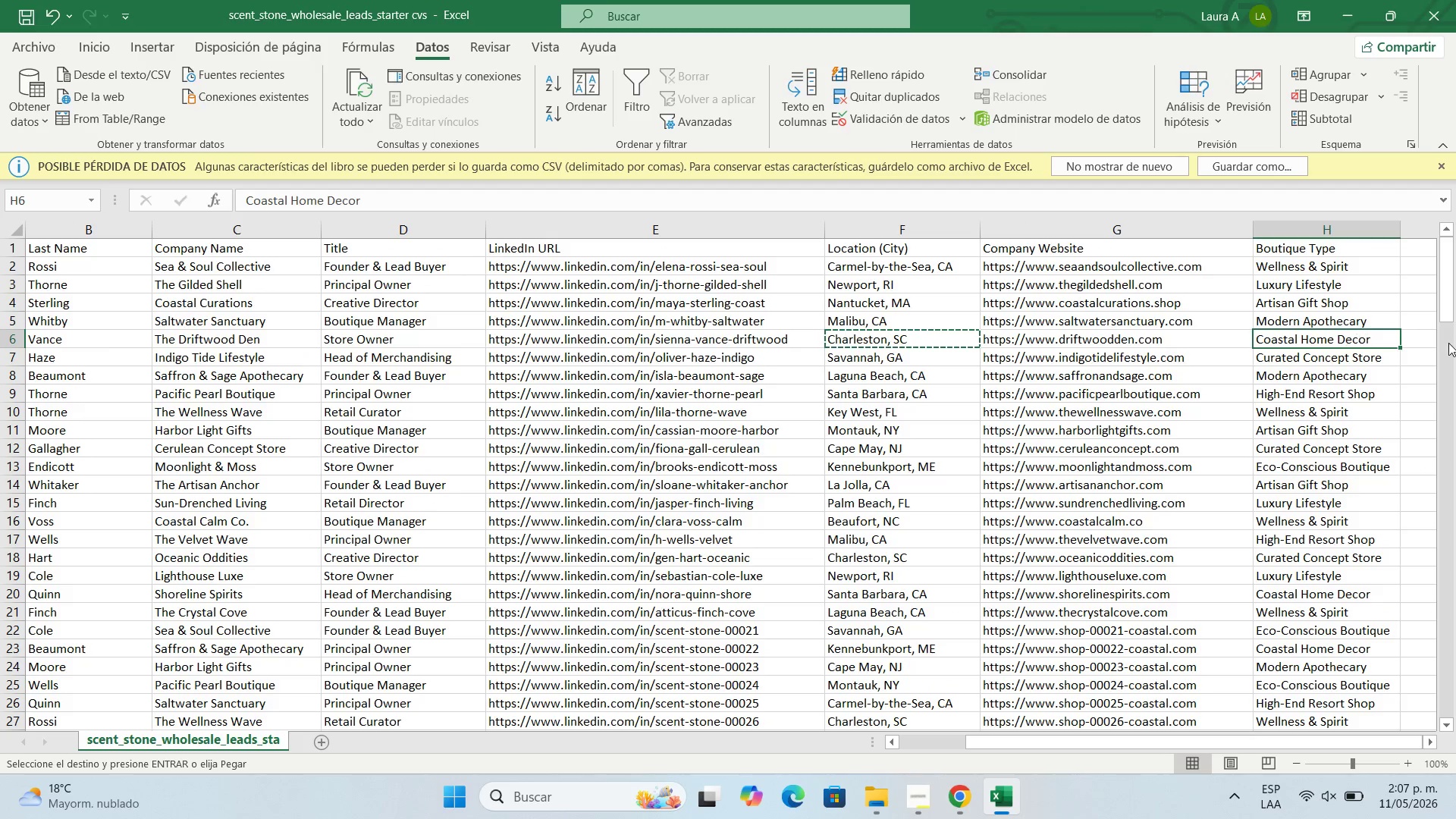 
key(Control+C)
 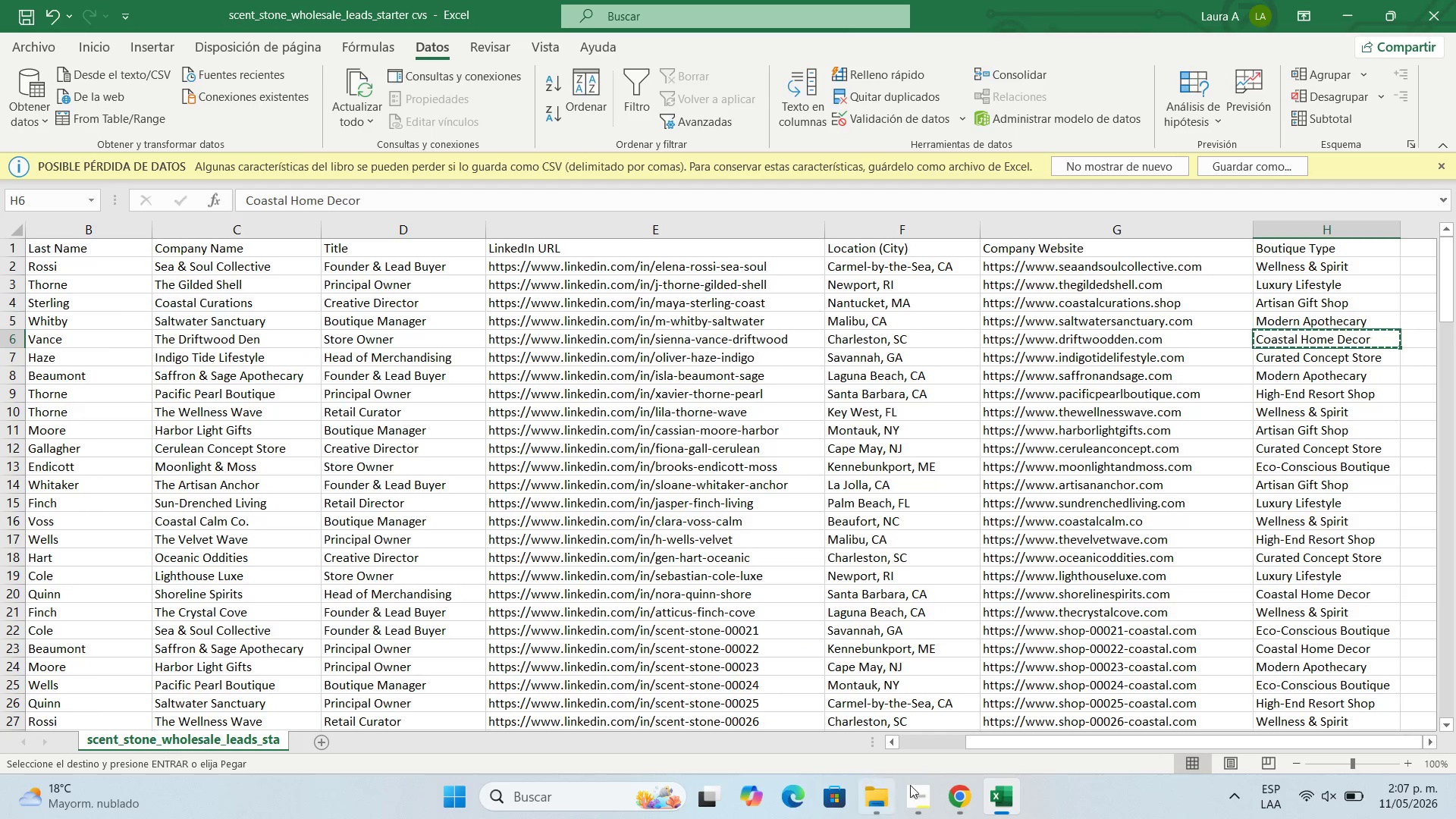 
left_click([969, 813])
 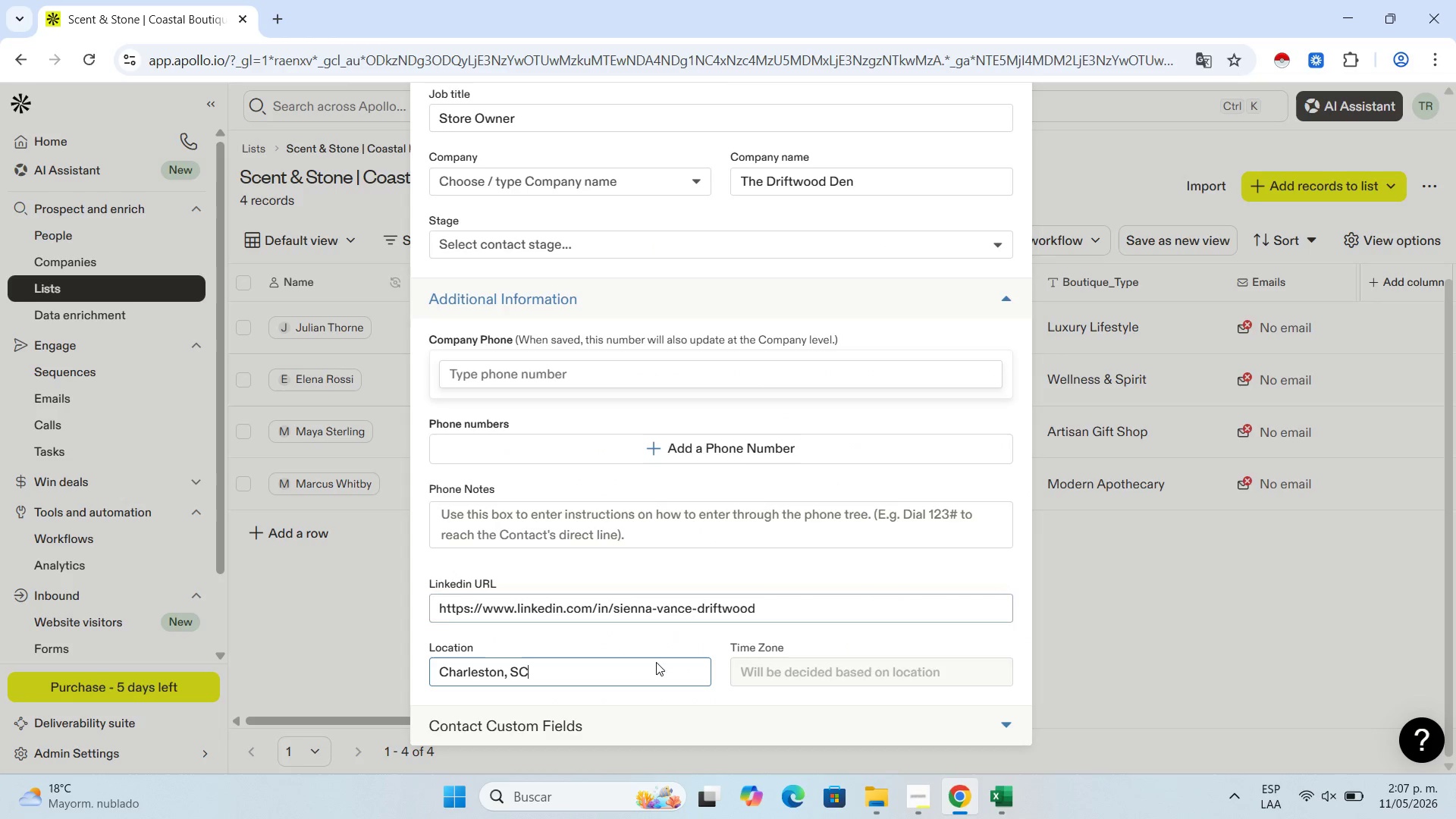 
scroll: coordinate [648, 669], scroll_direction: down, amount: 2.0
 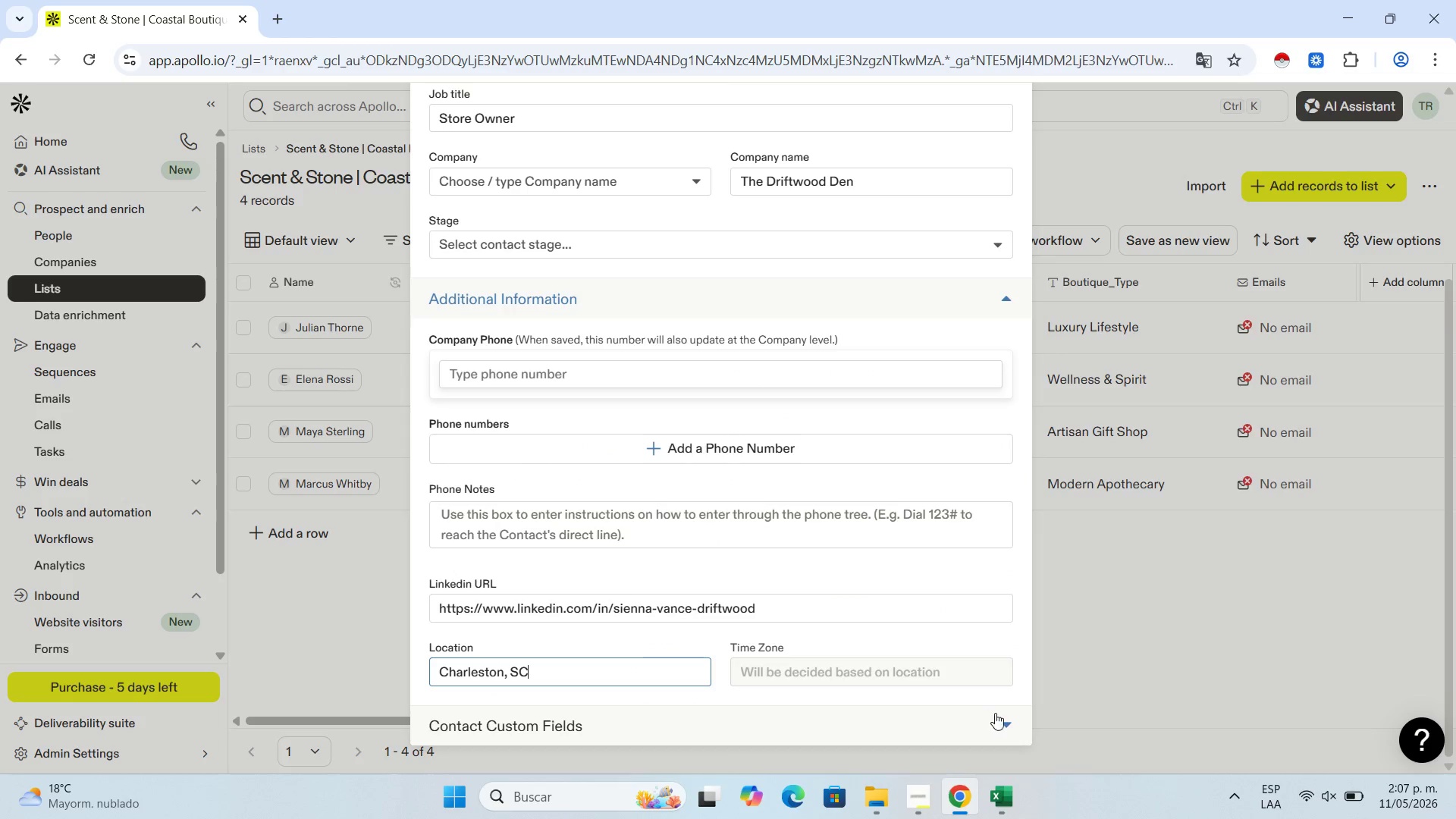 
left_click([1005, 723])
 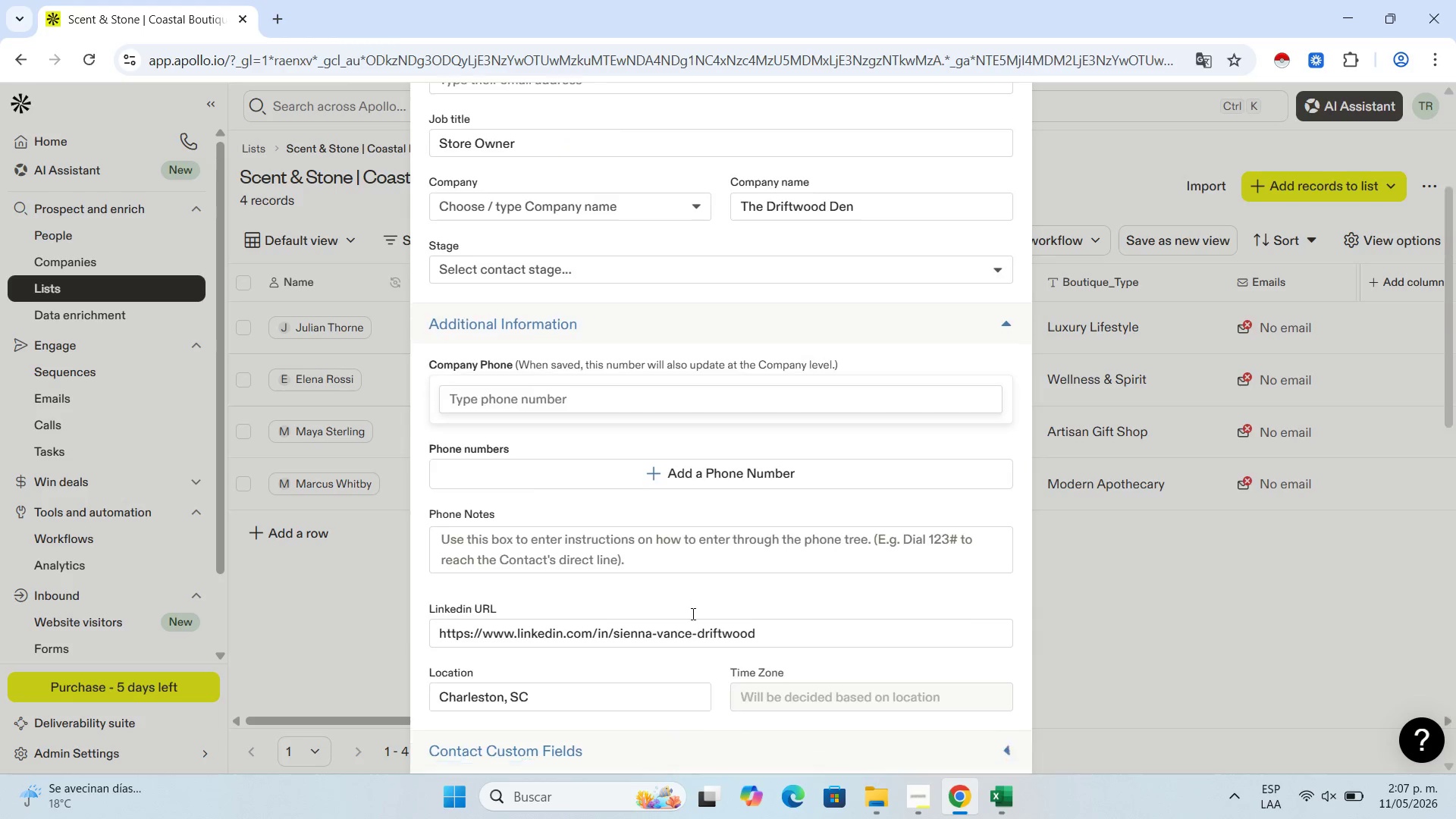 
scroll: coordinate [530, 728], scroll_direction: down, amount: 9.0
 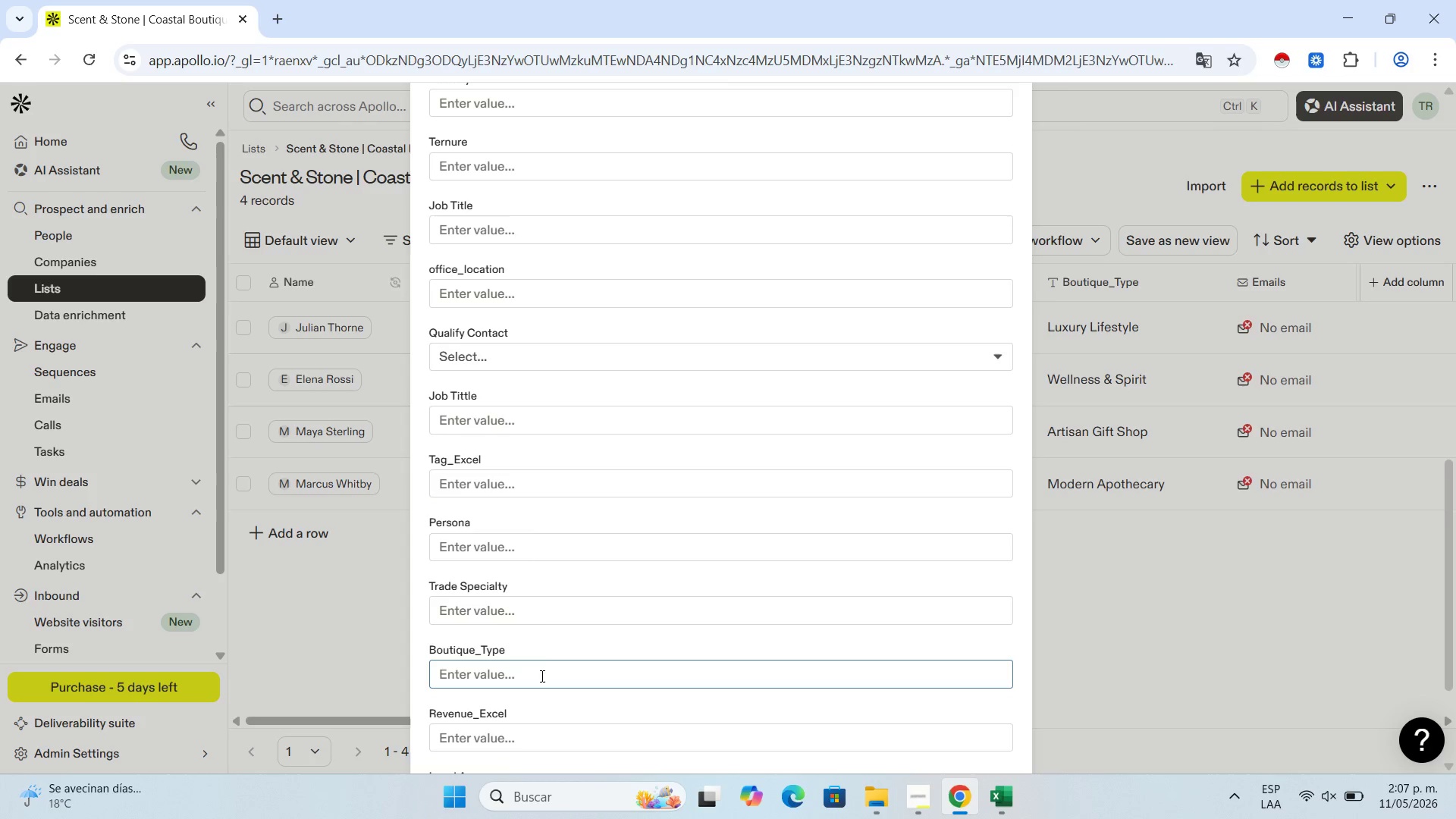 
left_click([541, 675])
 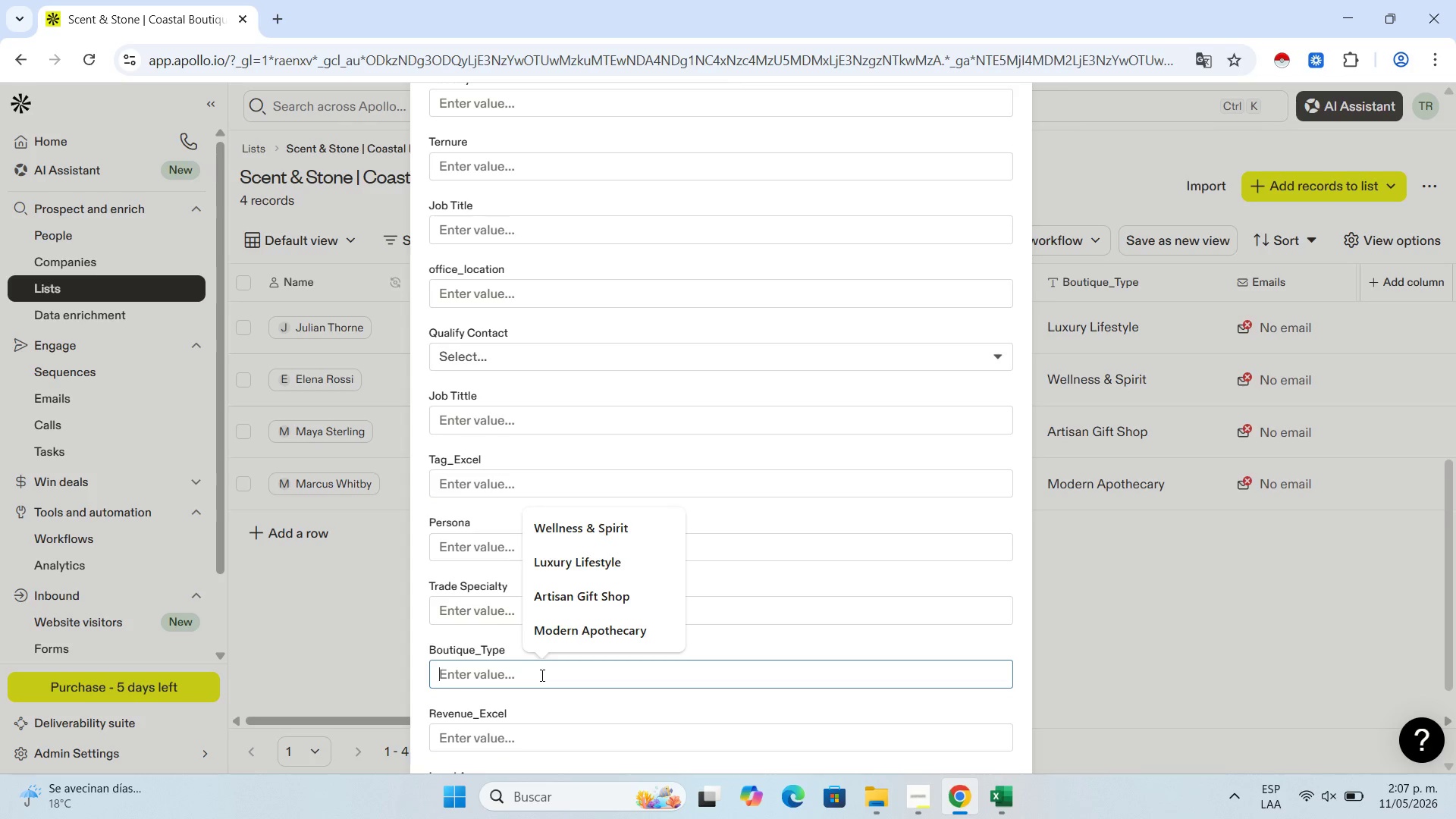 
key(Control+V)
 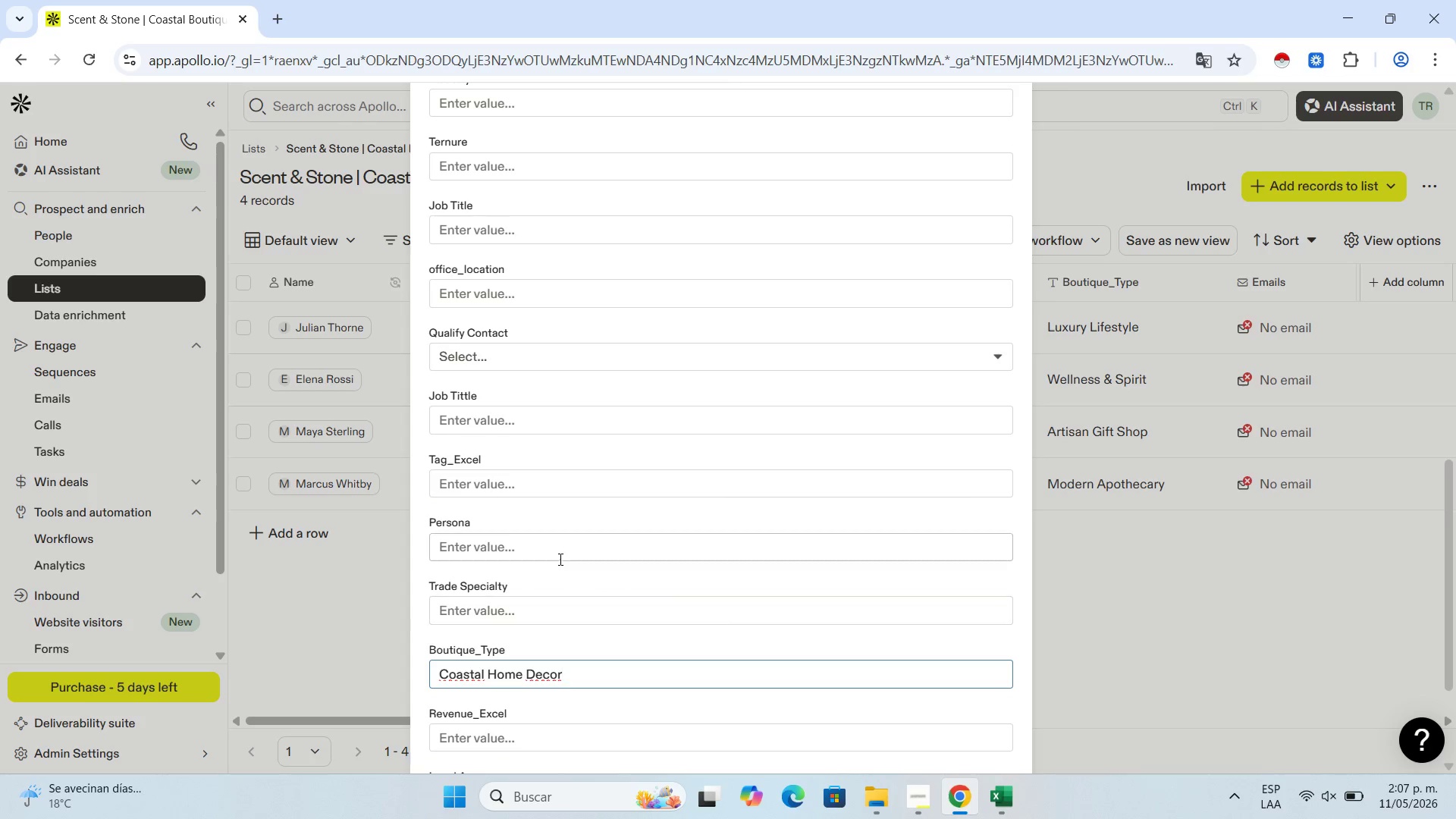 
left_click([948, 131])
 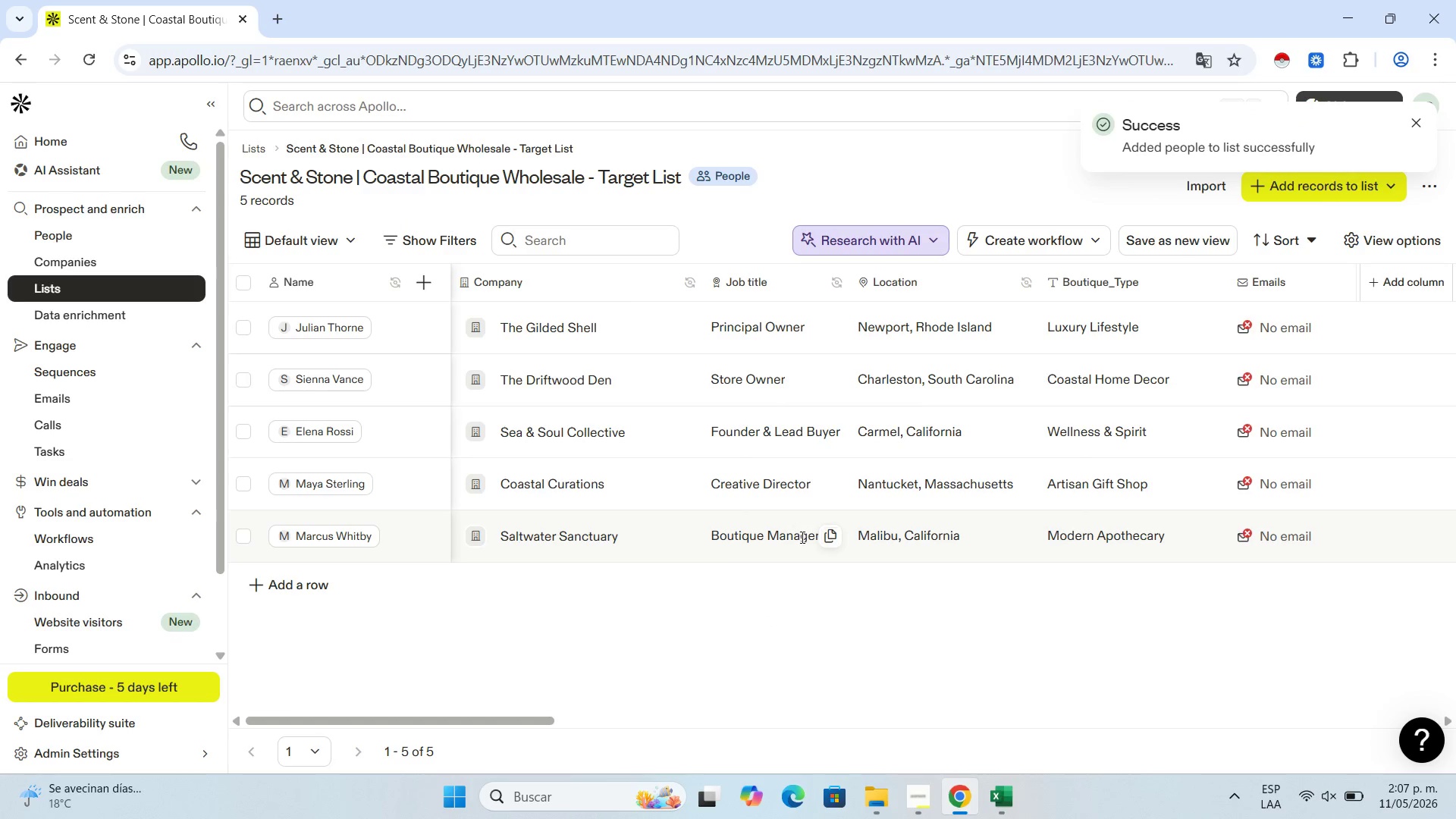 
scroll: coordinate [852, 219], scroll_direction: up, amount: 15.0
 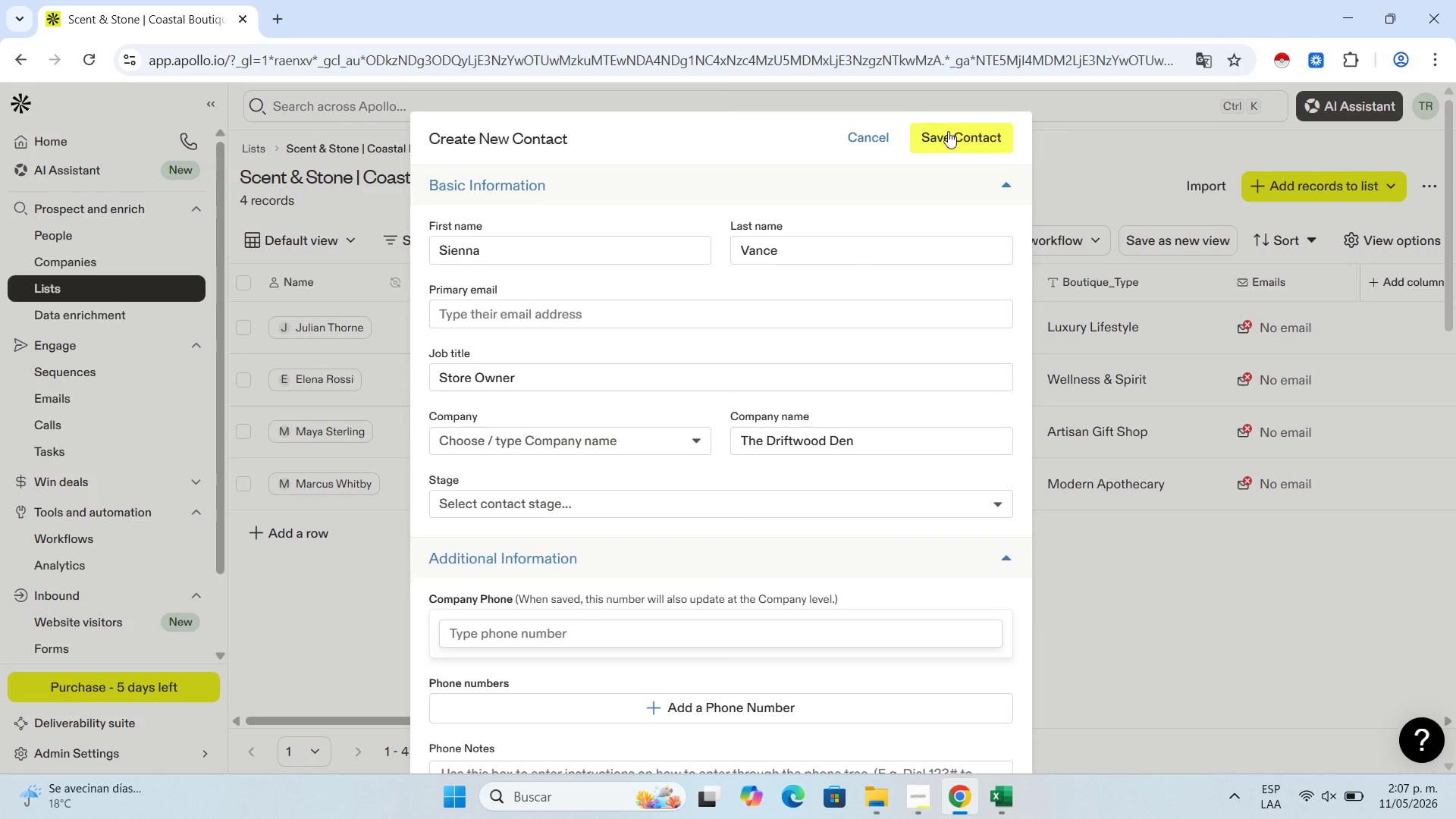 
left_click([1002, 802])
 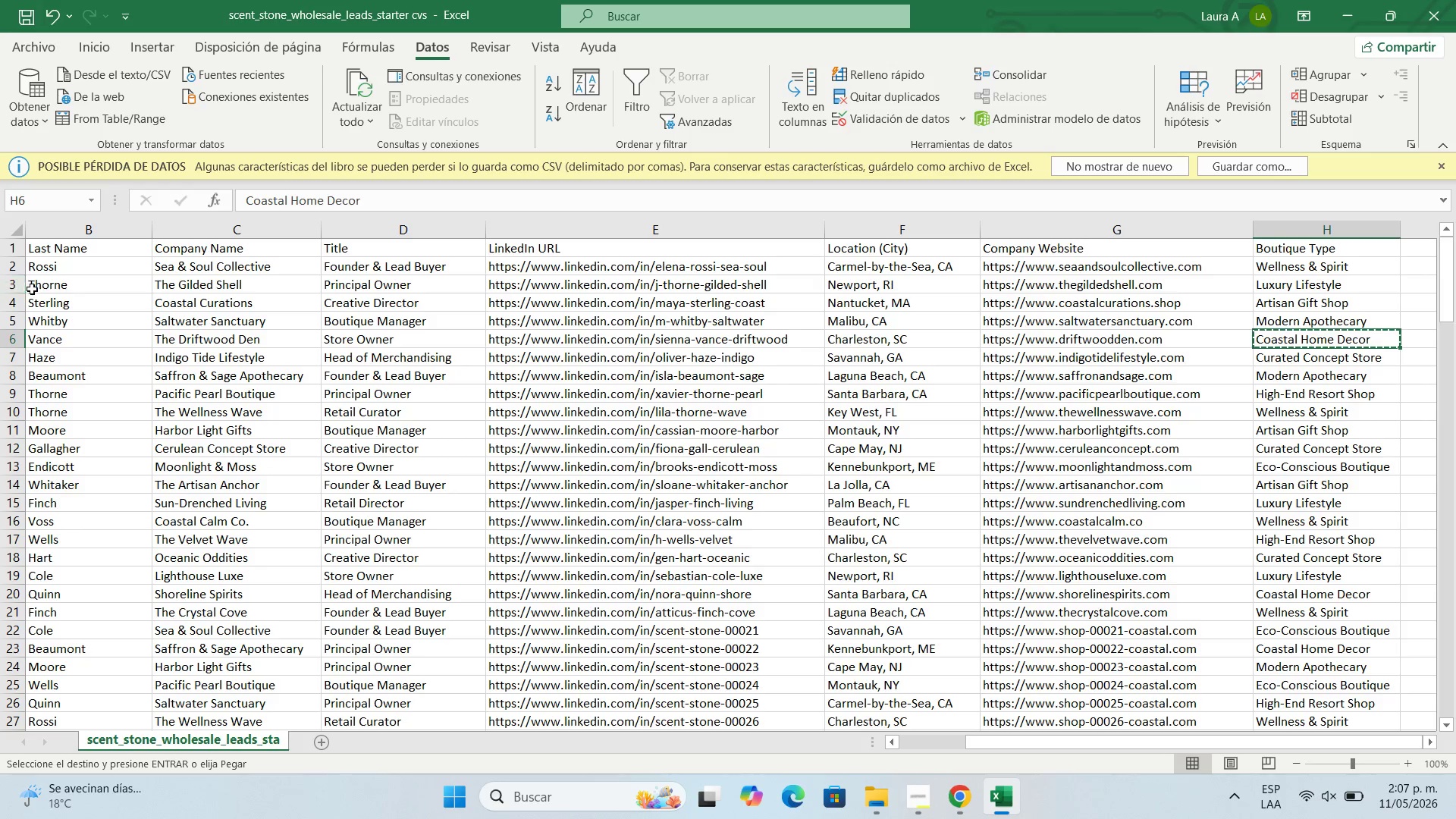 
hold_key(key=ArrowLeft, duration=1.11)
 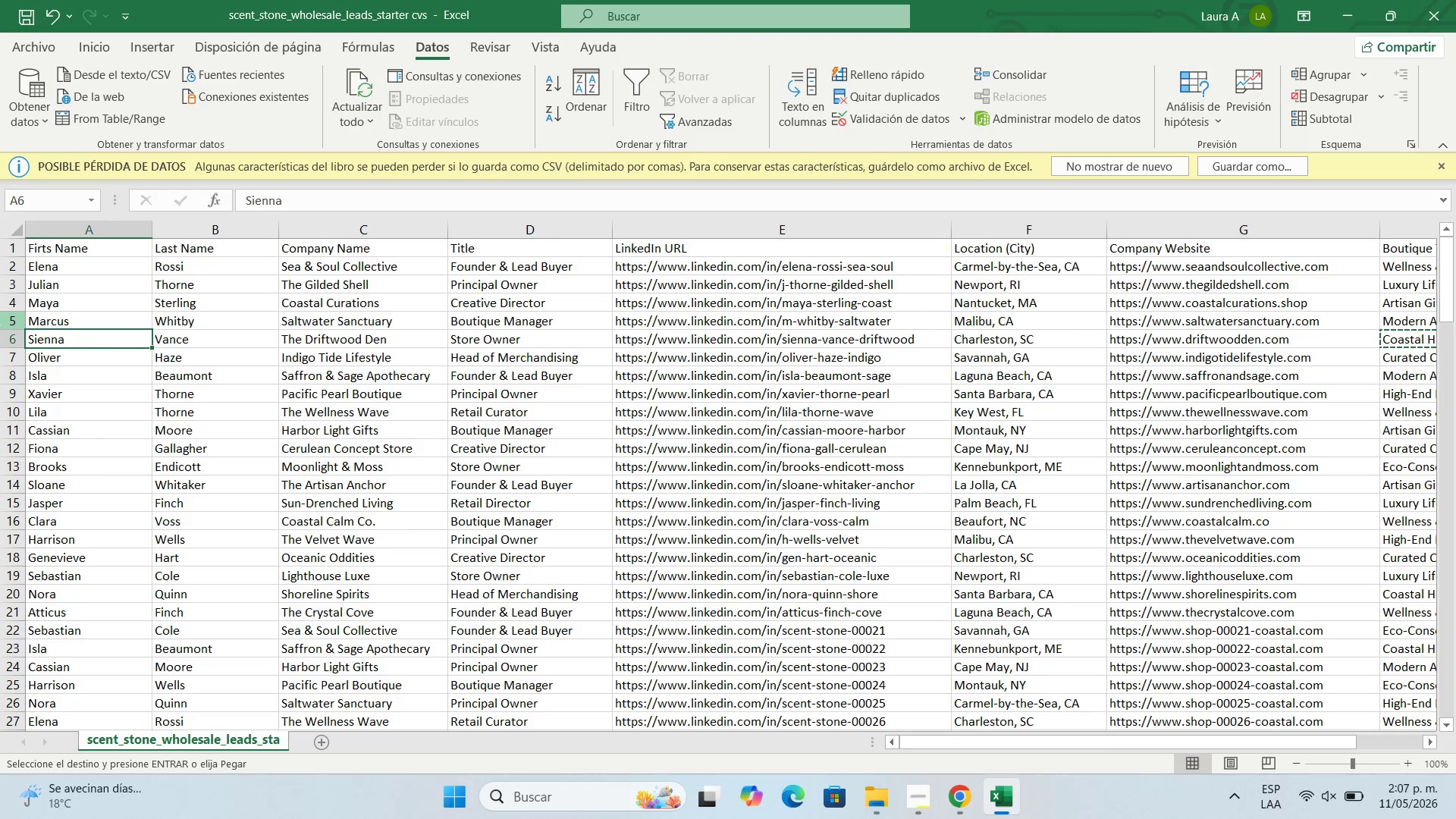 
key(ArrowDown)
 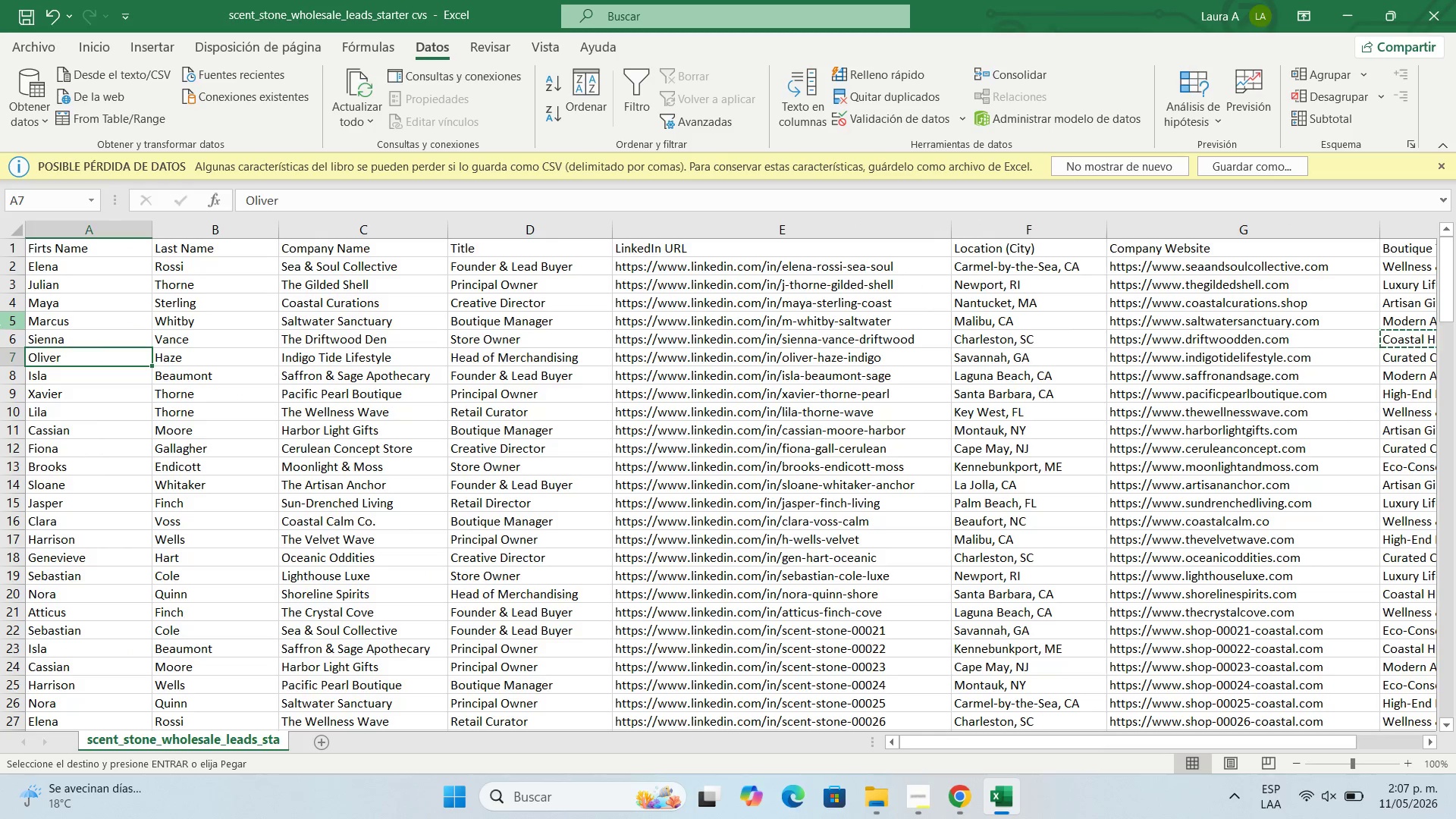 
key(Control+C)
 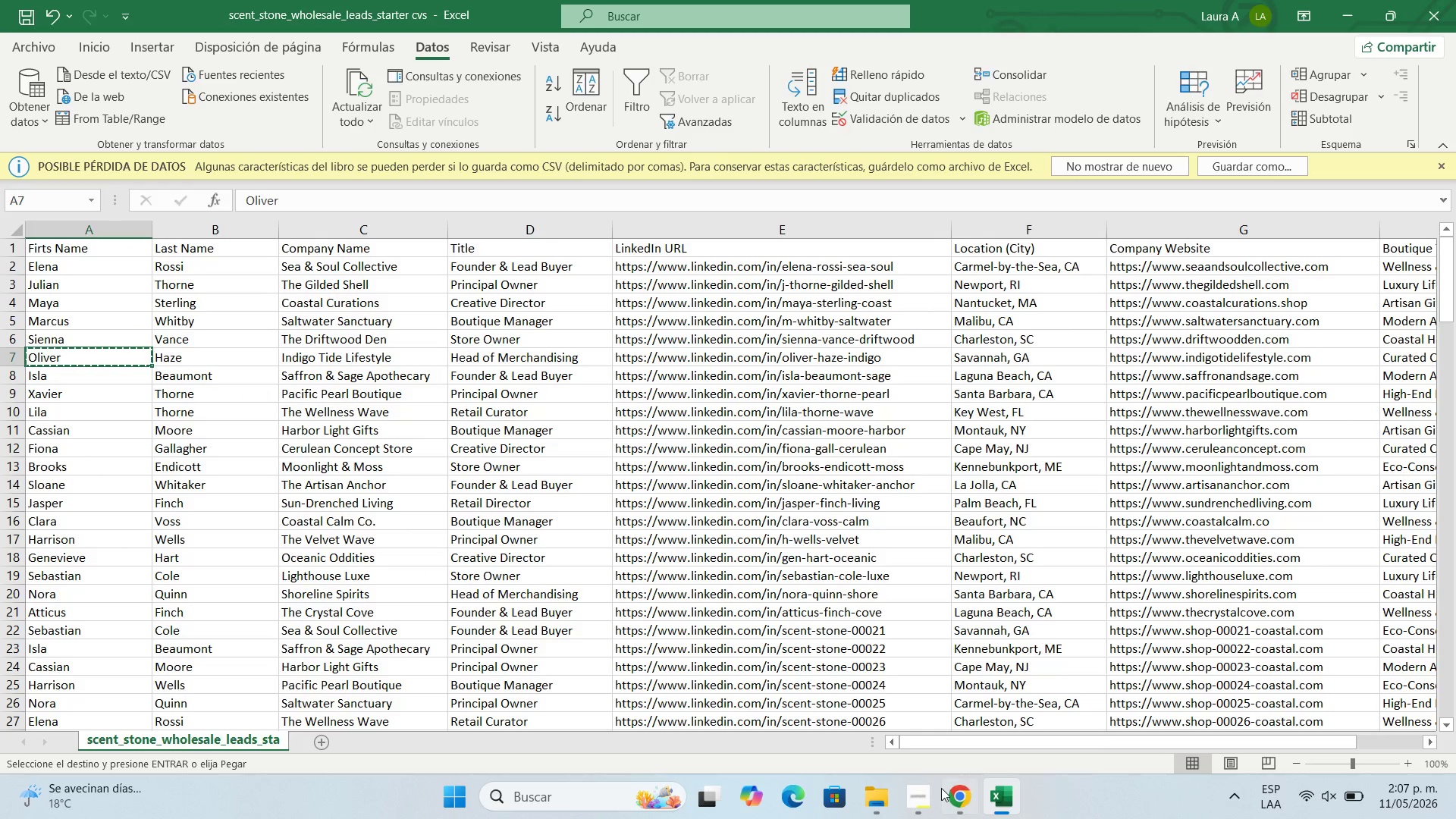 
left_click([965, 790])
 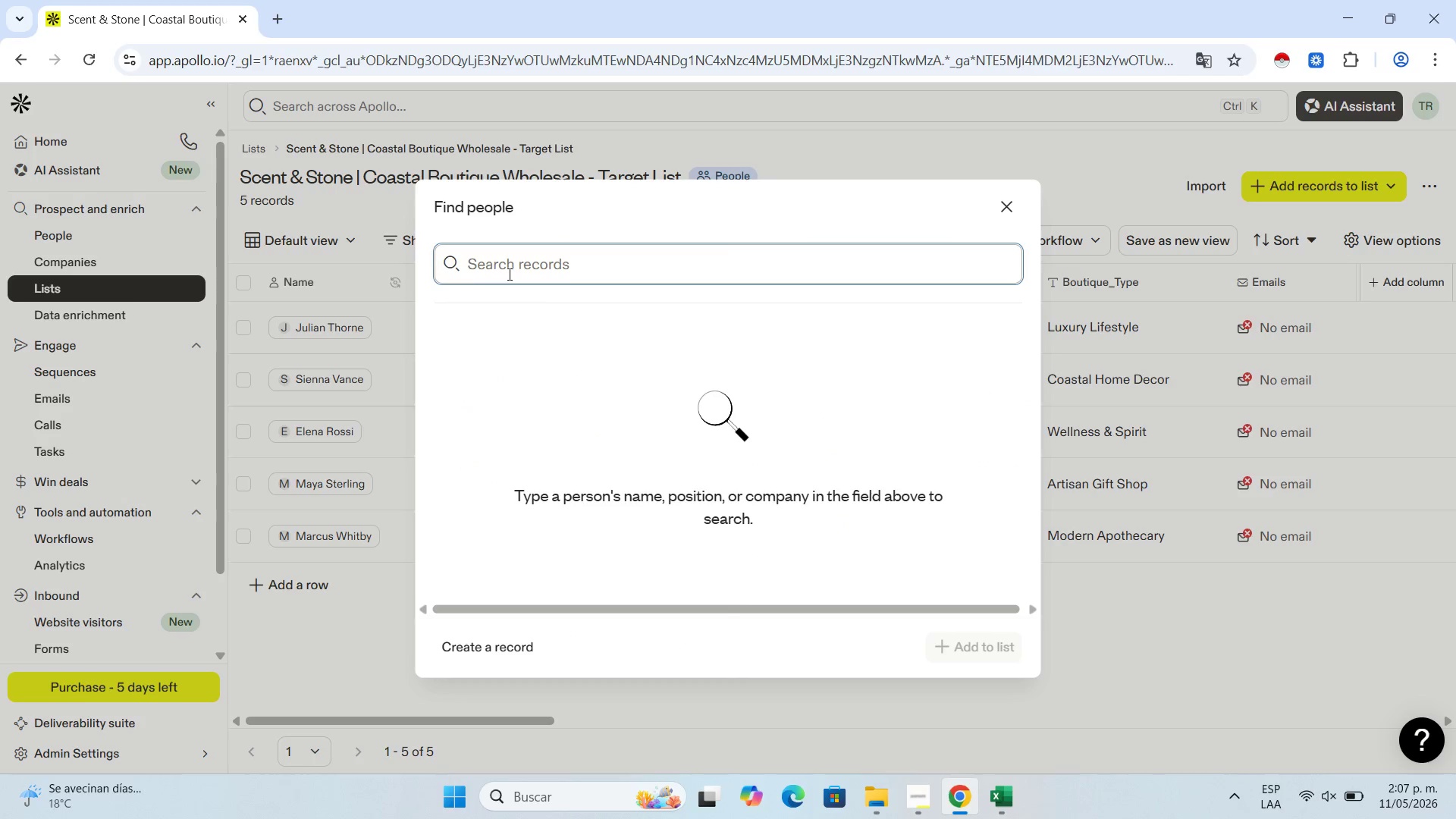 
left_click([494, 633])
 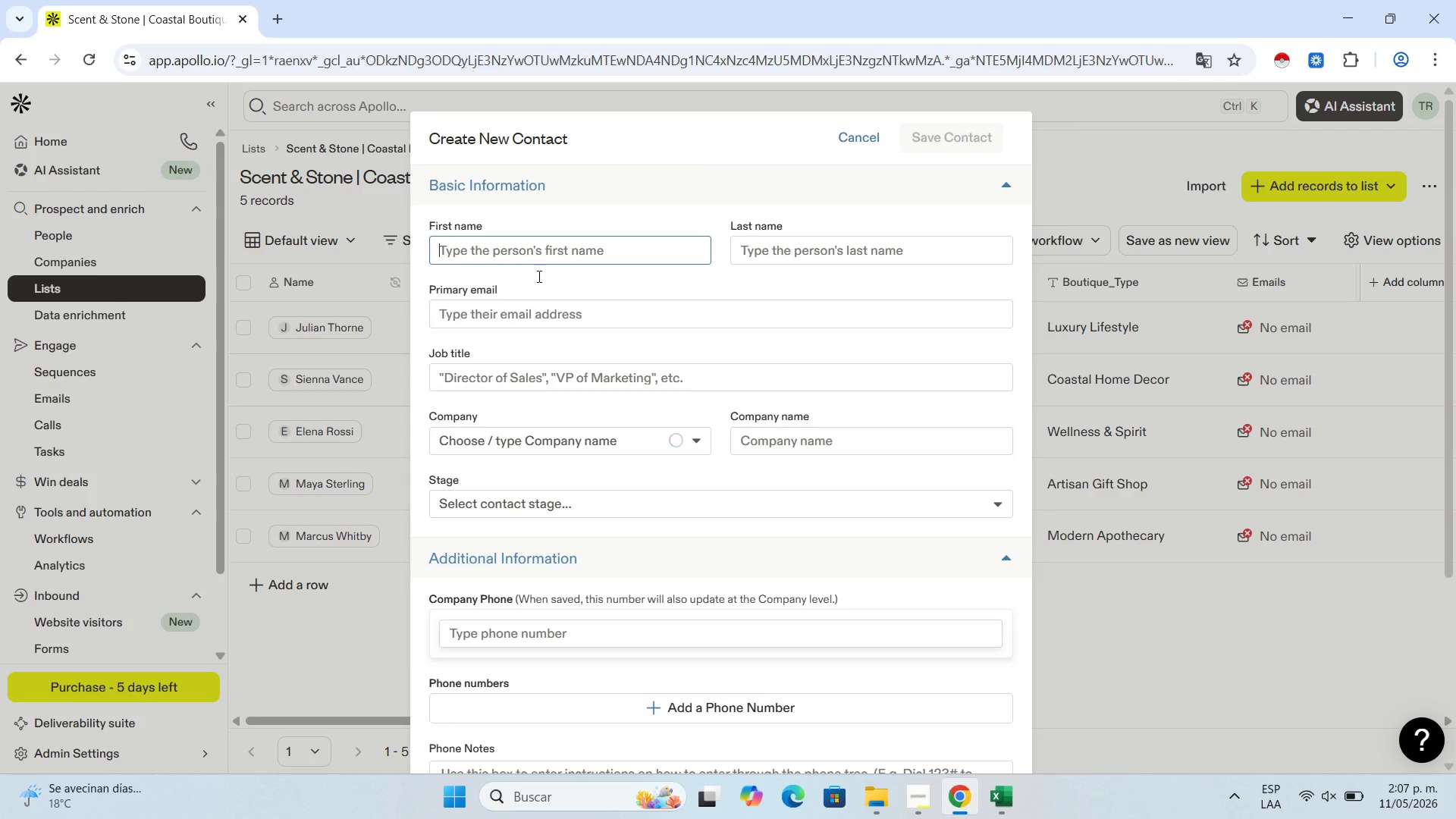 
left_click([551, 257])
 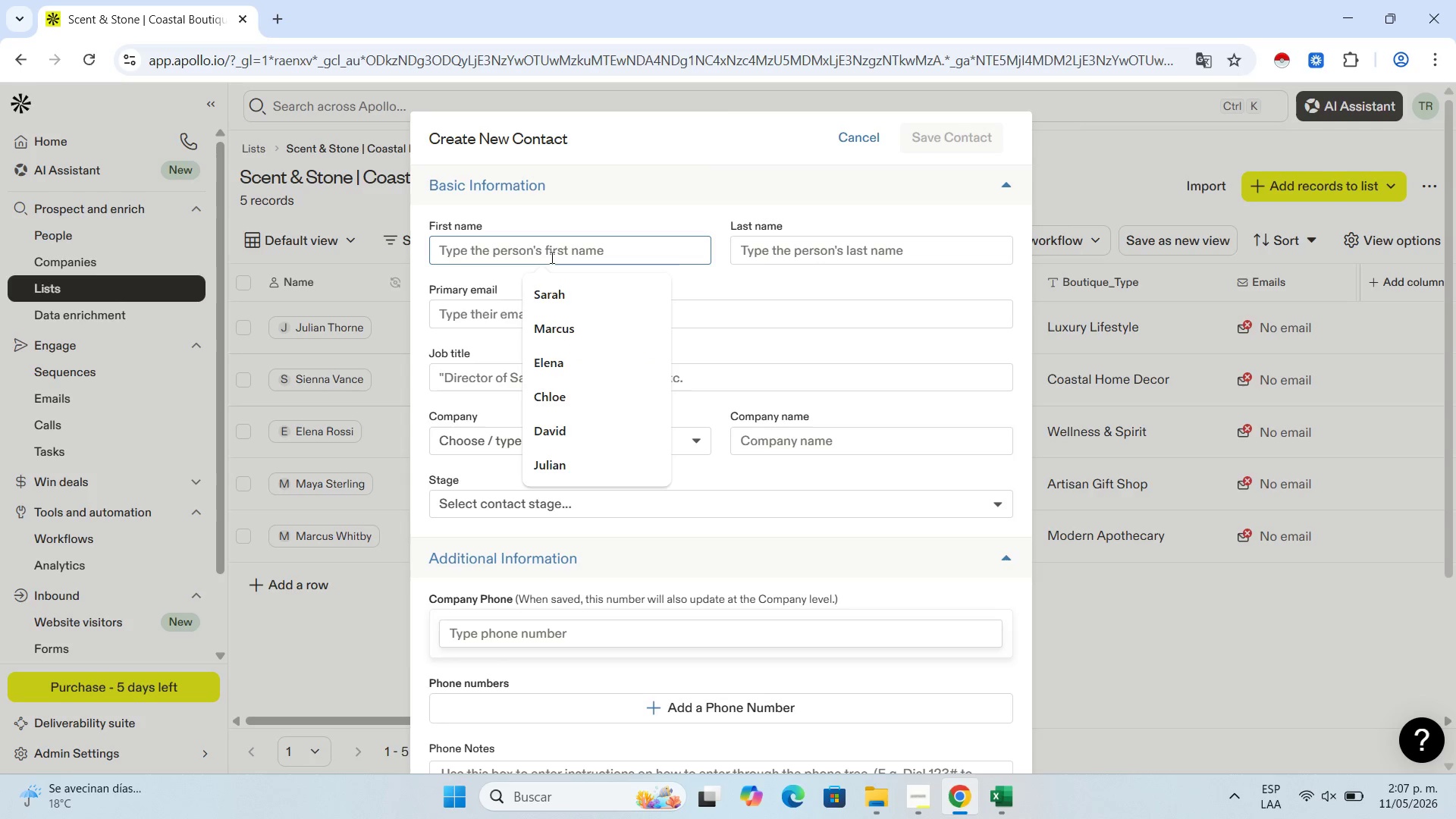 
key(Control+V)
 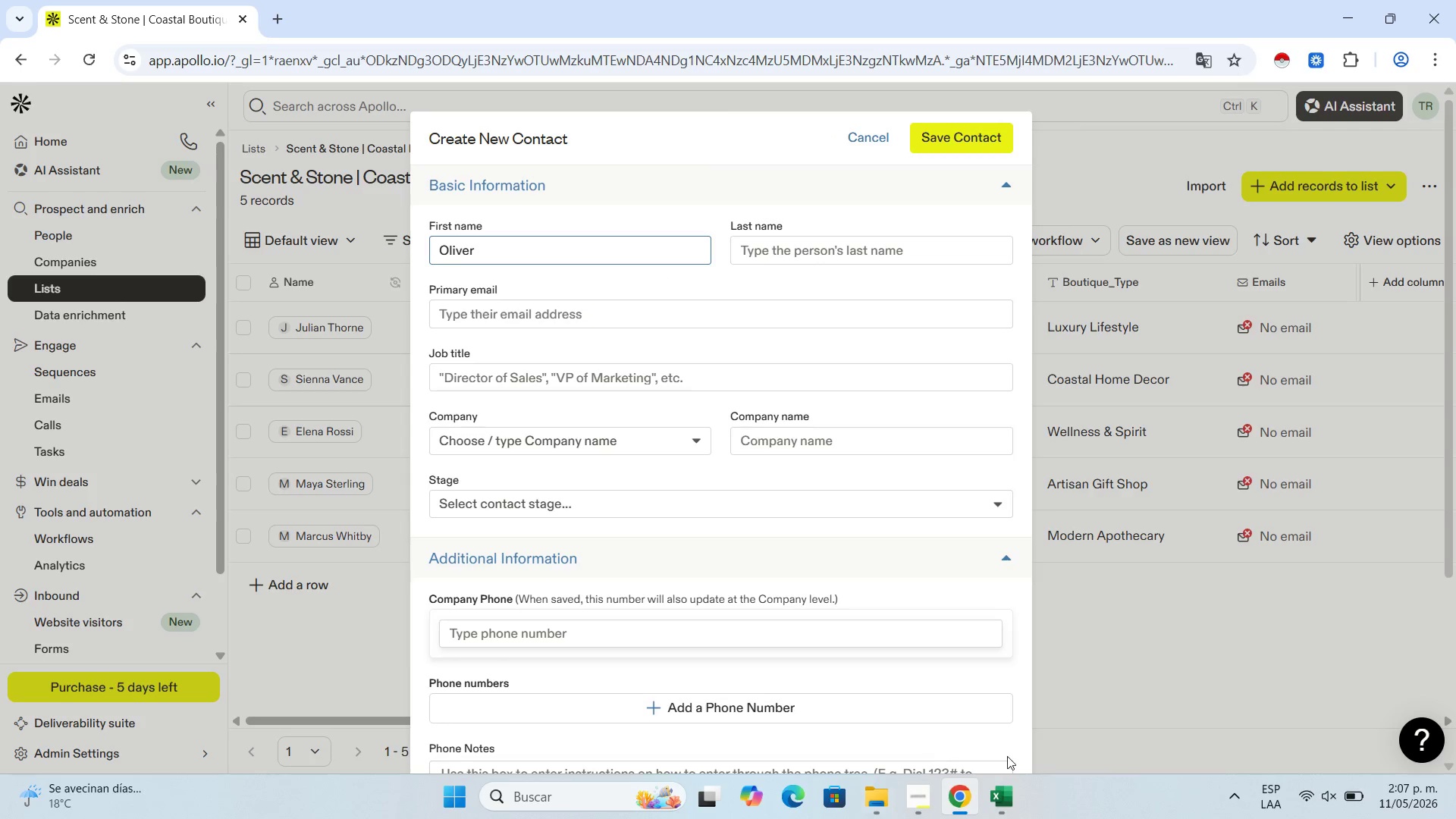 
left_click([1006, 794])
 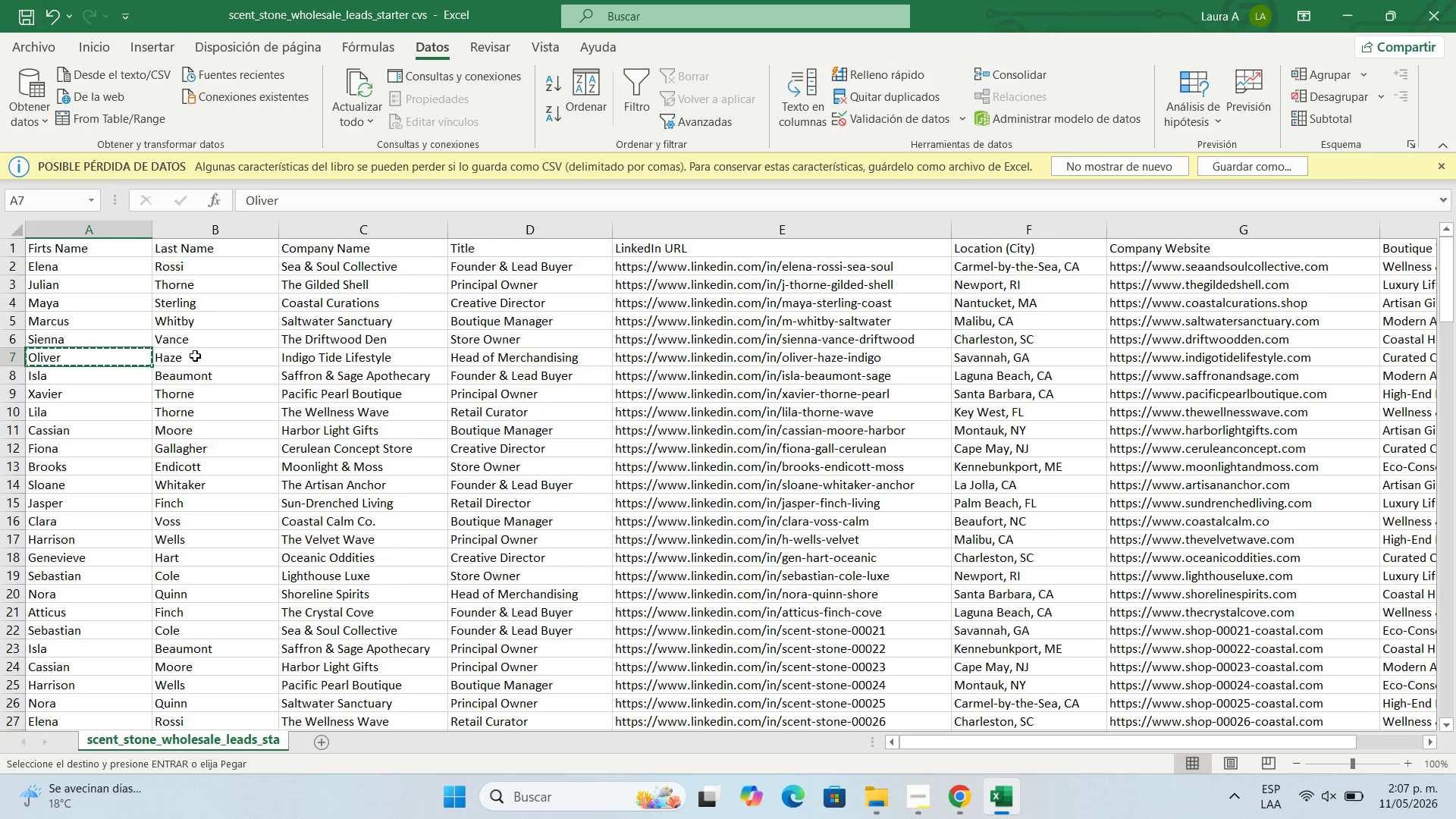 
left_click([193, 357])
 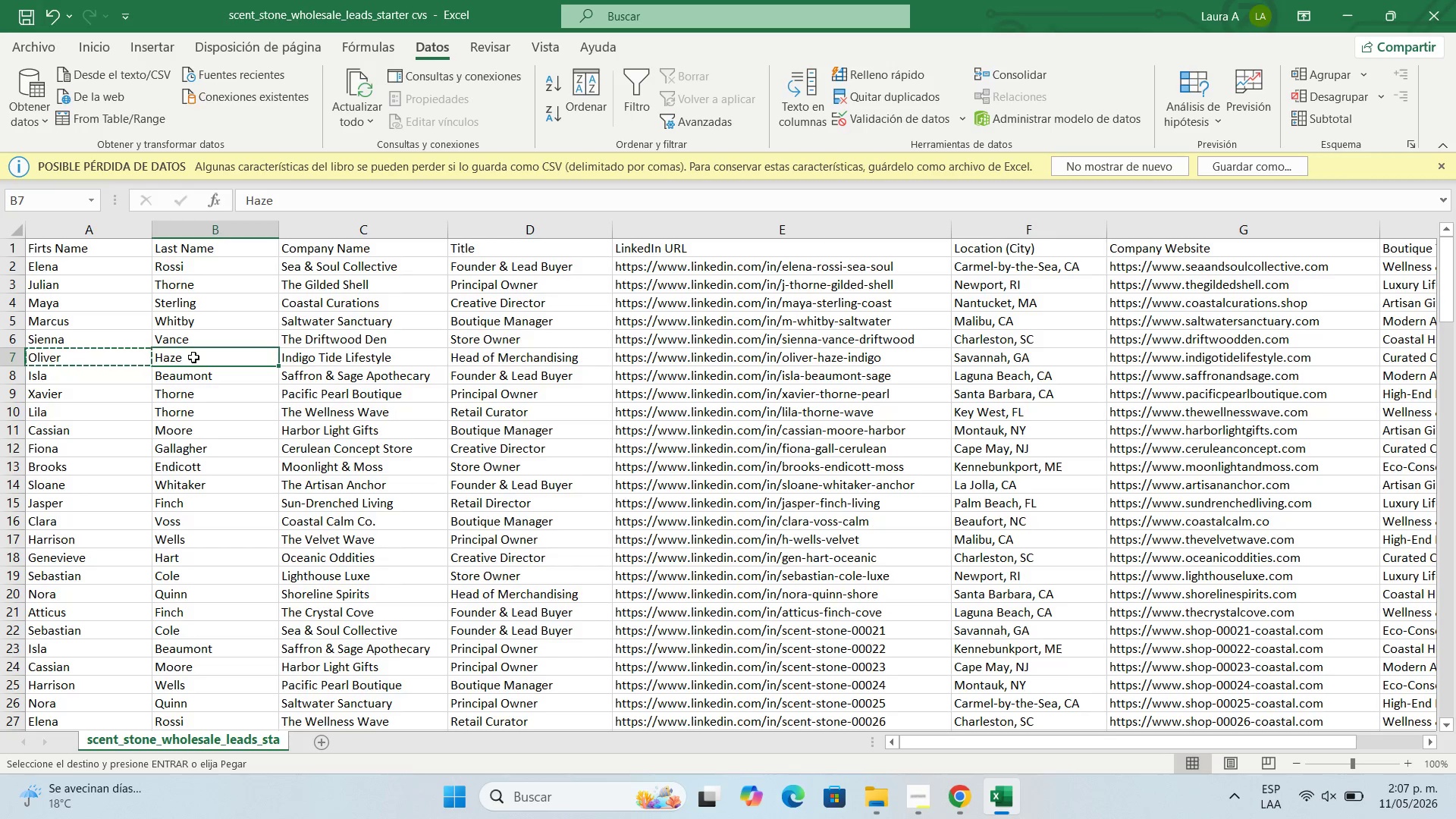 
key(Control+C)
 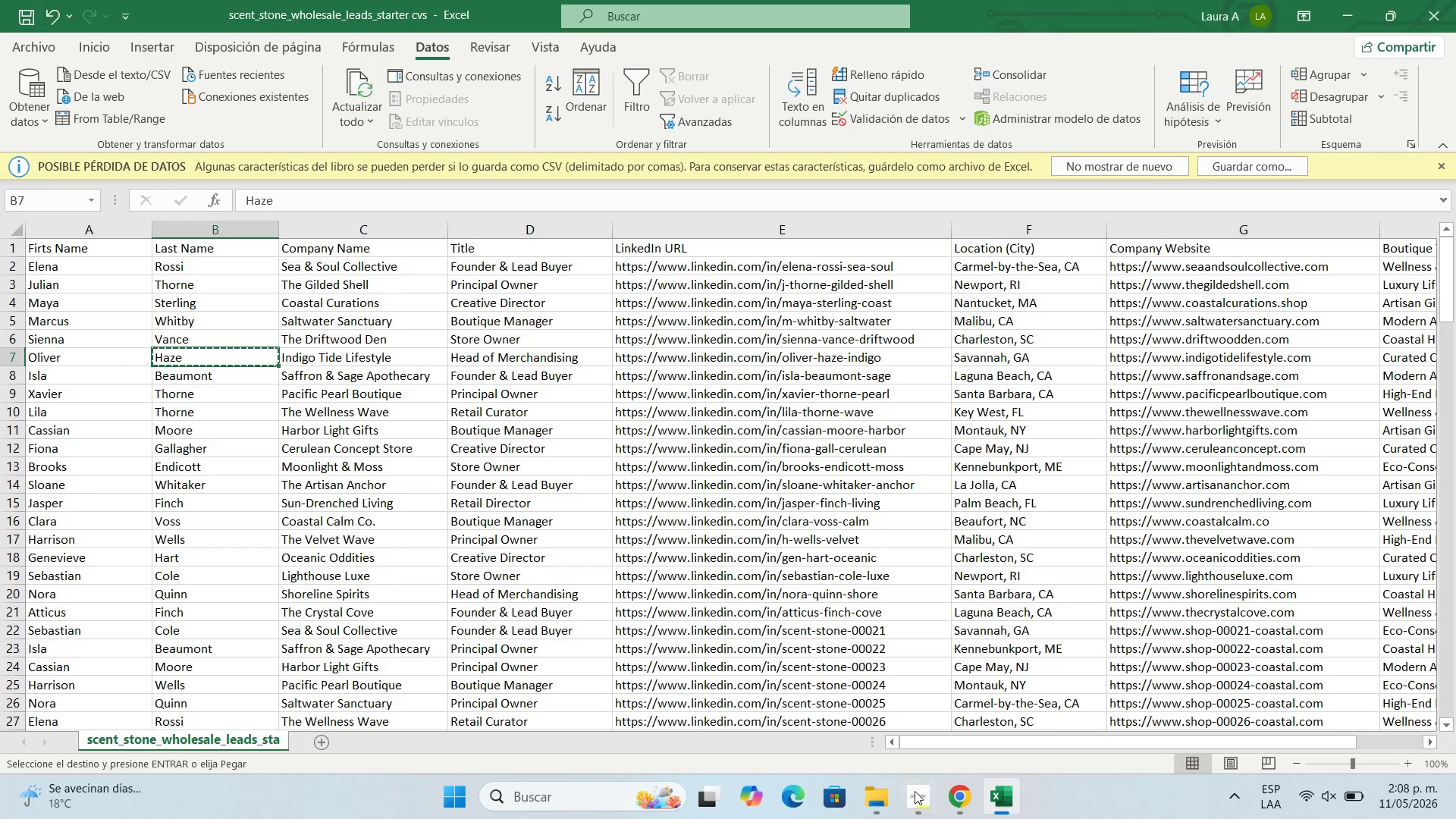 
left_click([955, 792])
 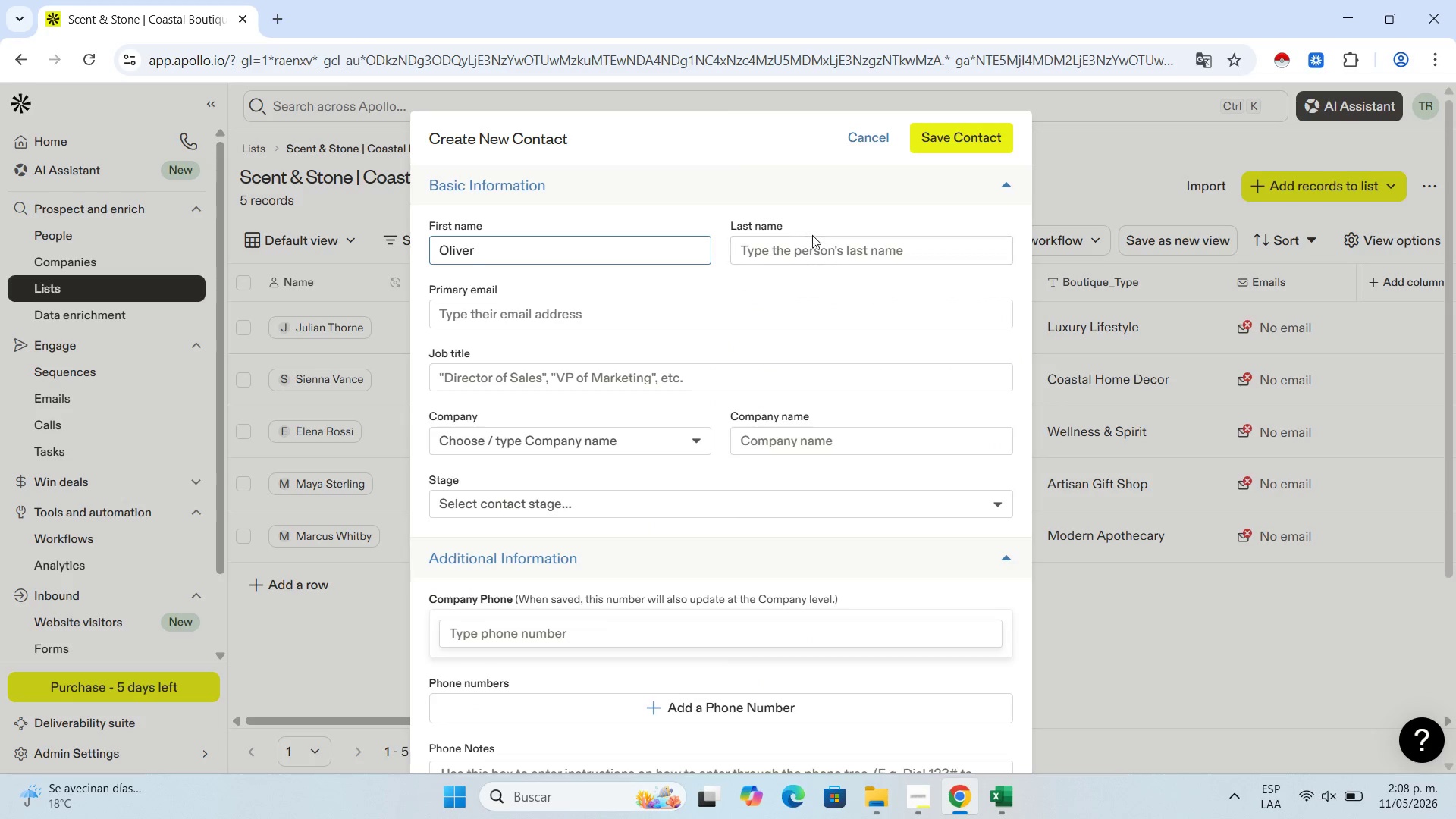 
left_click([813, 246])
 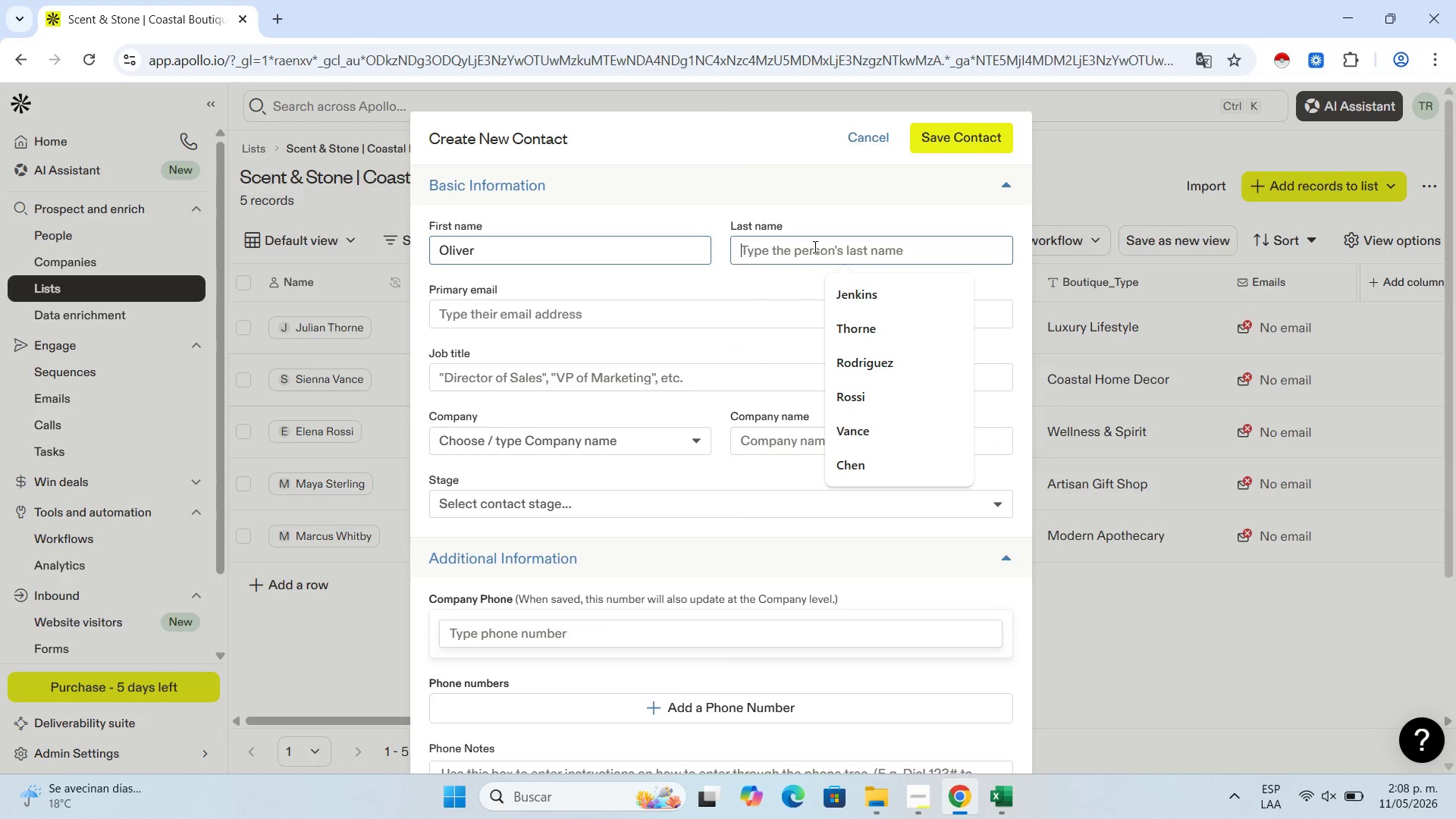 
key(Control+V)
 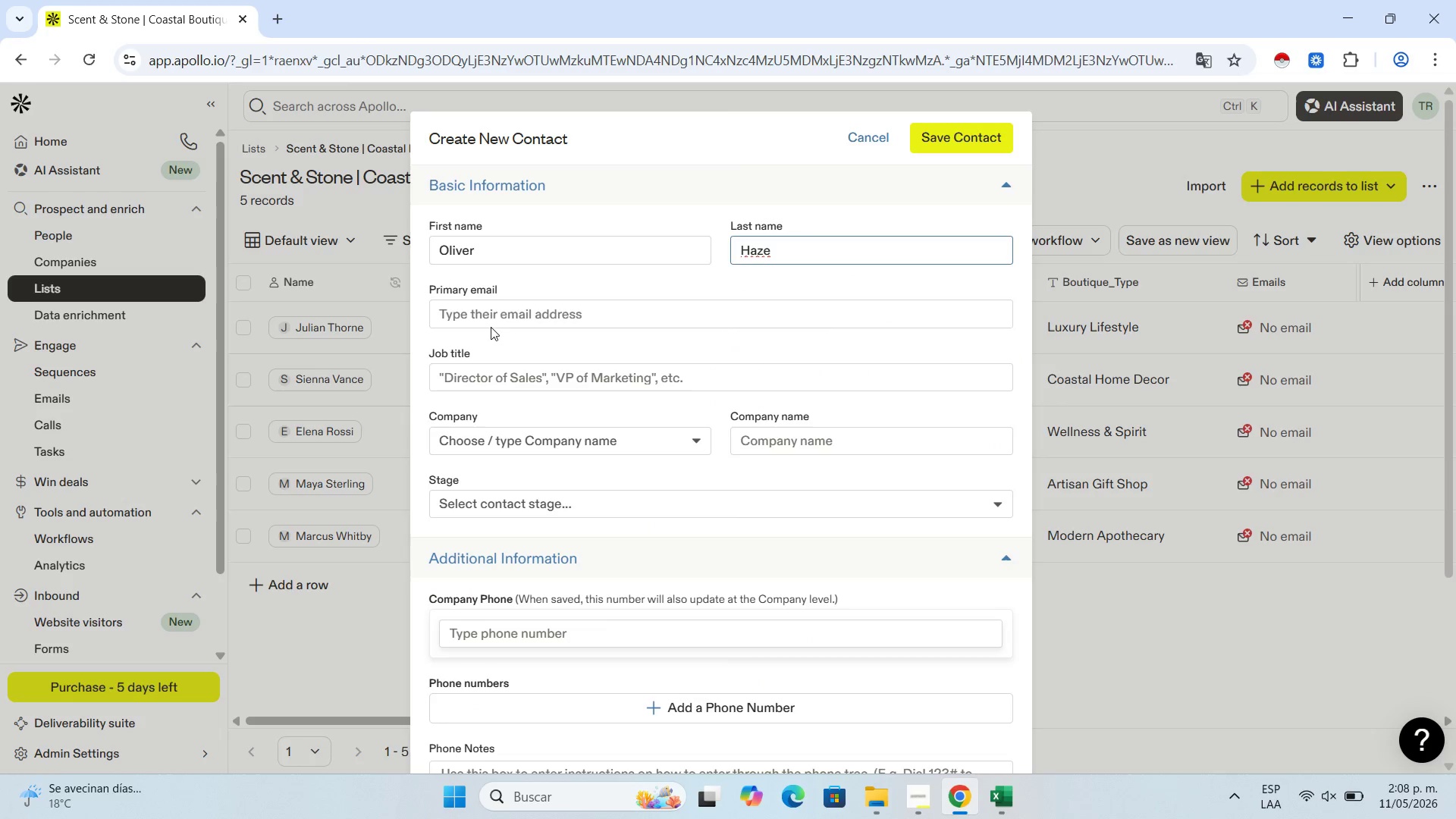 
left_click([497, 310])
 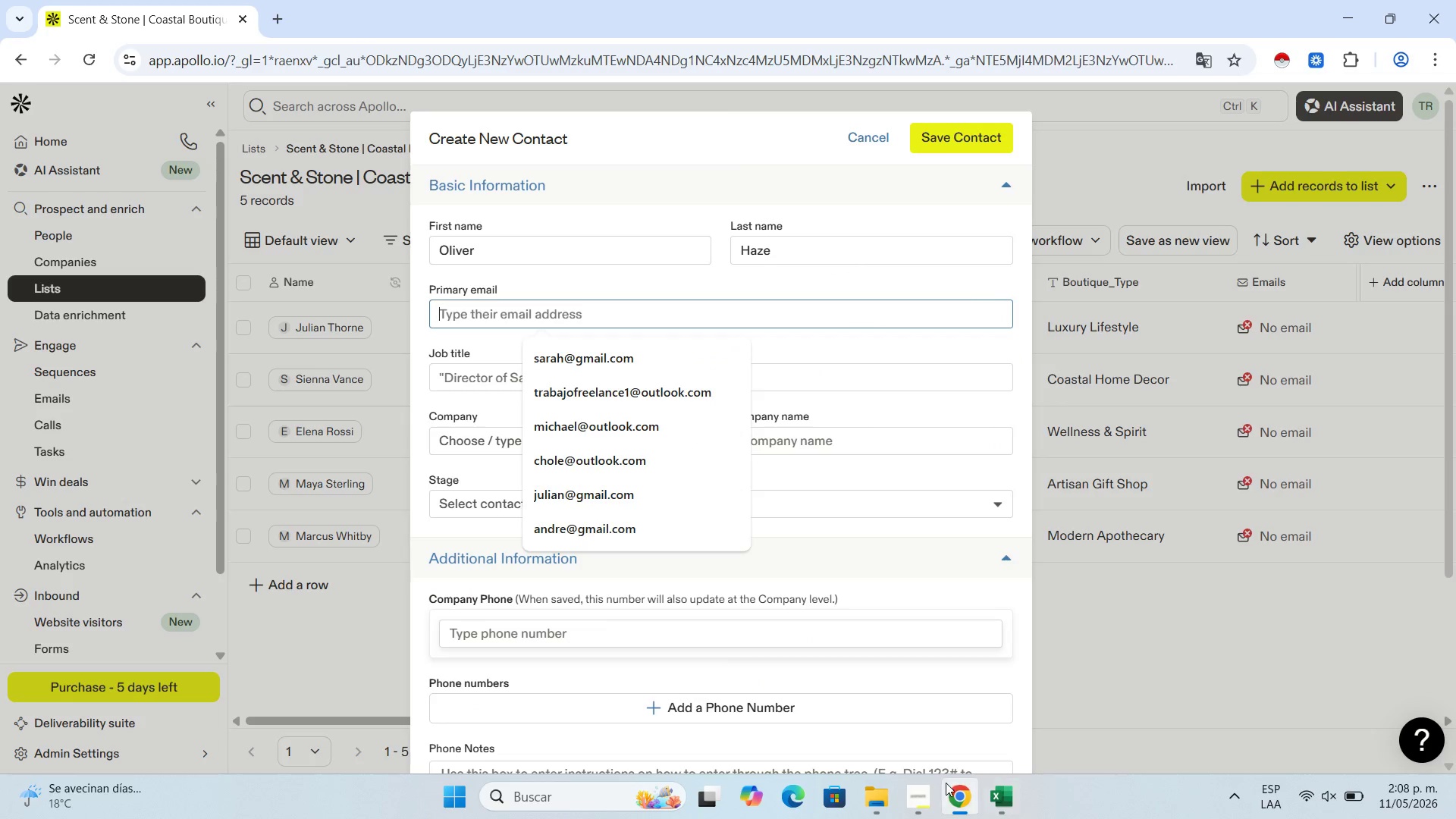 
left_click([993, 795])
 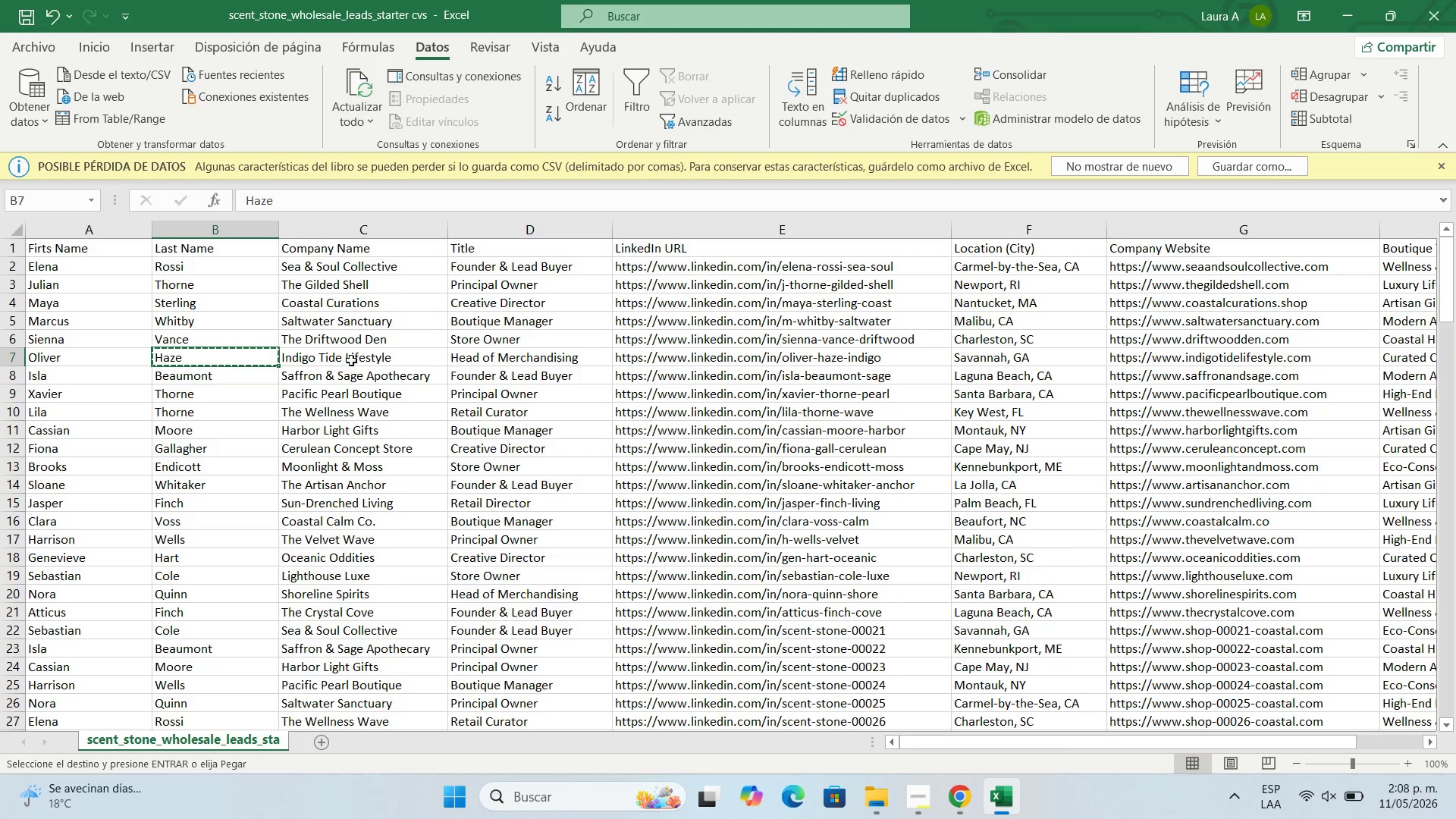 
left_click([353, 353])
 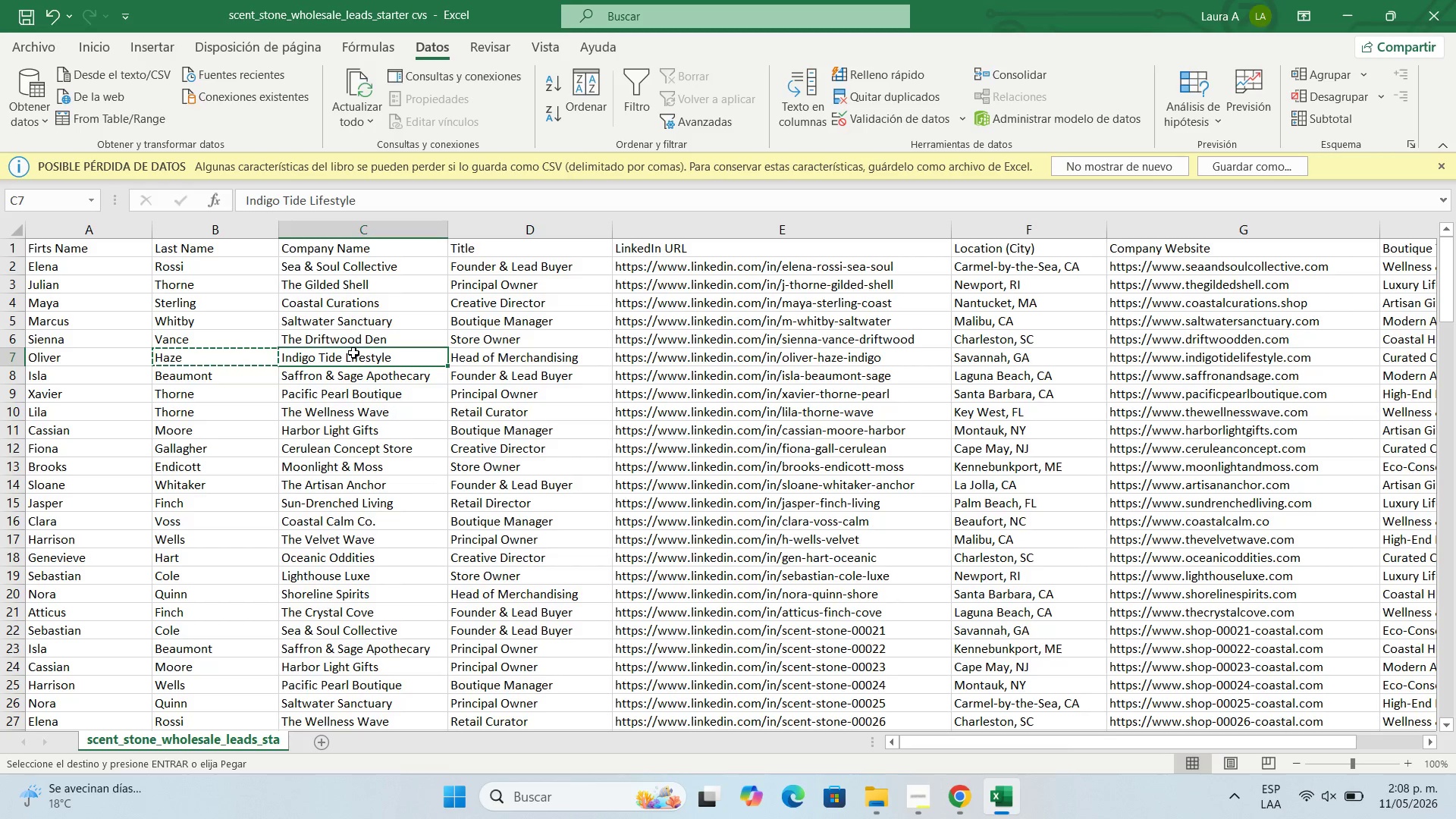 
key(Control+C)
 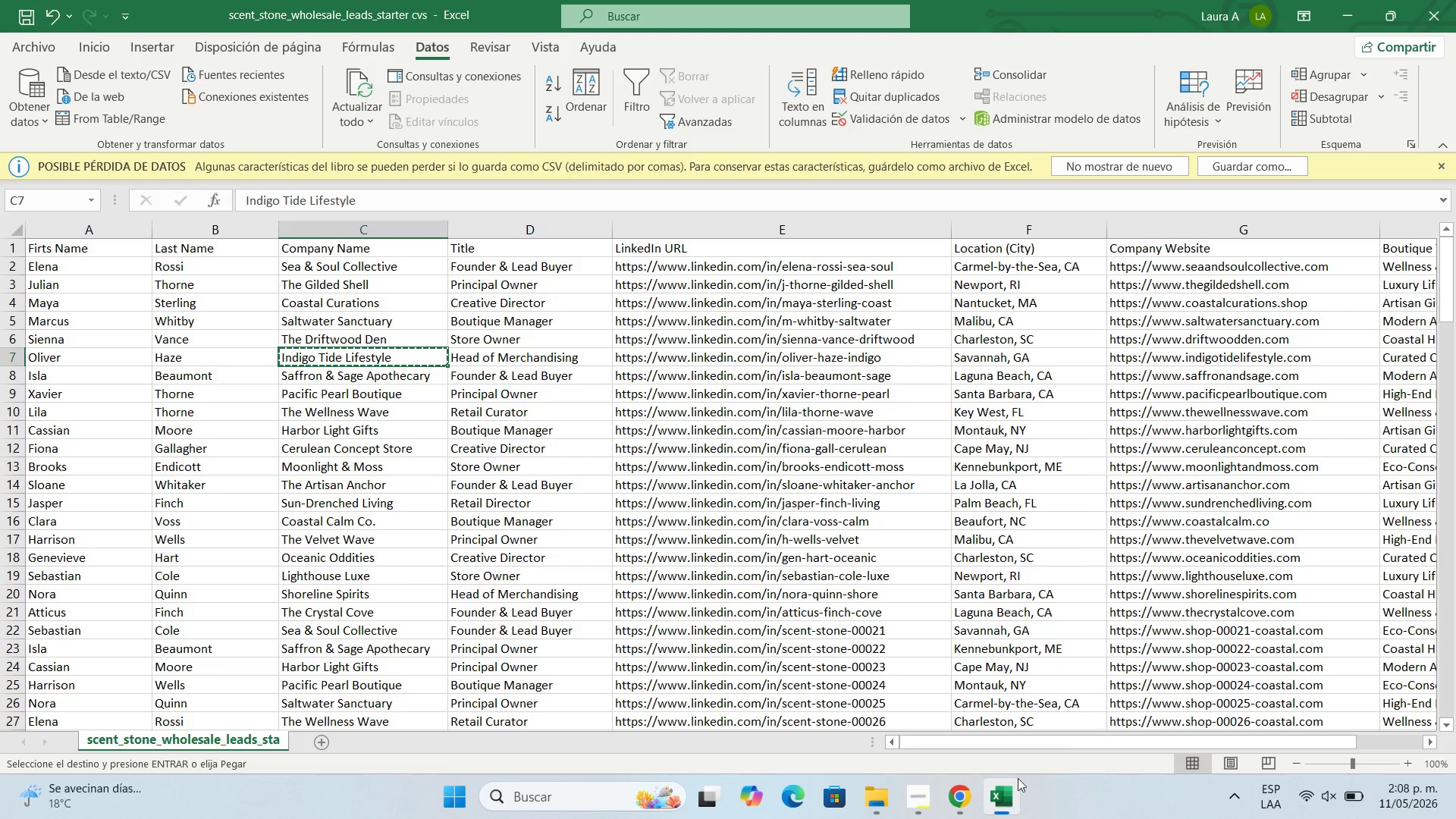 
left_click([955, 791])
 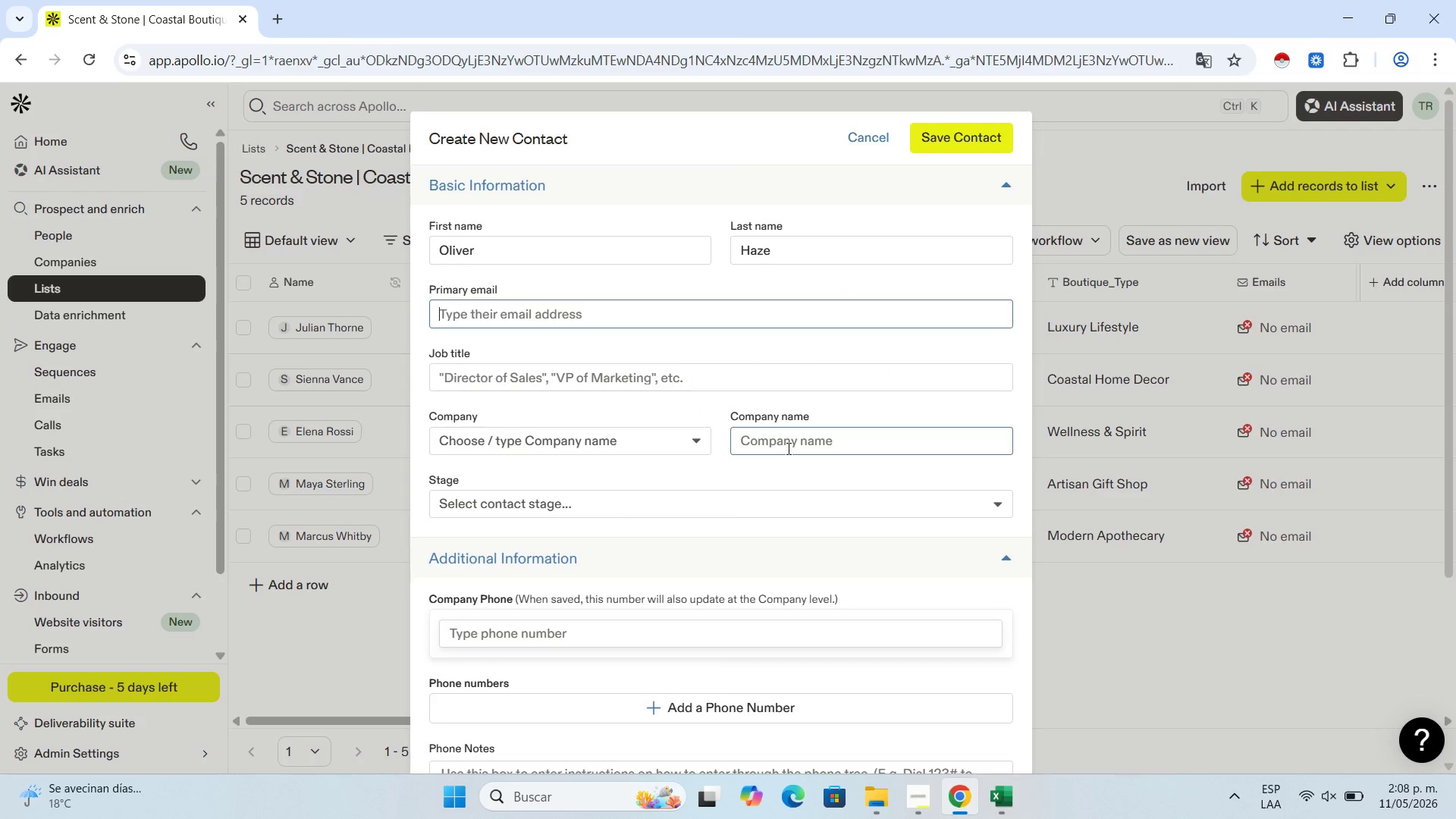 
left_click([787, 448])
 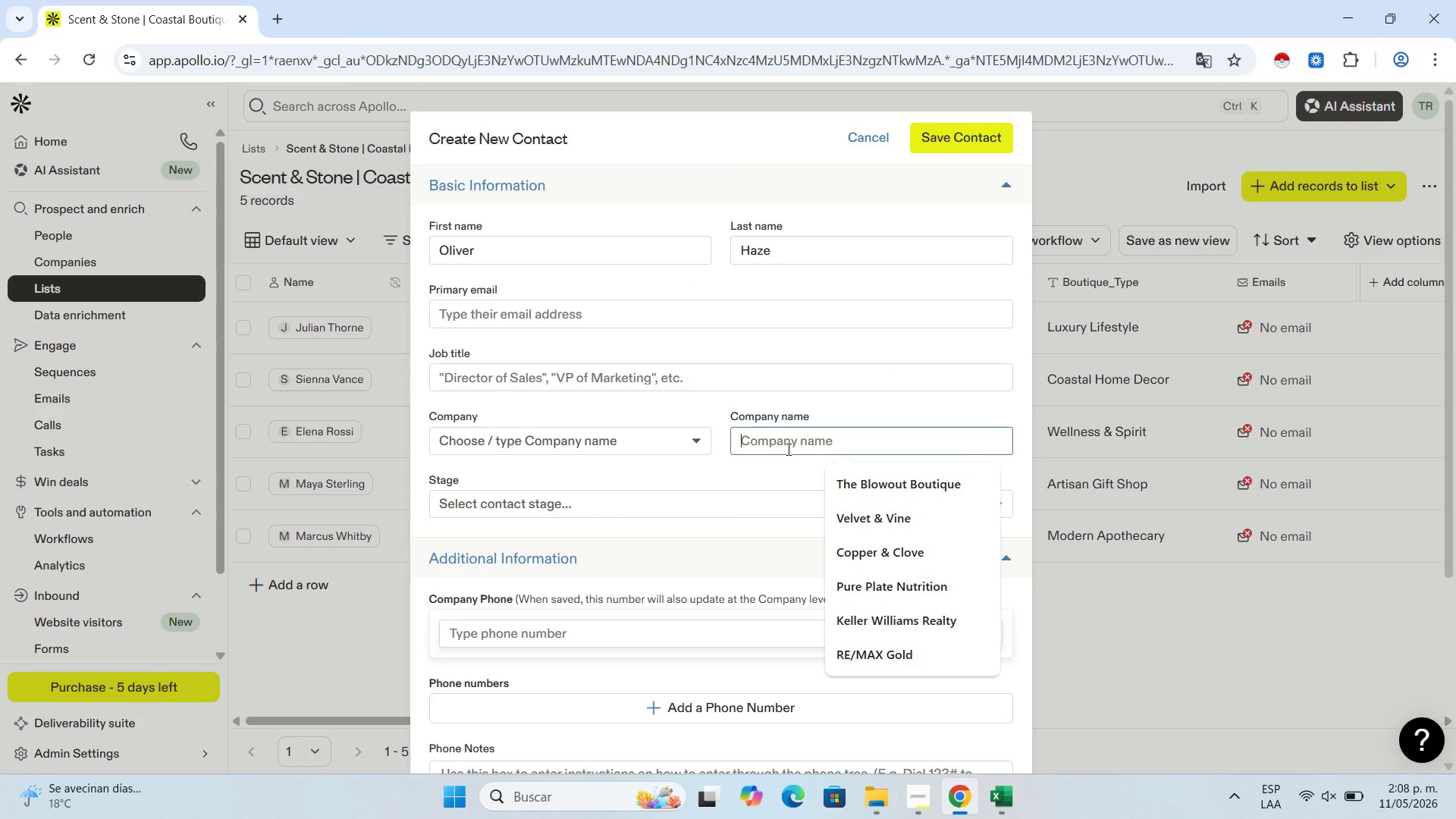 
key(Control+V)
 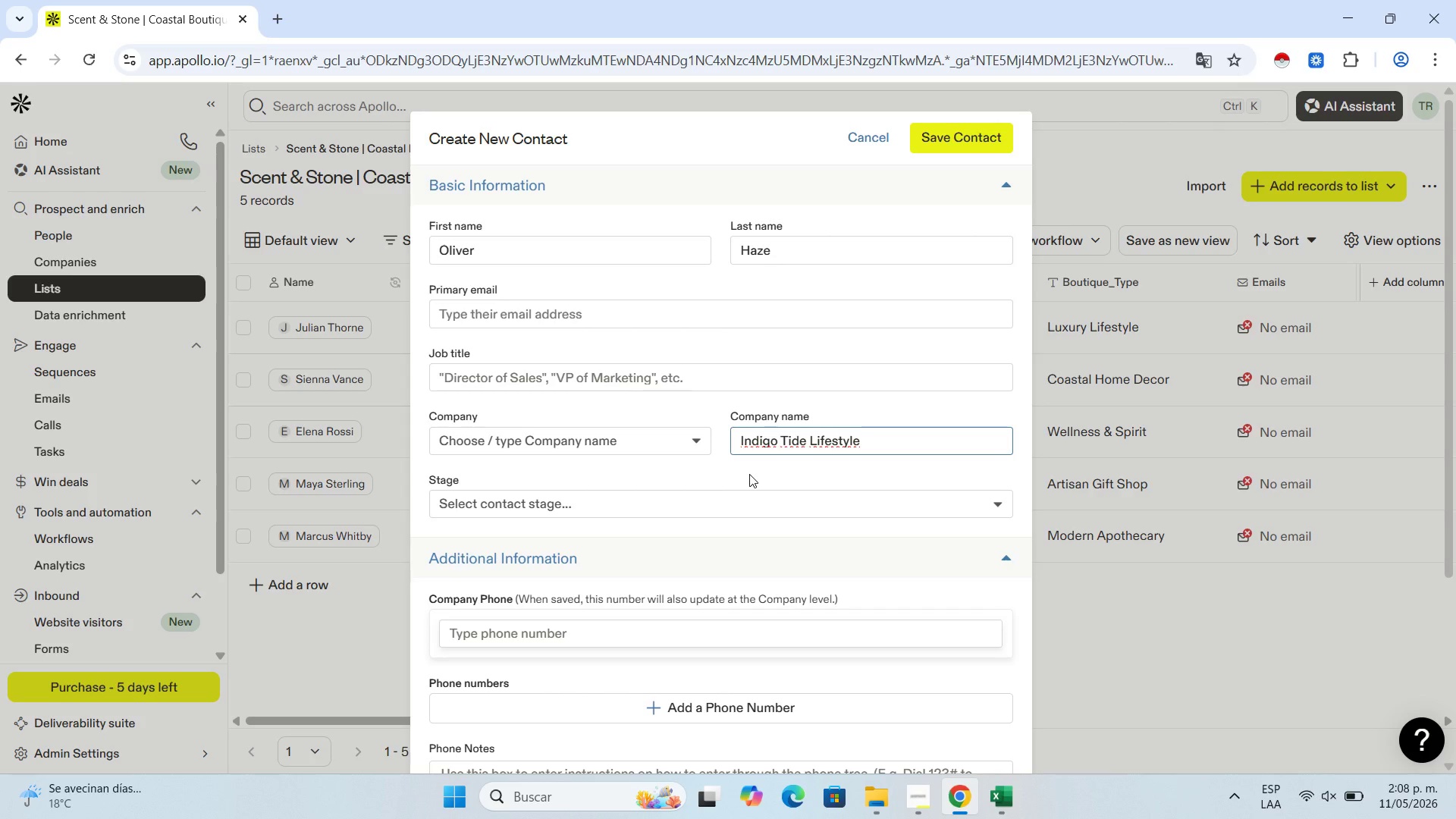 
wait(24.95)
 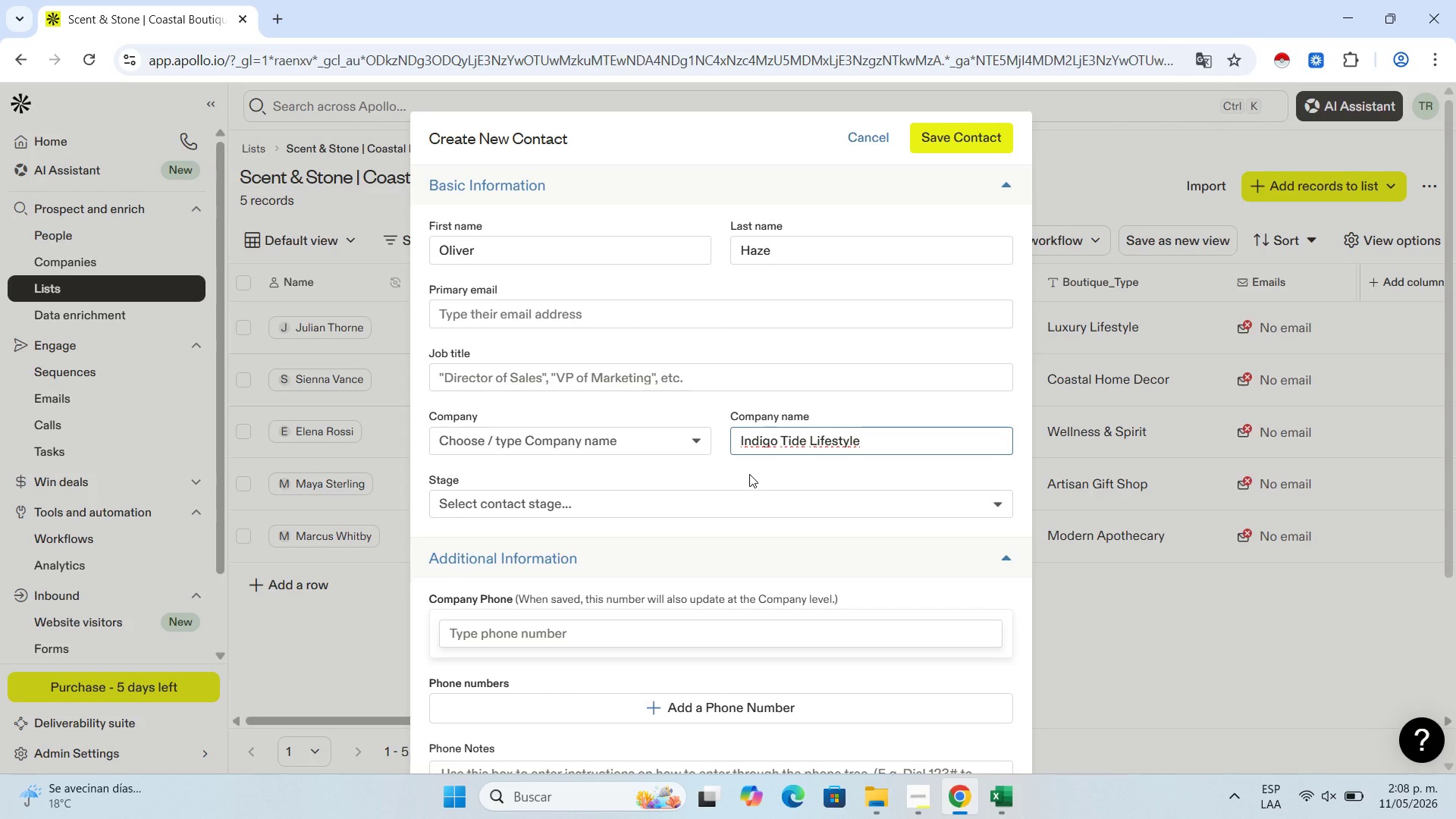 
scroll: coordinate [633, 522], scroll_direction: down, amount: 2.0
 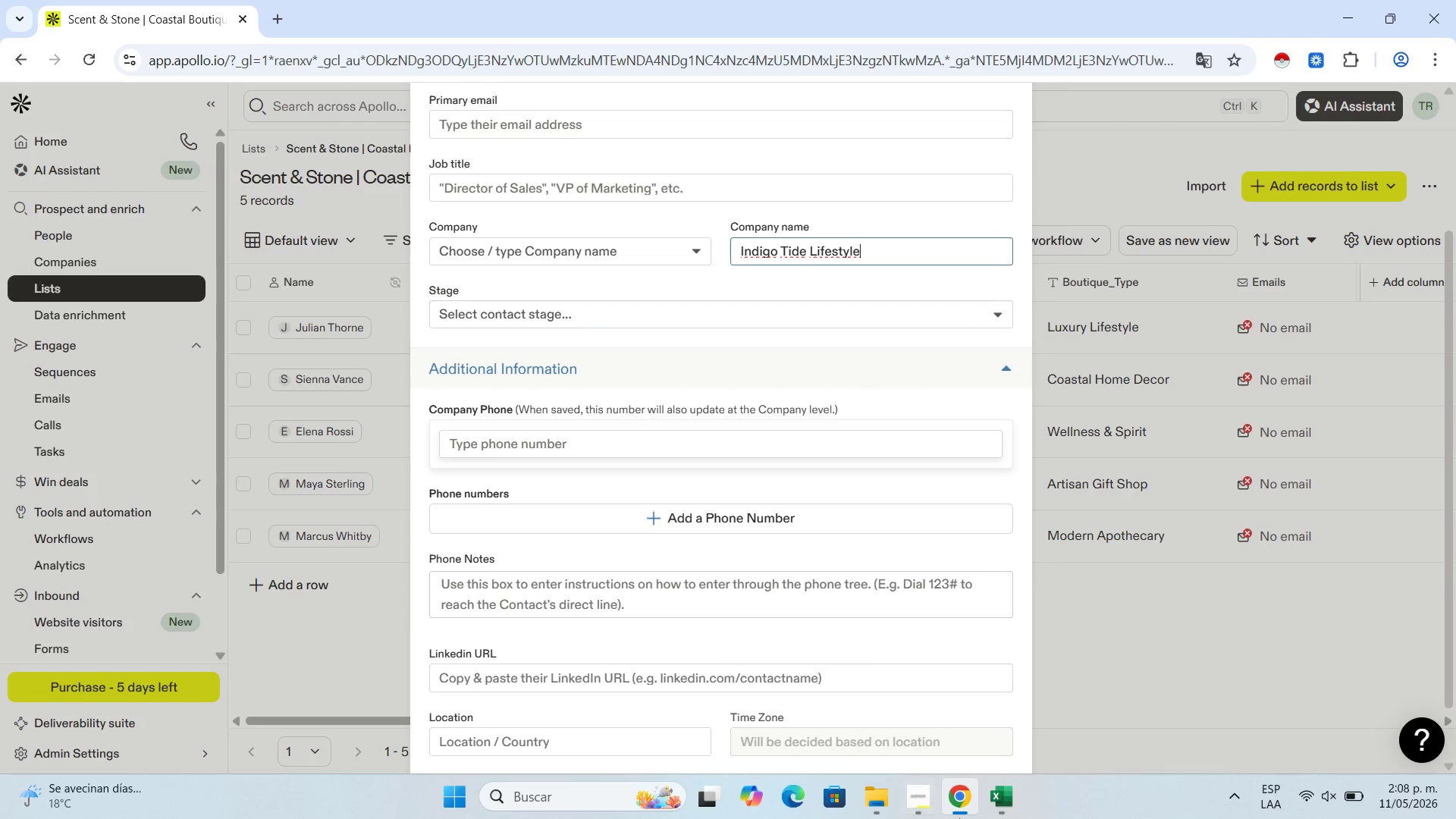 
left_click([1006, 786])
 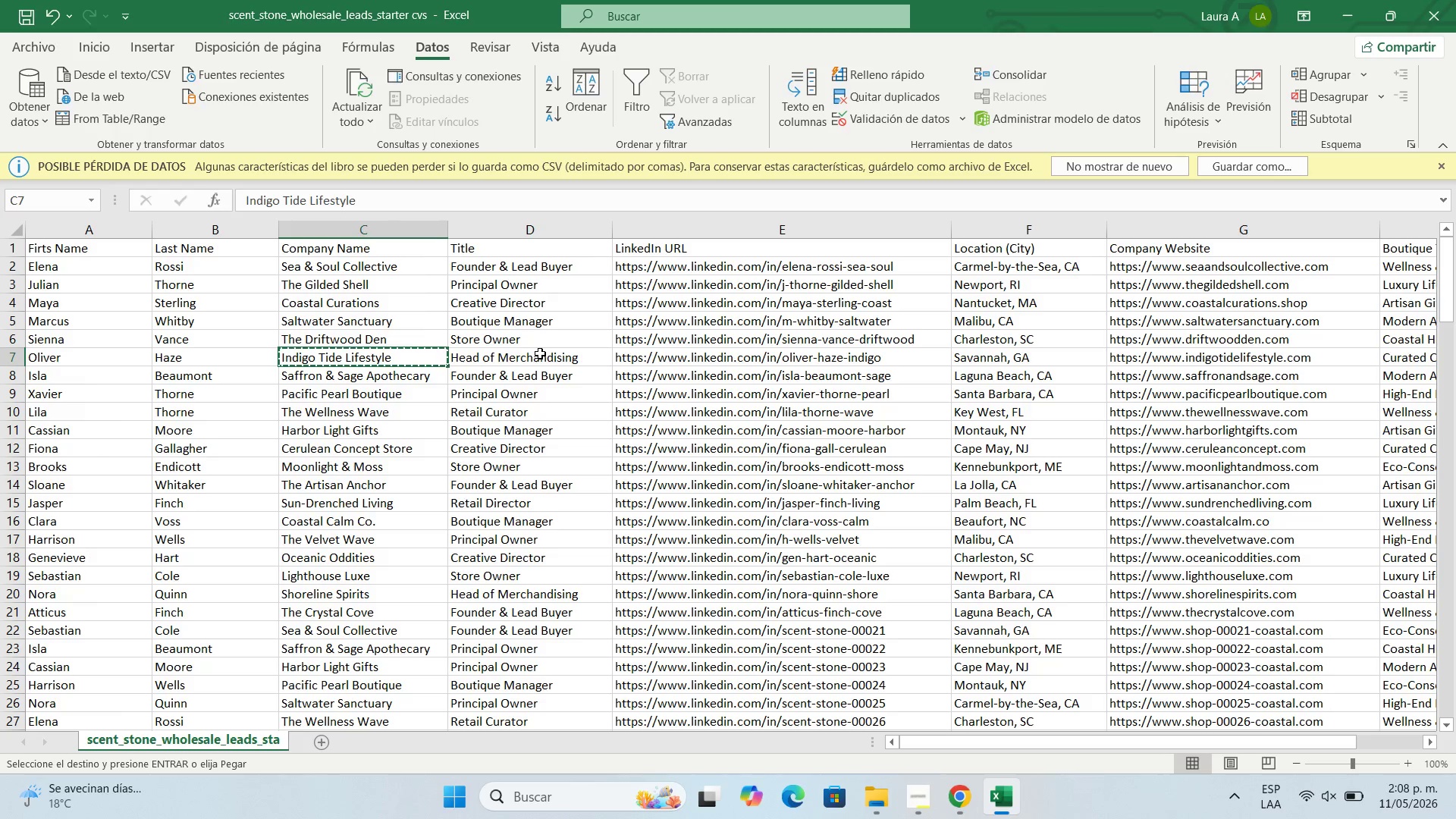 
left_click([538, 363])
 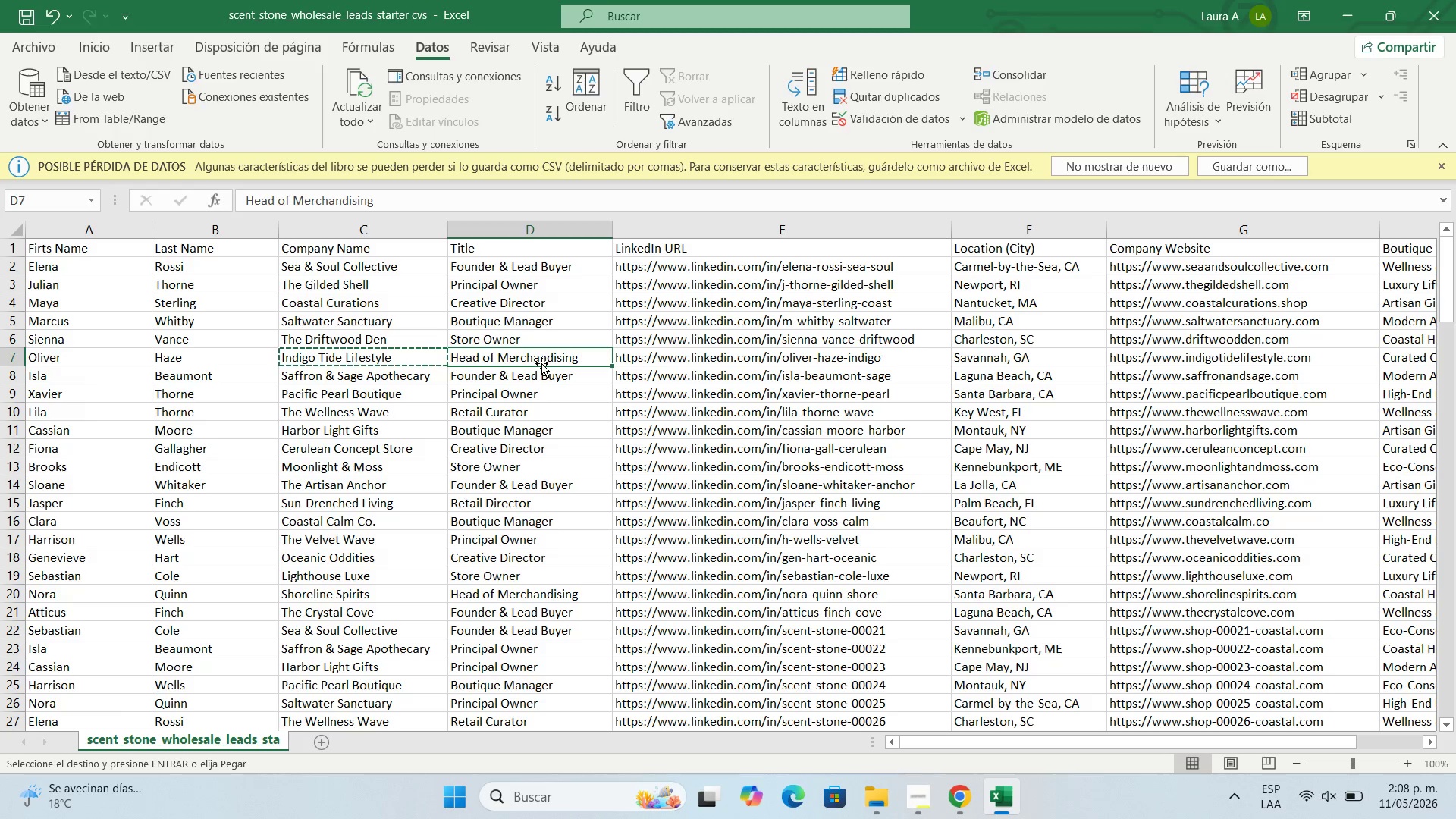 
wait(15.61)
 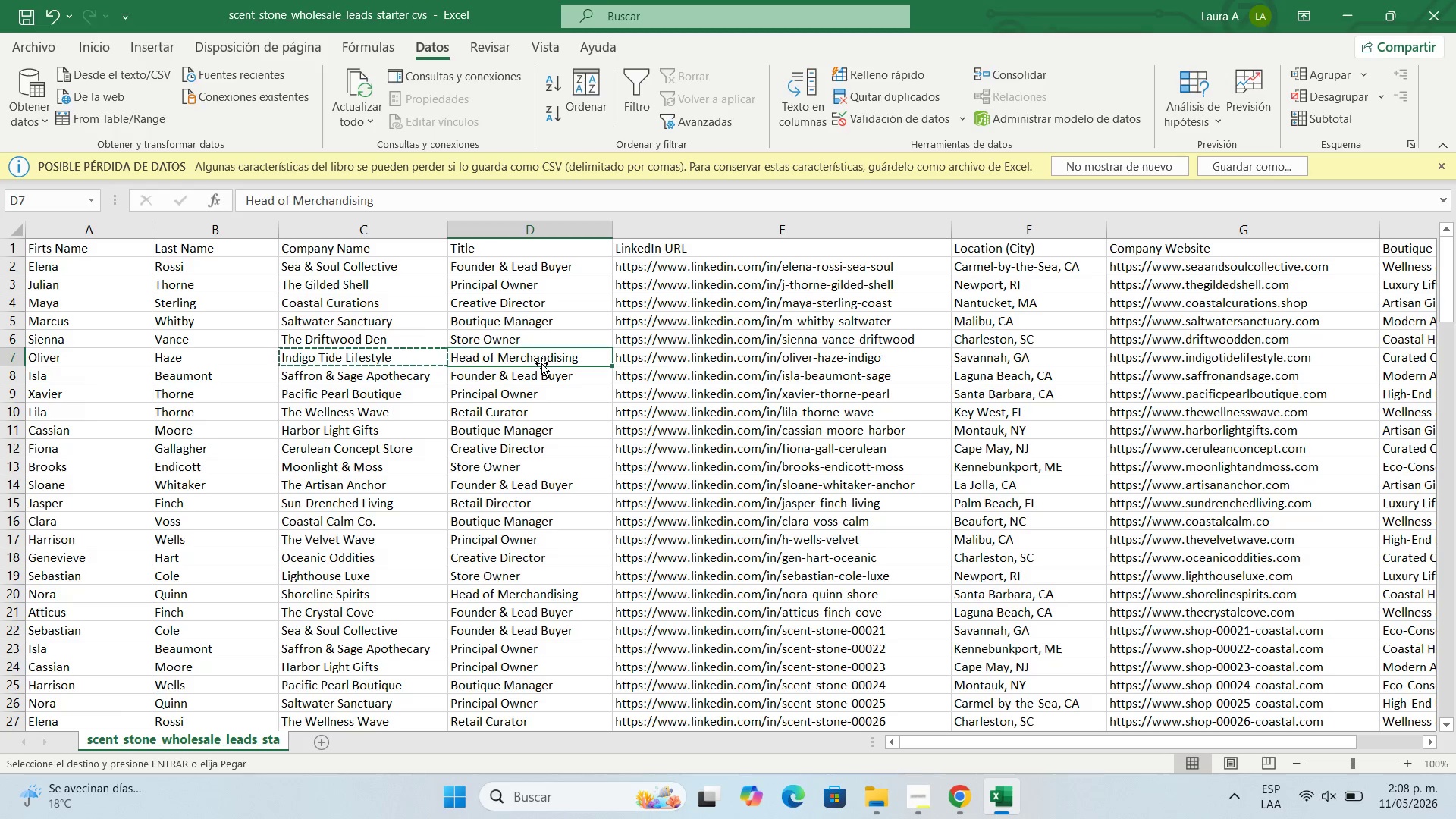 
key(Control+C)
 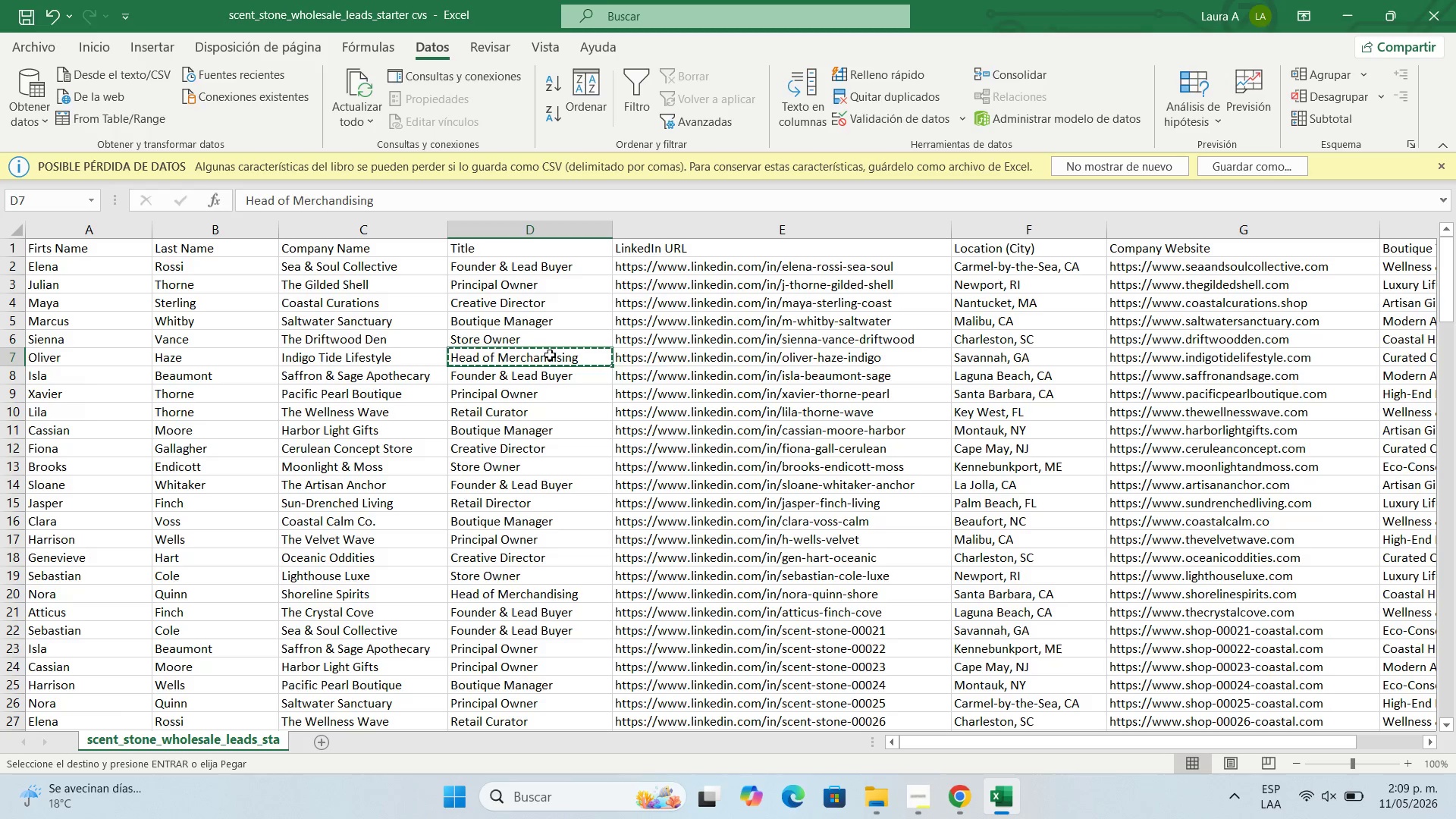 
wait(33.5)
 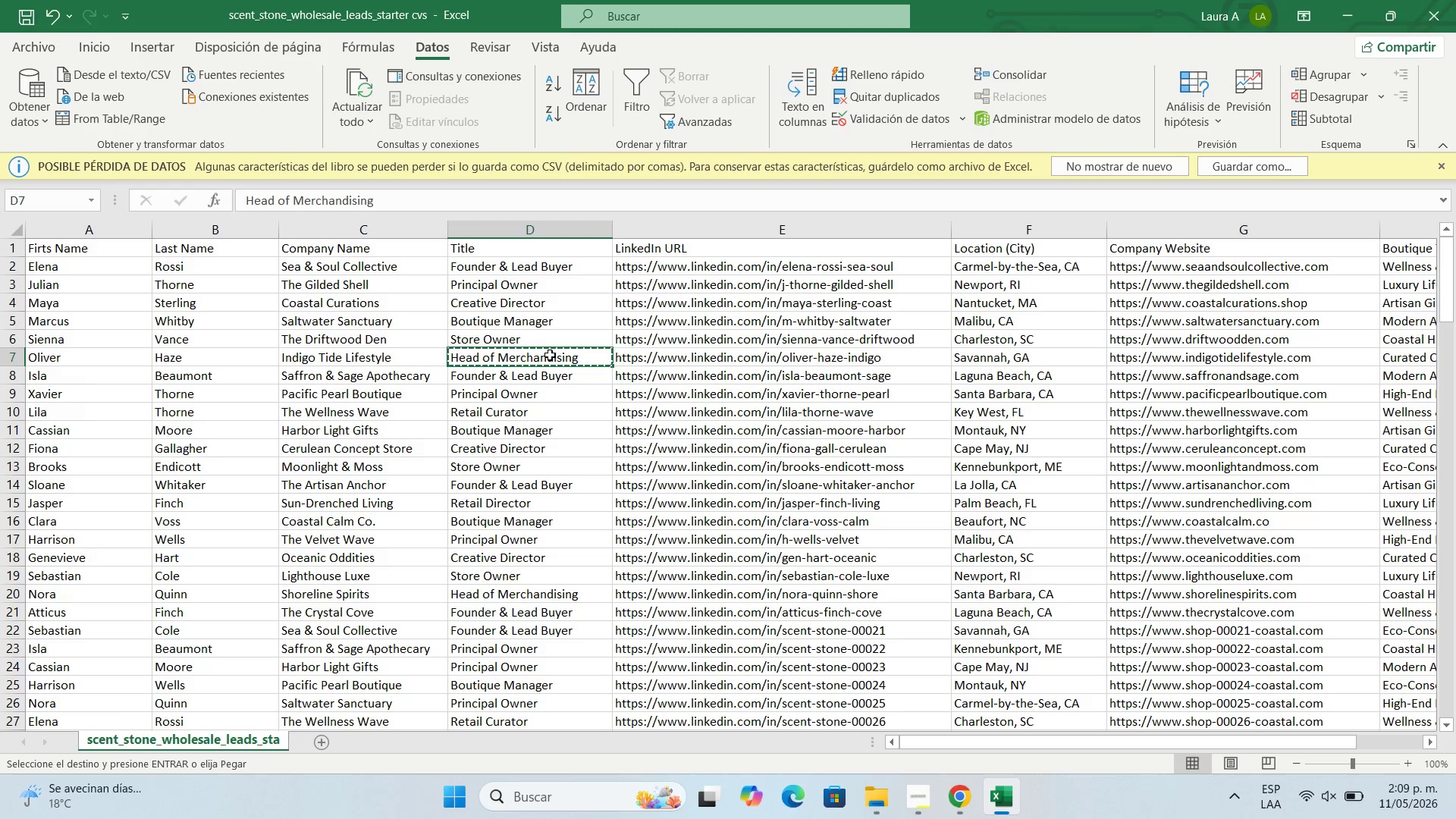 
left_click([960, 789])
 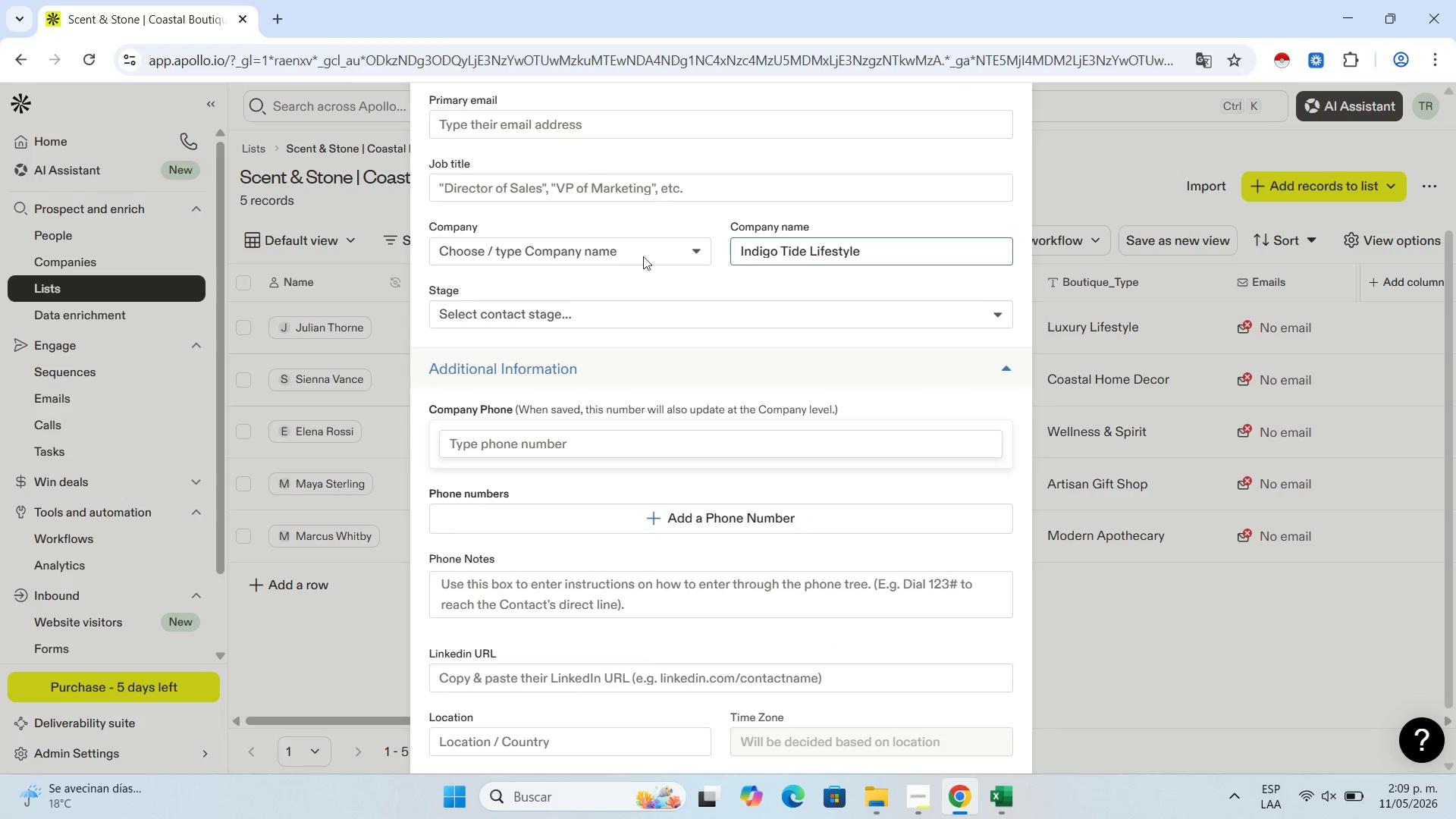 
scroll: coordinate [648, 262], scroll_direction: up, amount: 2.0
 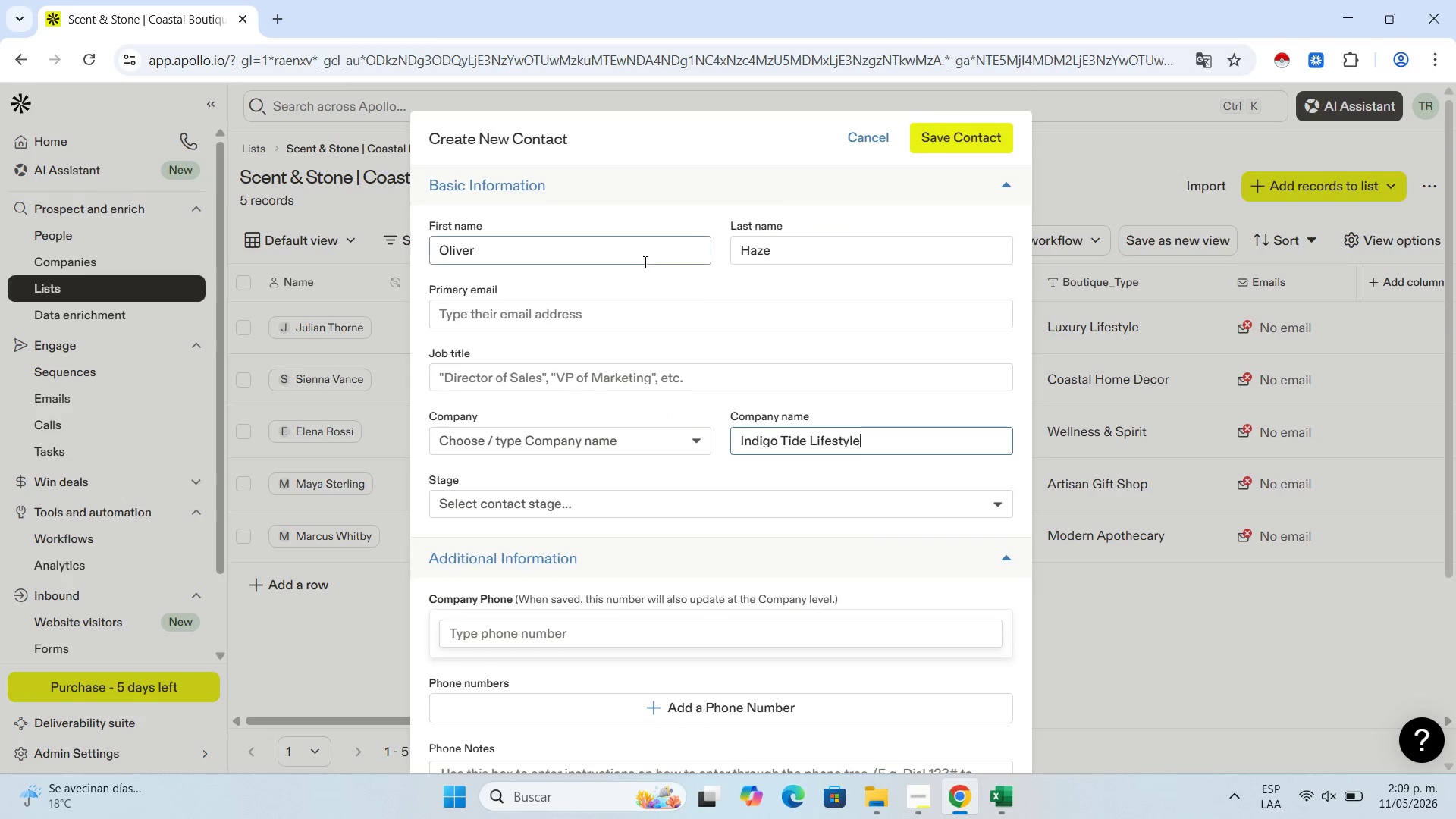 
scroll: coordinate [644, 262], scroll_direction: down, amount: 3.0
 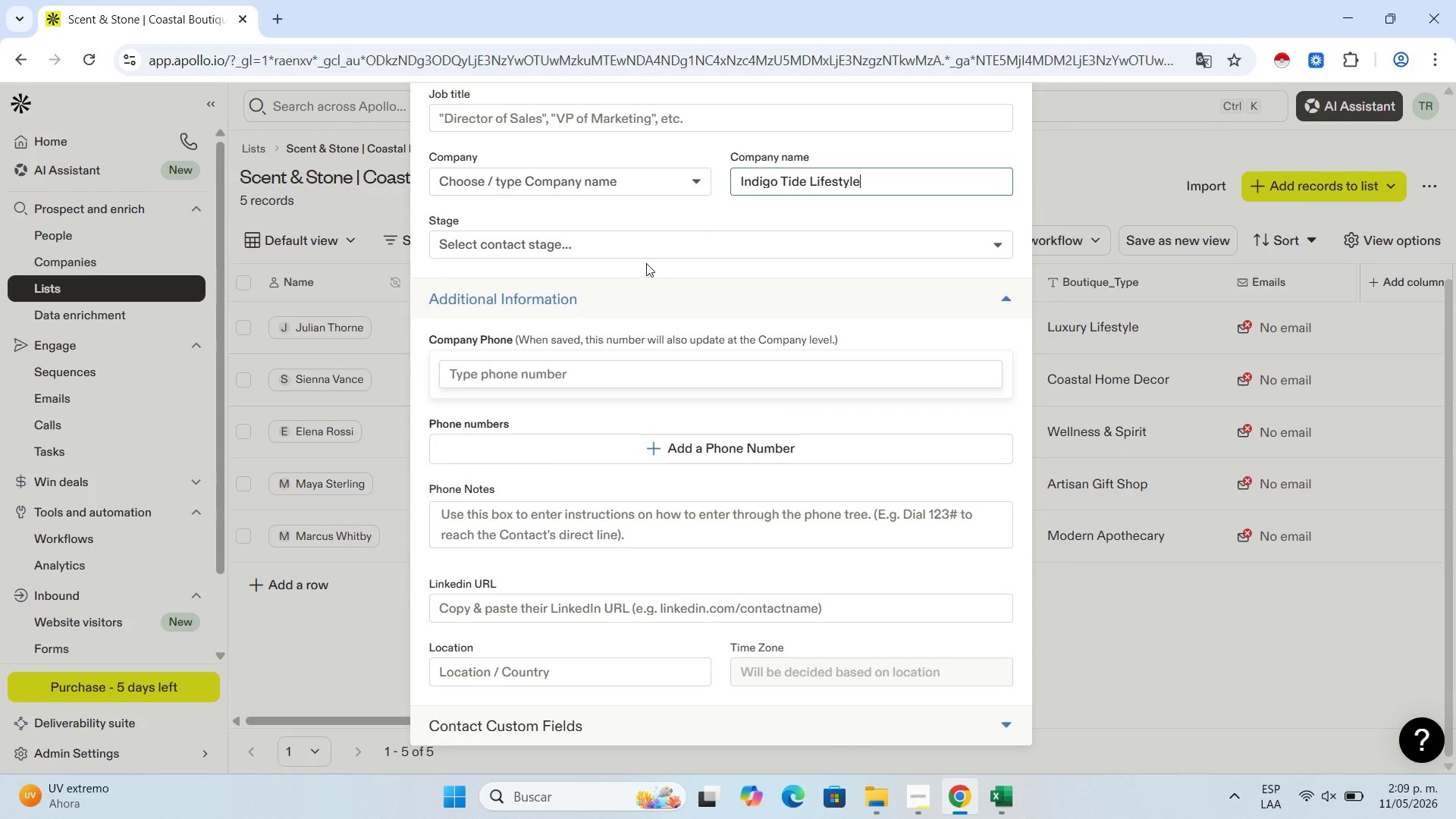 
wait(9.36)
 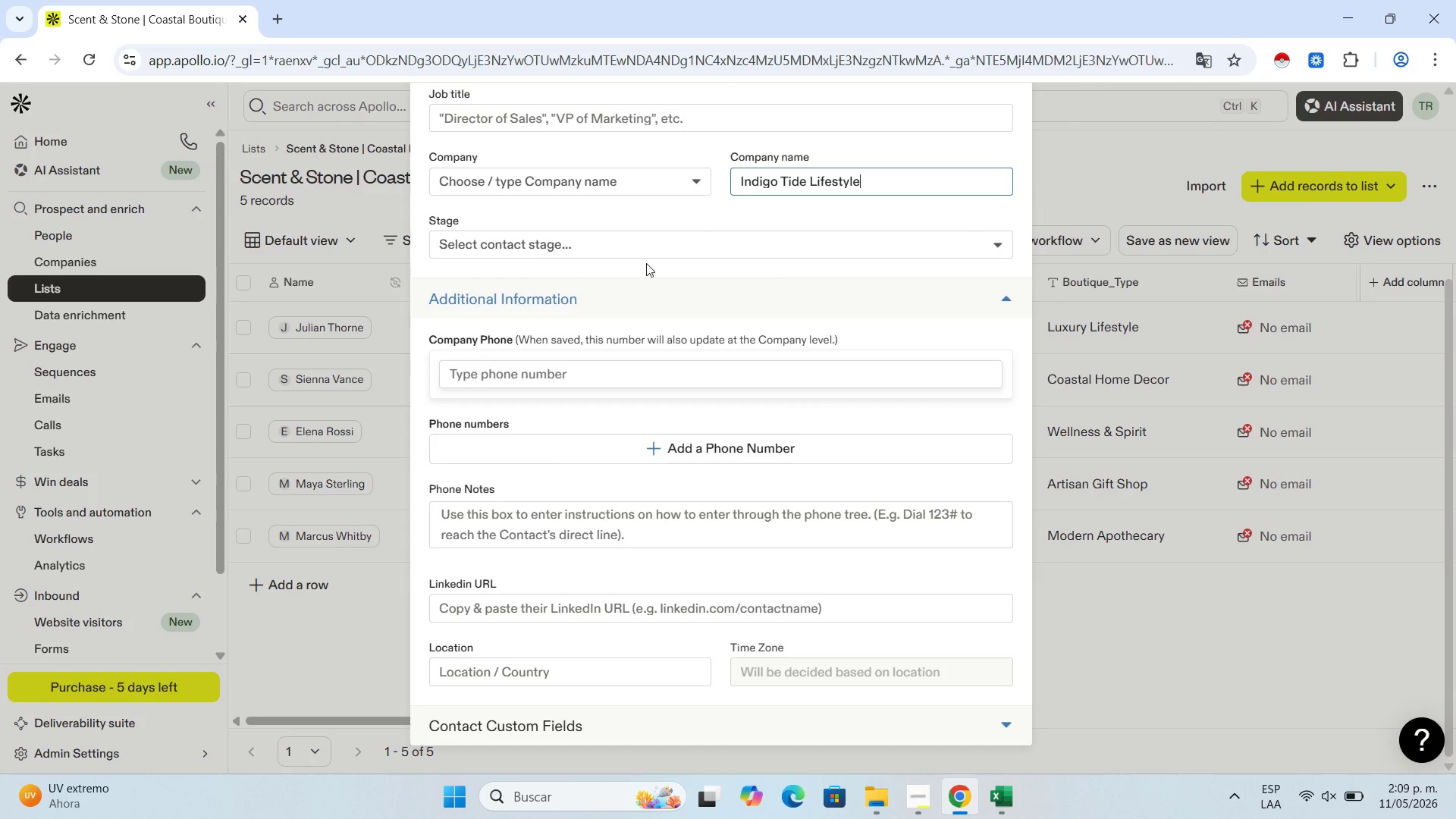 
scroll: coordinate [662, 522], scroll_direction: down, amount: 5.0
 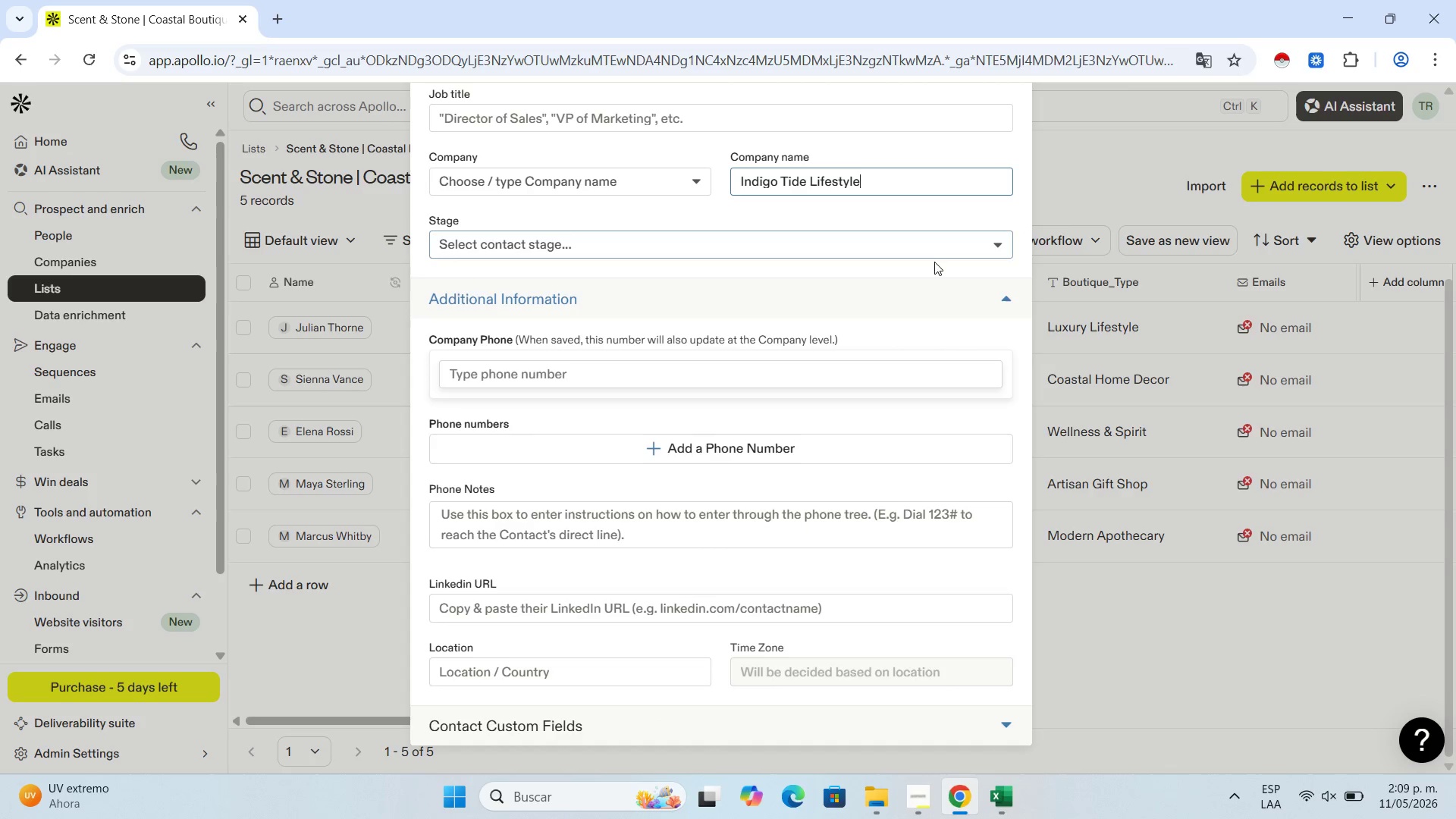 
scroll: coordinate [734, 352], scroll_direction: up, amount: 5.0
 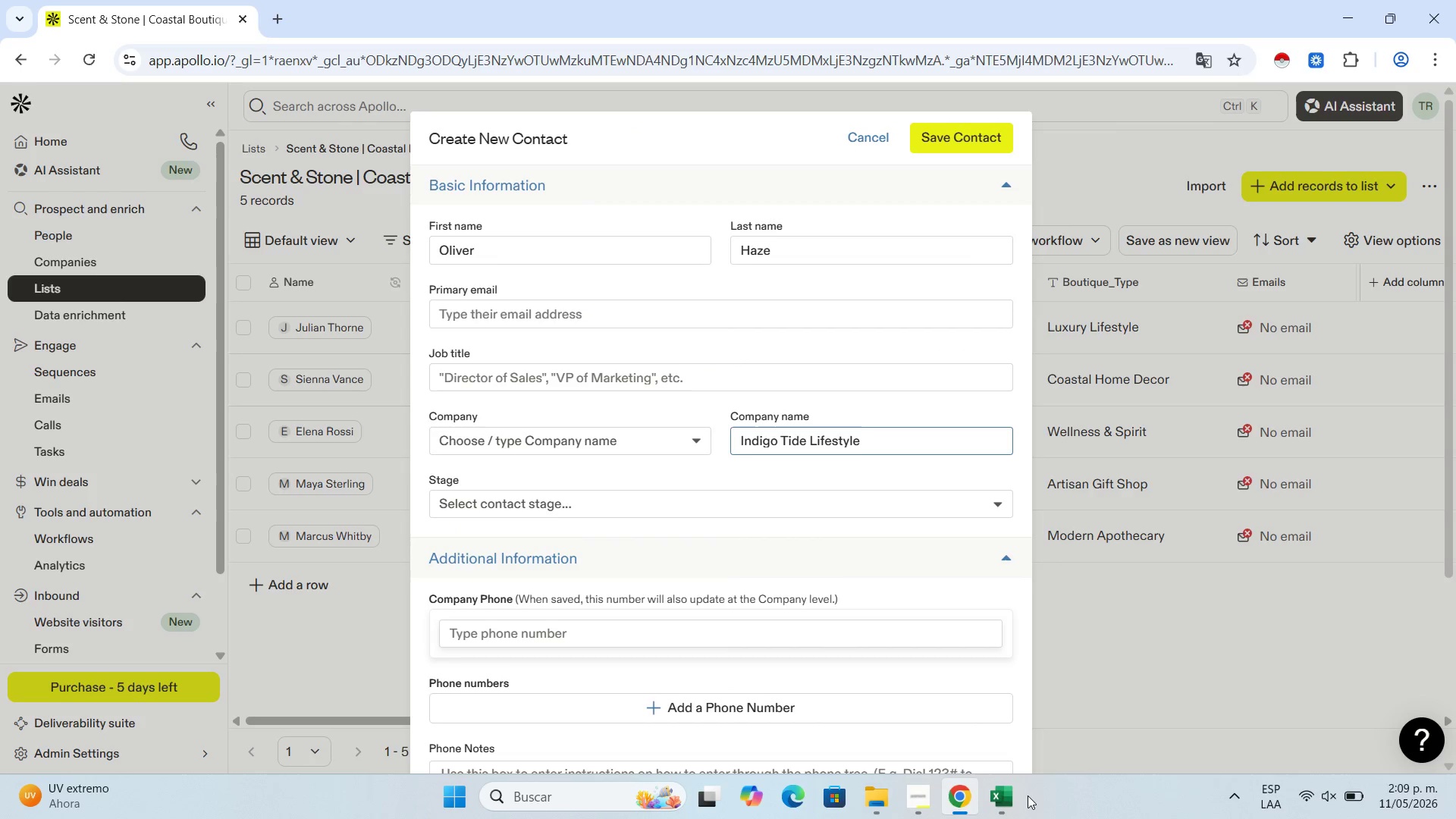 
left_click([1015, 798])
 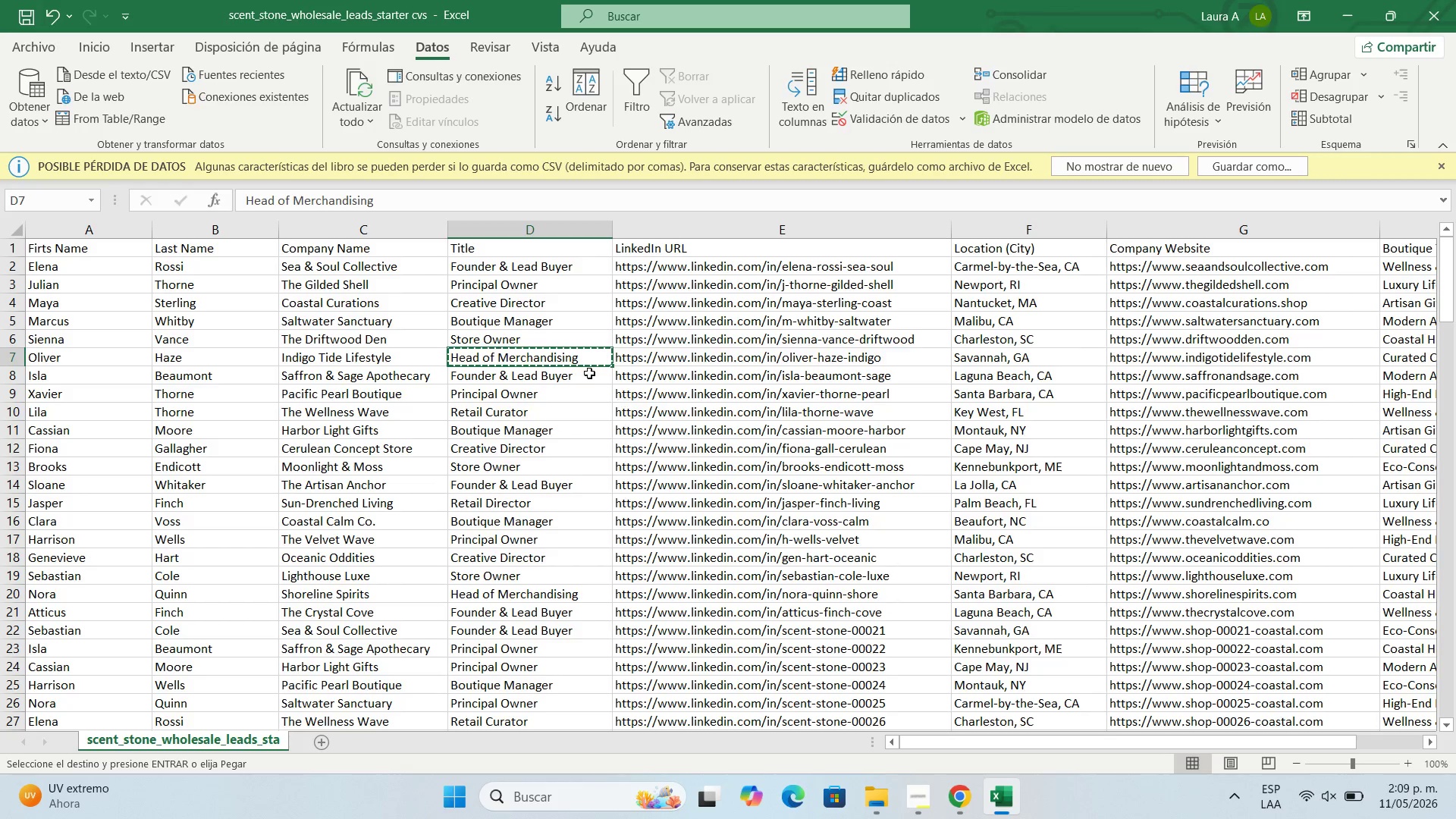 
key(Control+C)
 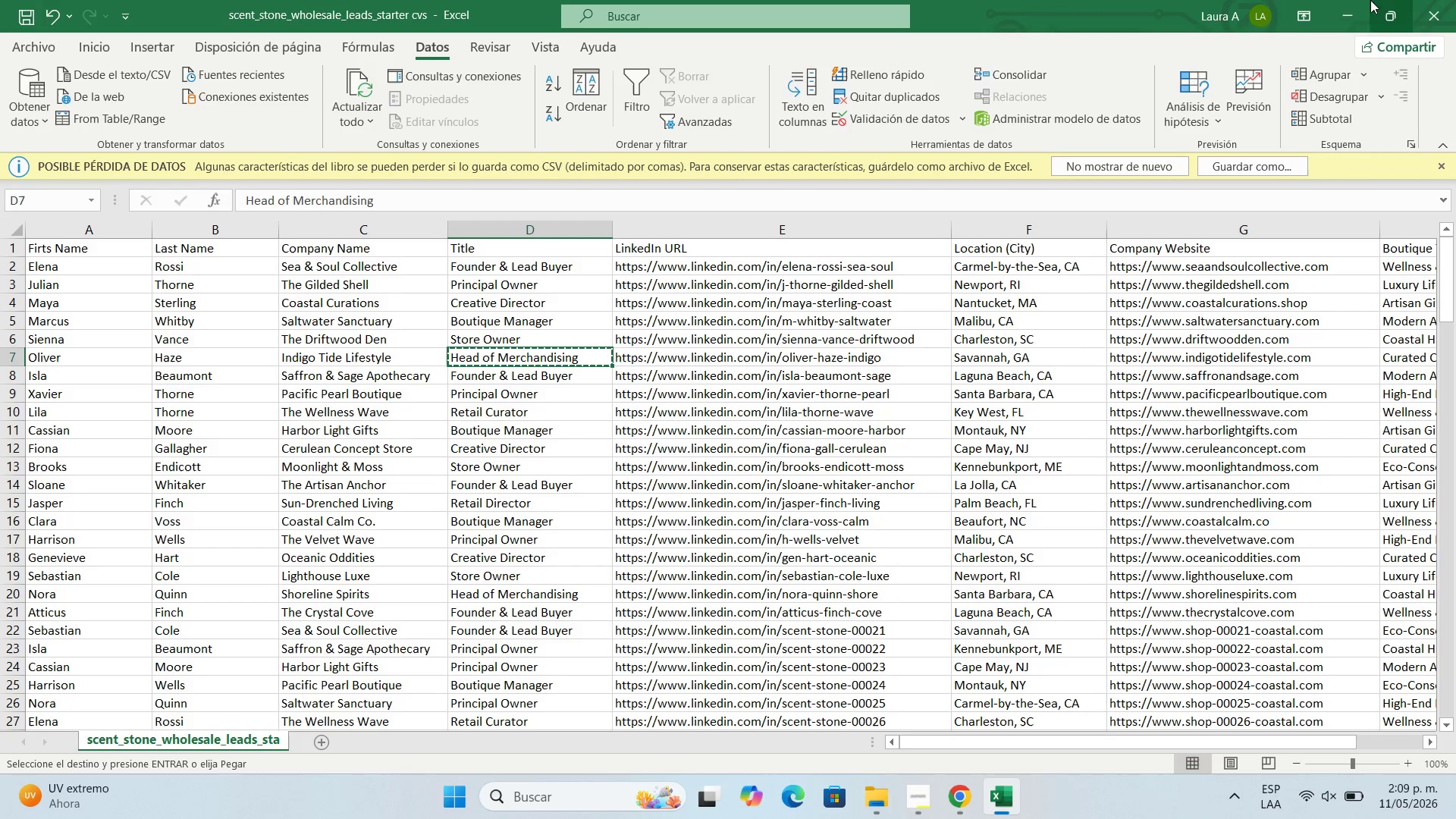 
left_click([1342, 10])
 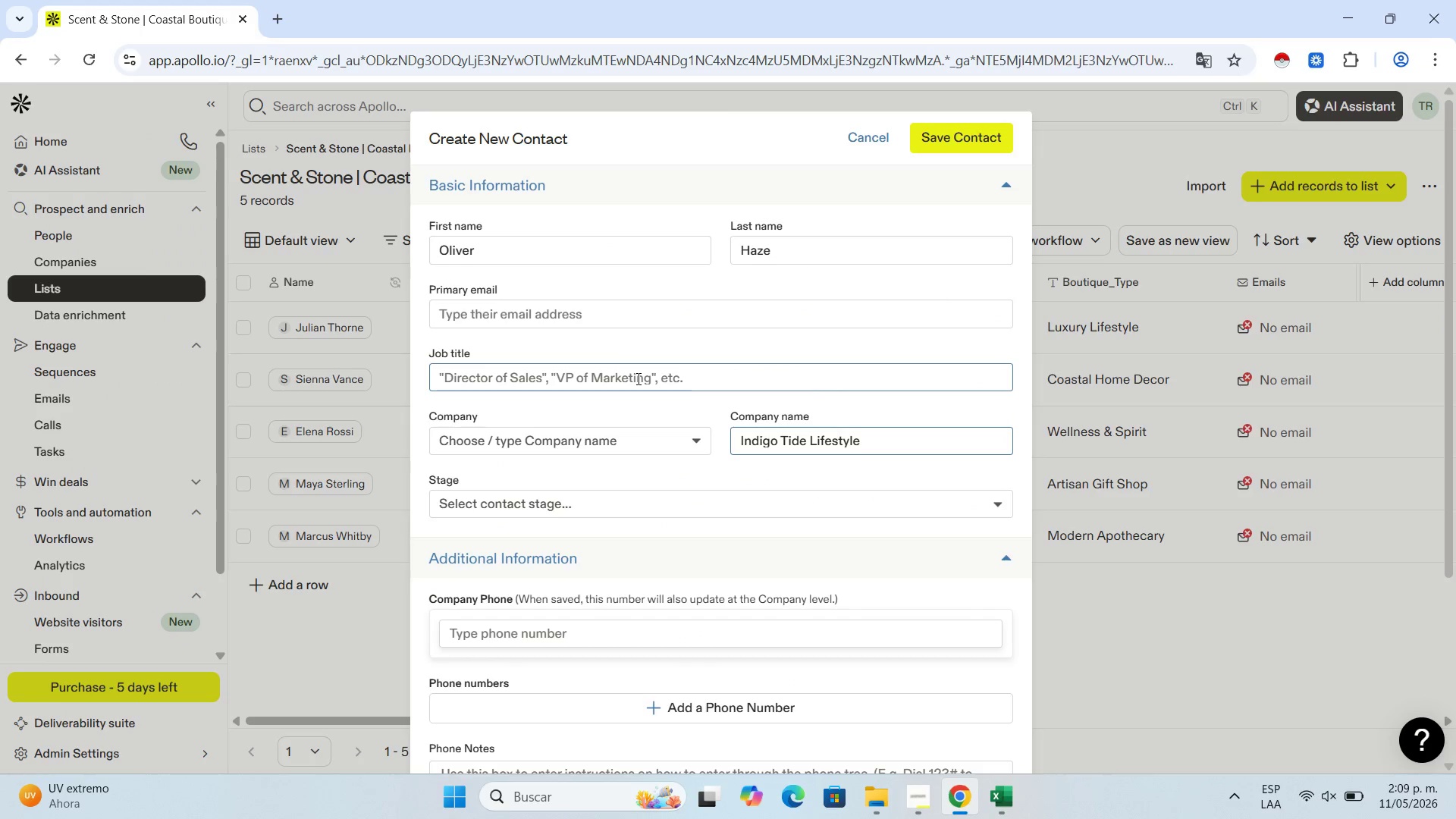 
left_click([630, 377])
 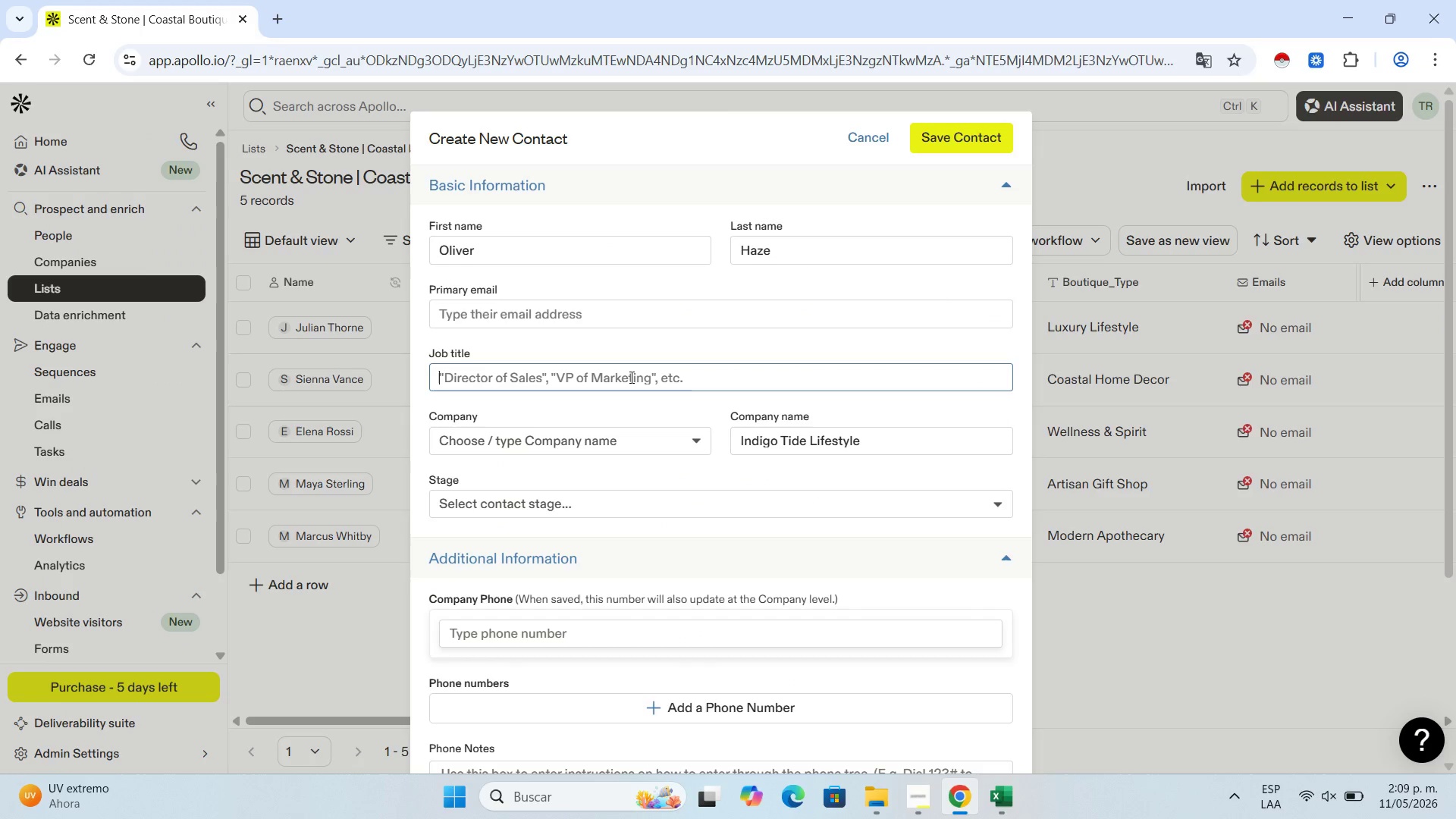 
key(Control+V)
 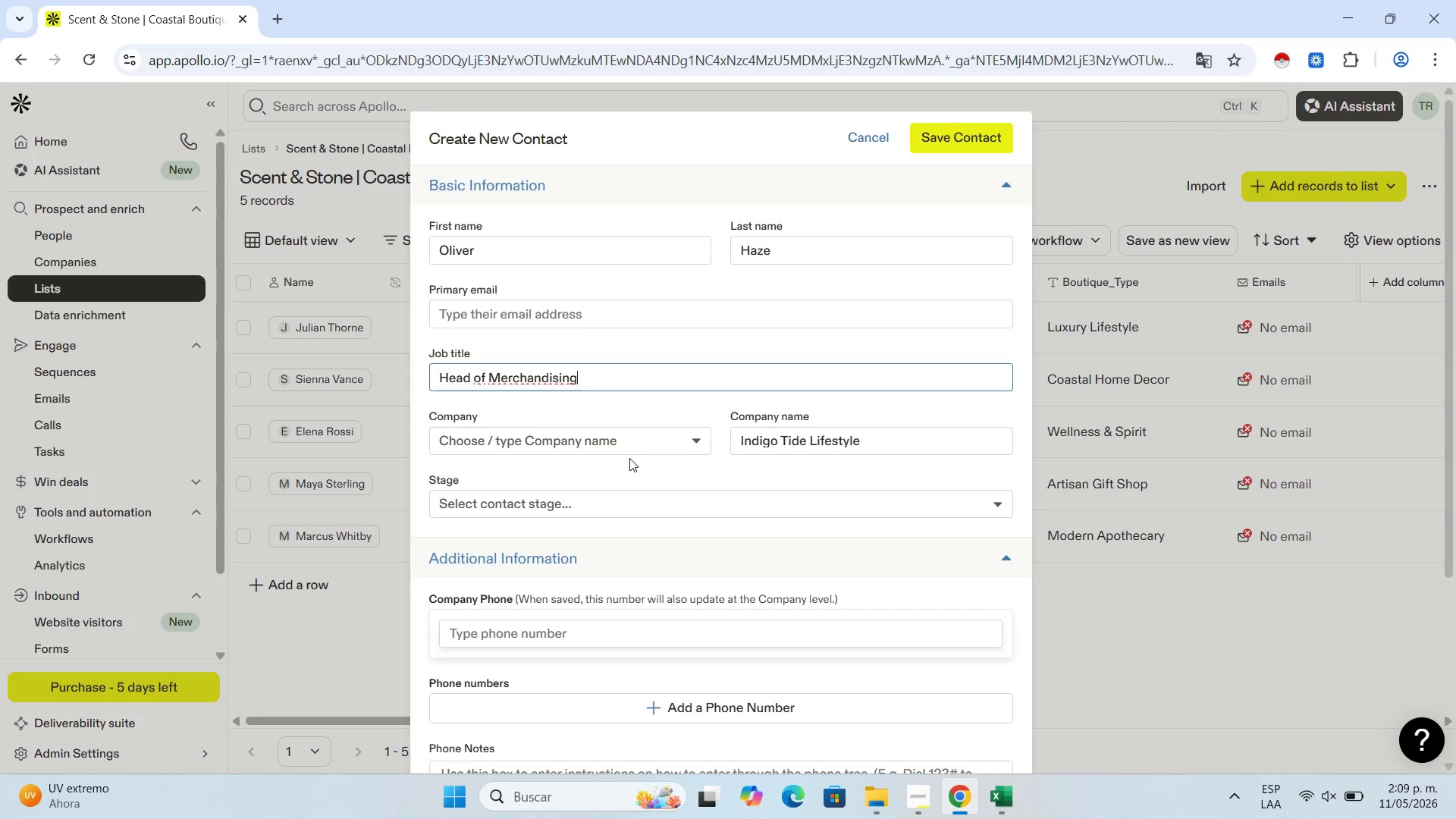 
key(CapsLock)
 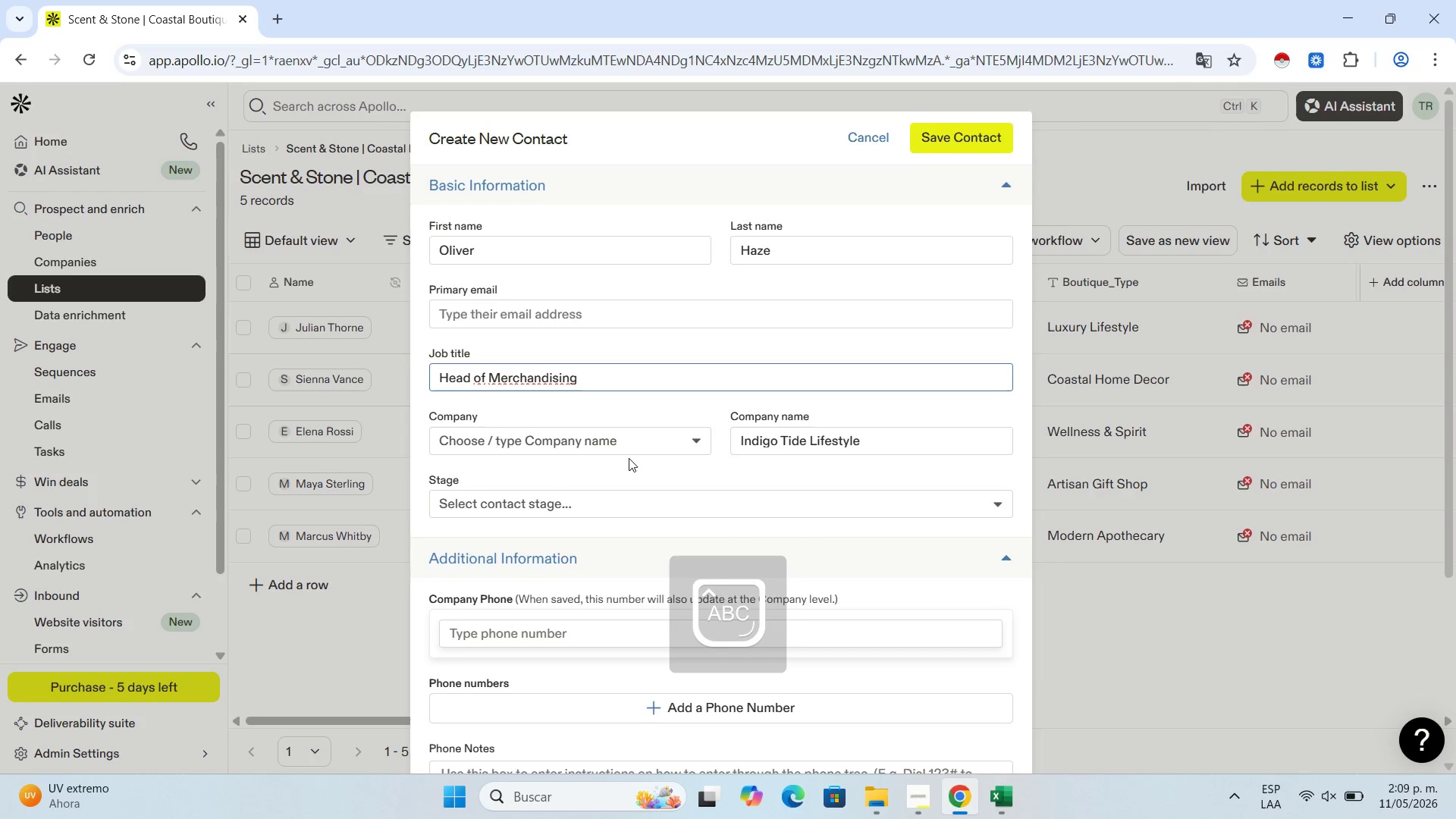 
scroll: coordinate [629, 458], scroll_direction: down, amount: 2.0
 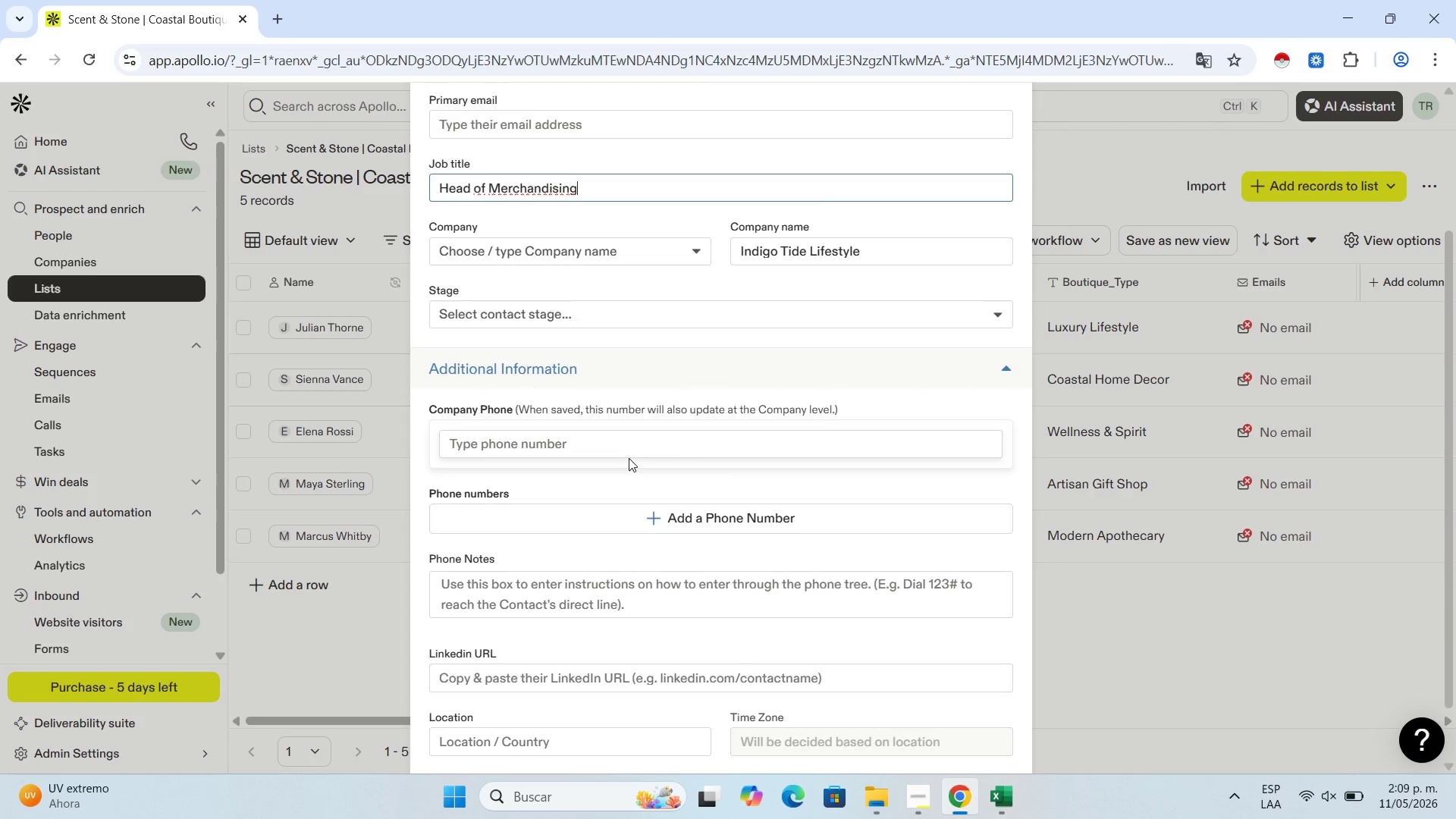 
wait(9.02)
 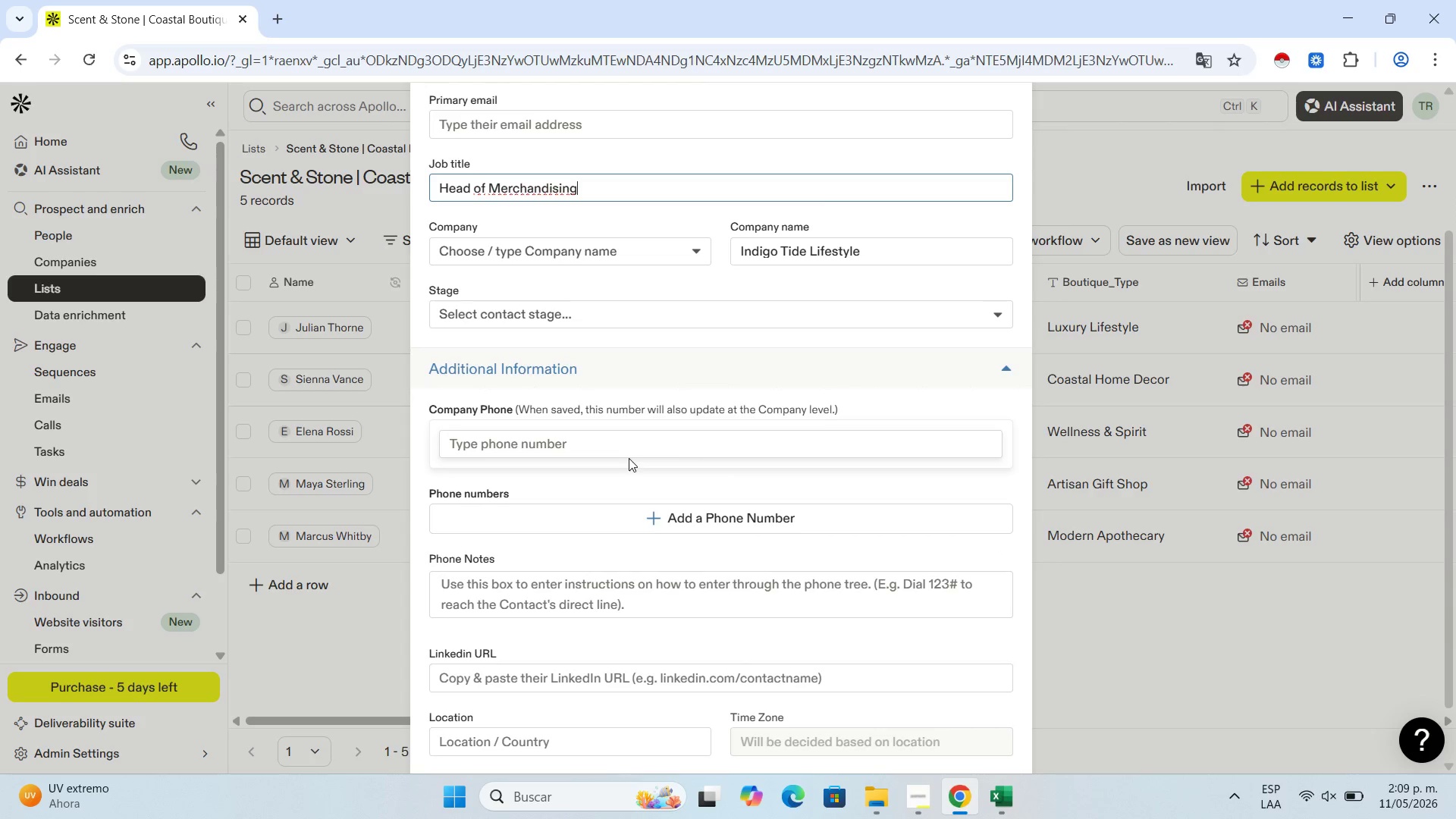 
scroll: coordinate [620, 417], scroll_direction: down, amount: 7.0
 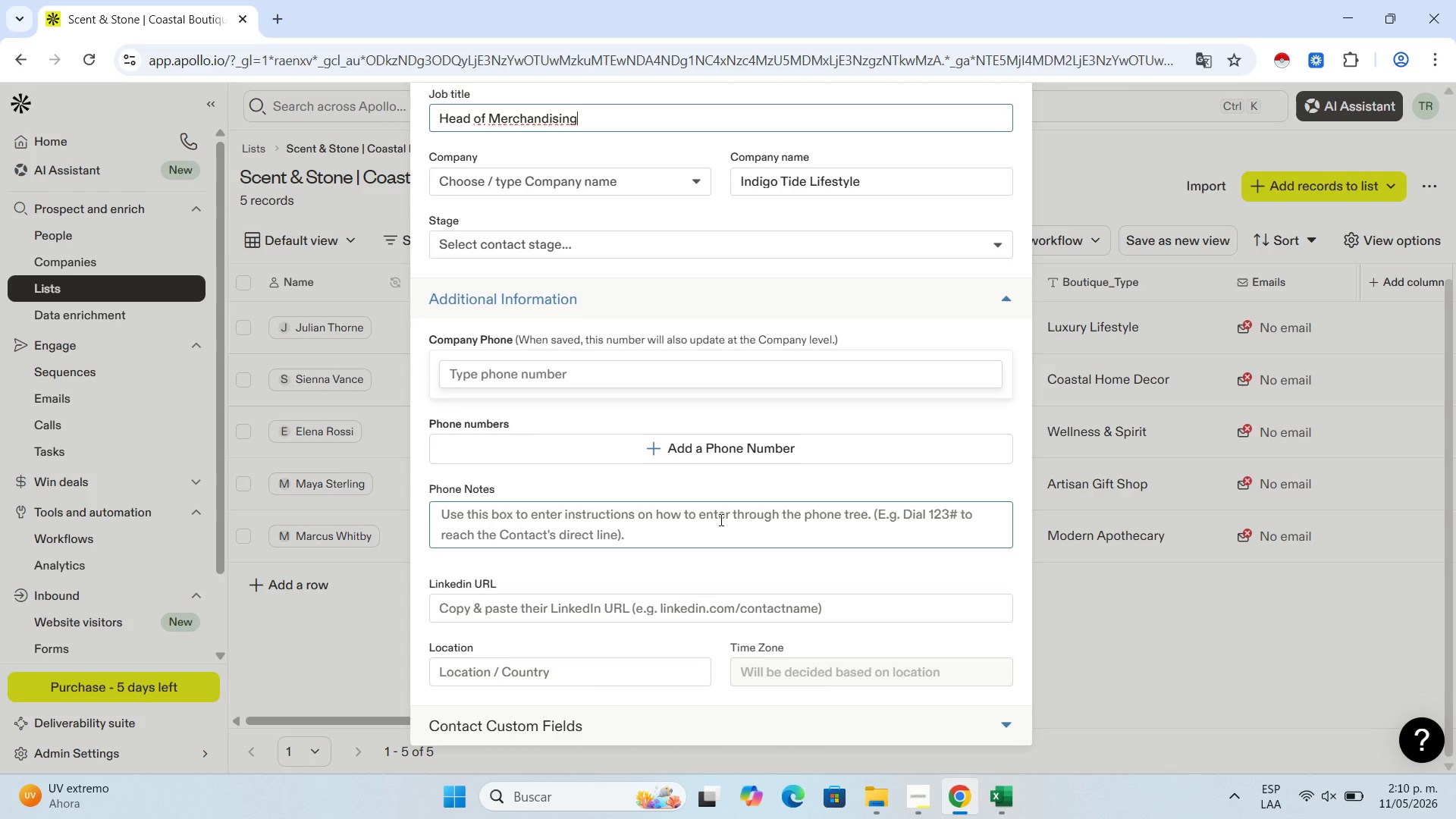 
wait(7.43)
 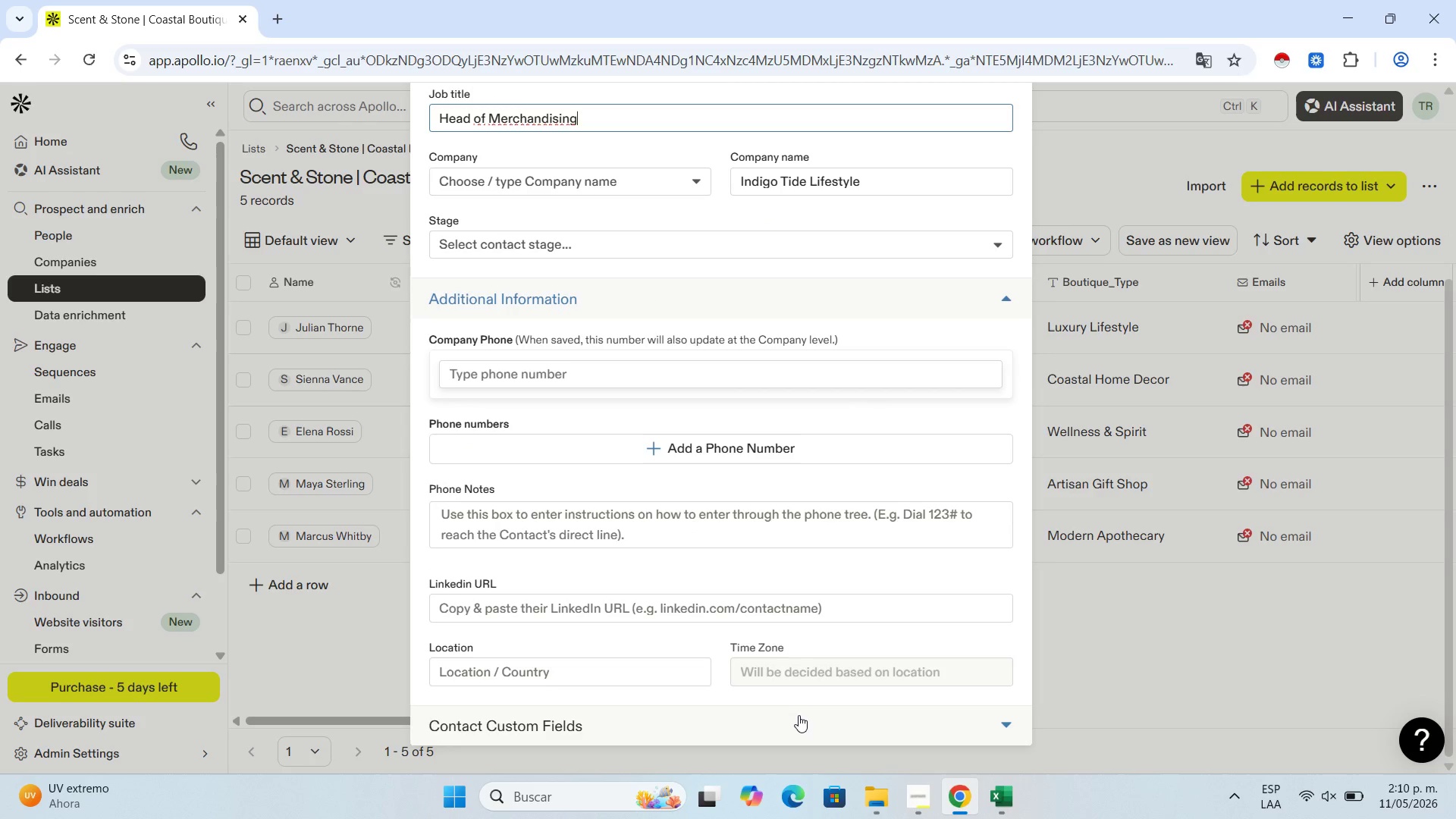 
left_click([1020, 818])
 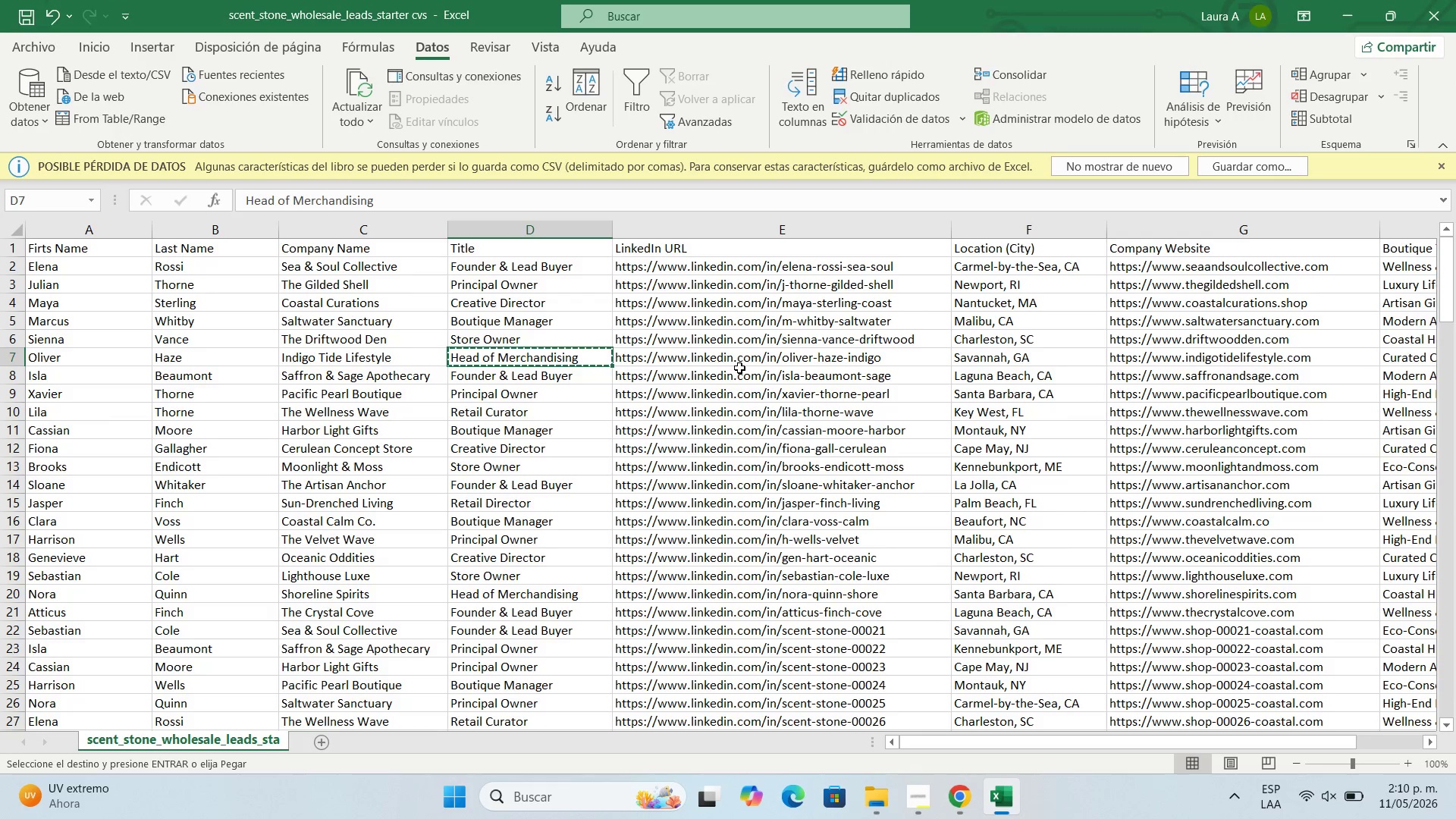 
left_click([732, 357])
 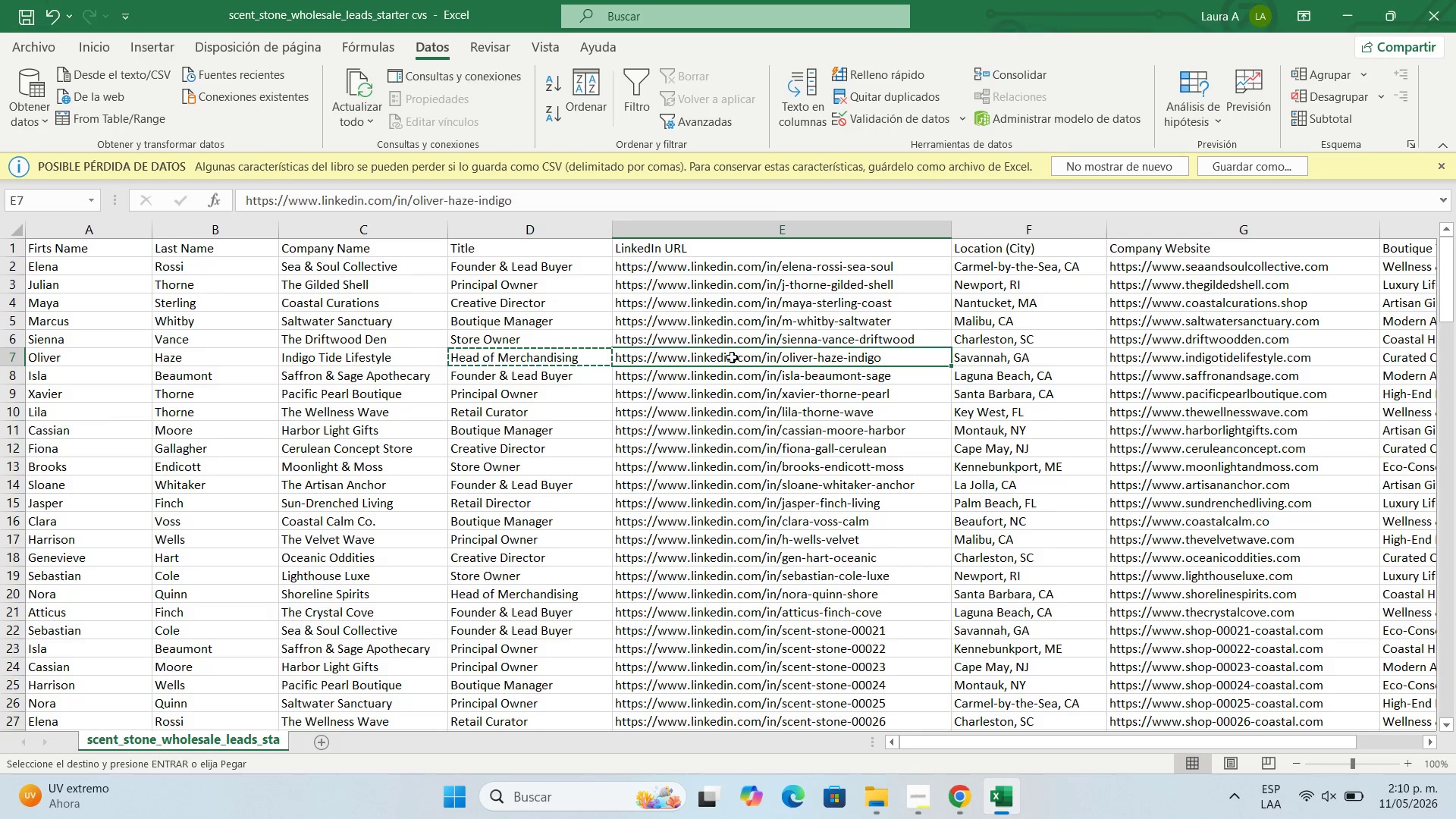 
key(Control+C)
 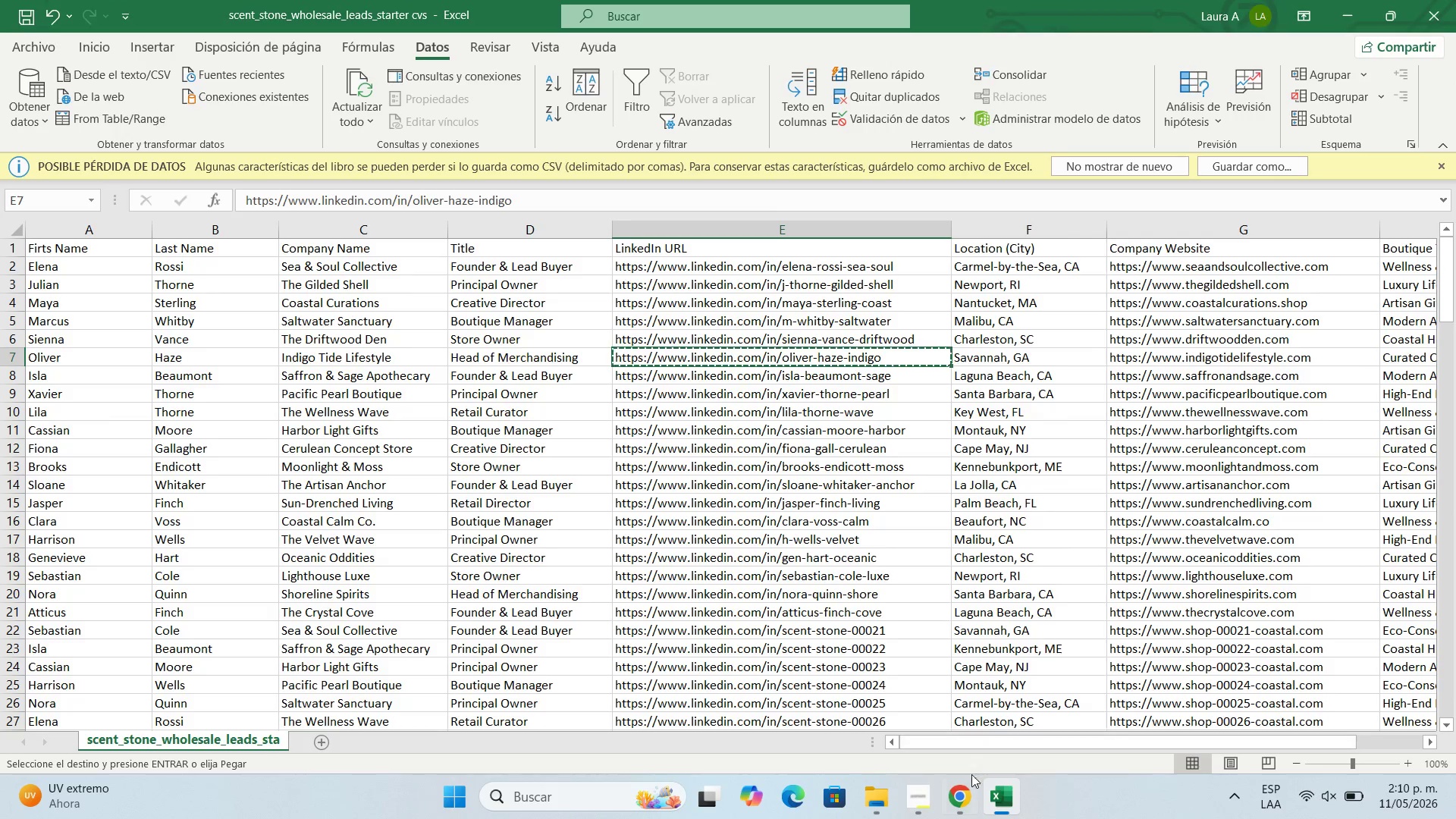 
left_click([956, 794])
 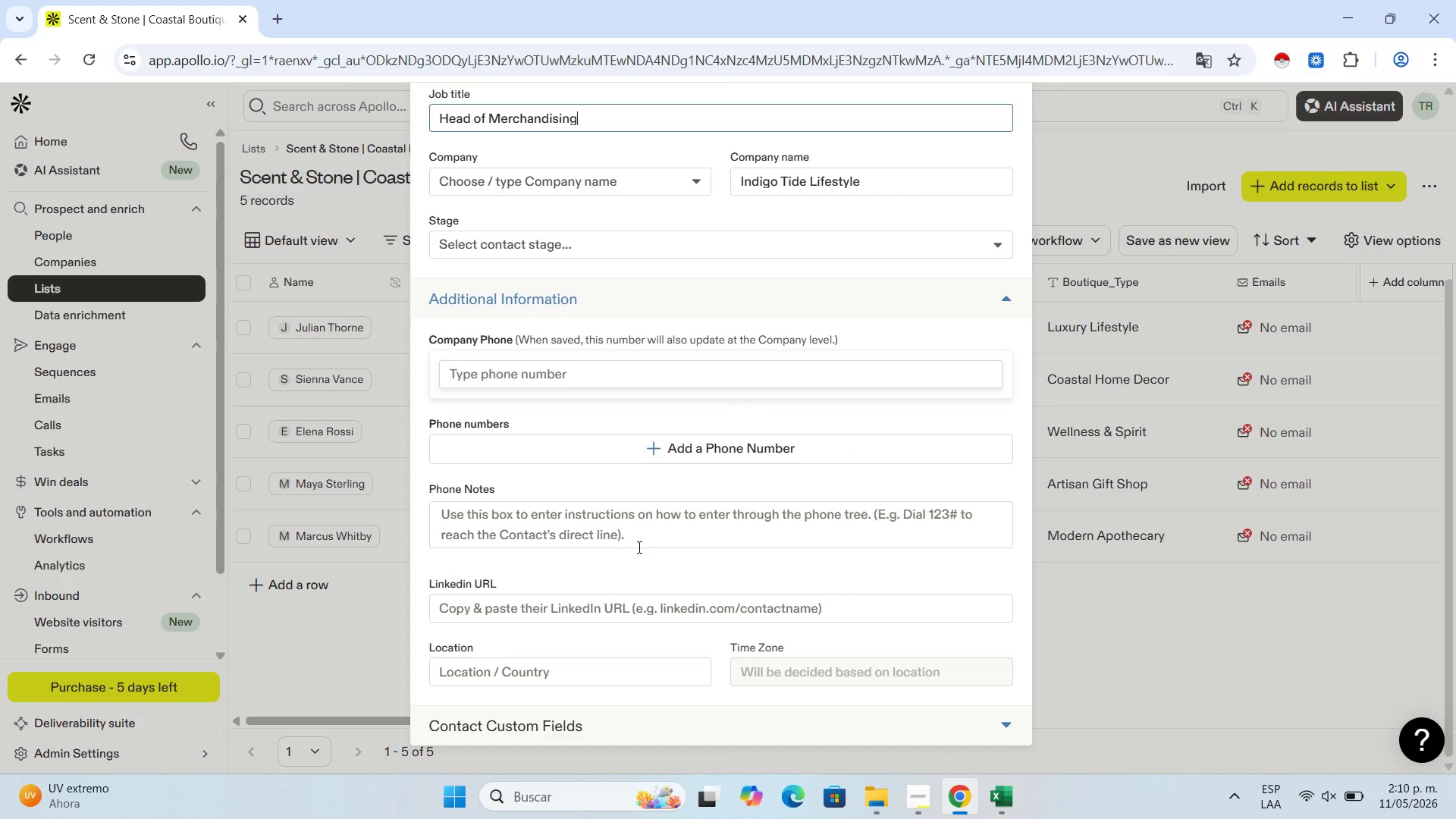 
scroll: coordinate [639, 610], scroll_direction: down, amount: 3.0
 